 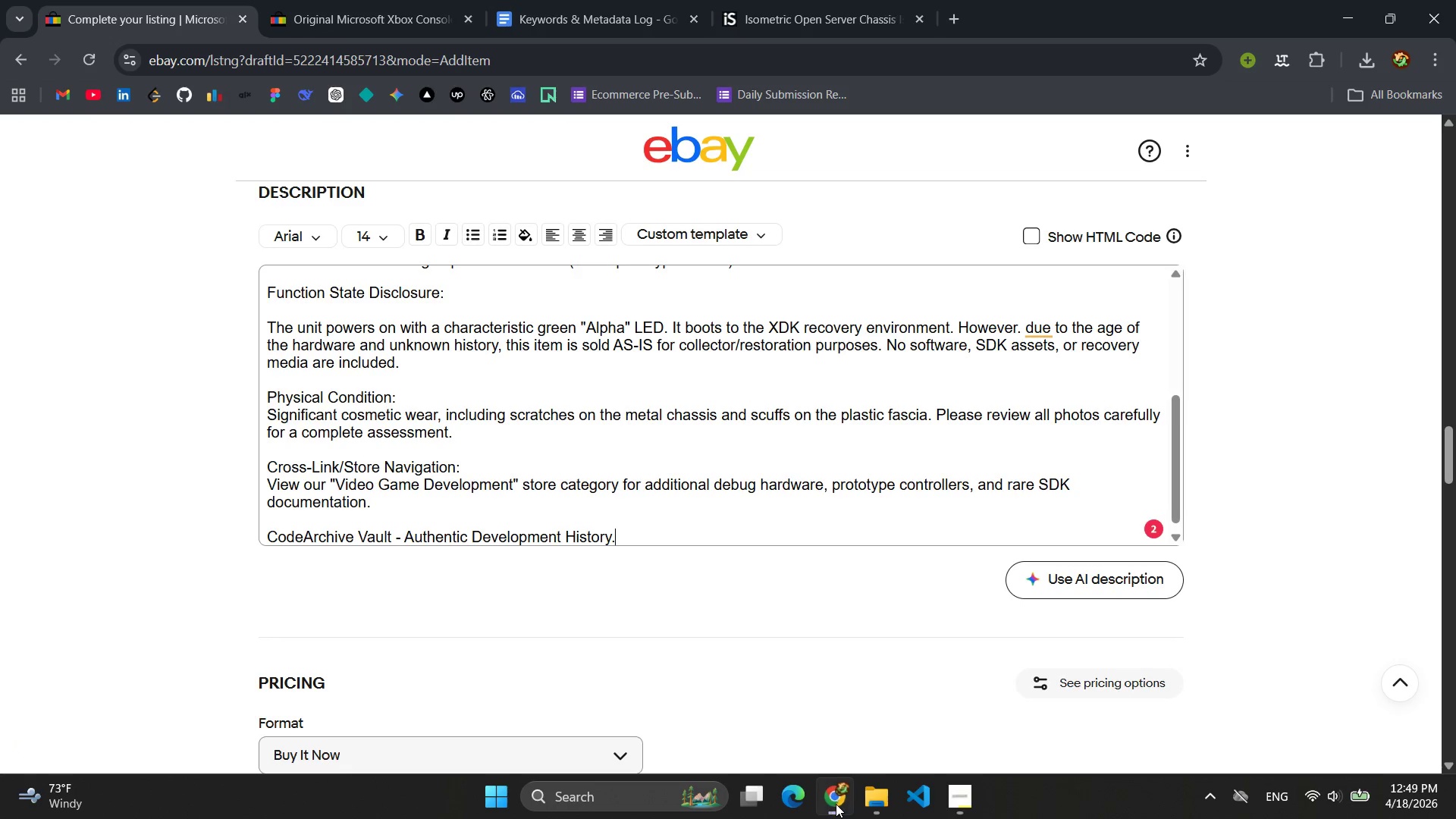 
scroll: coordinate [708, 466], scroll_direction: down, amount: 2.0
 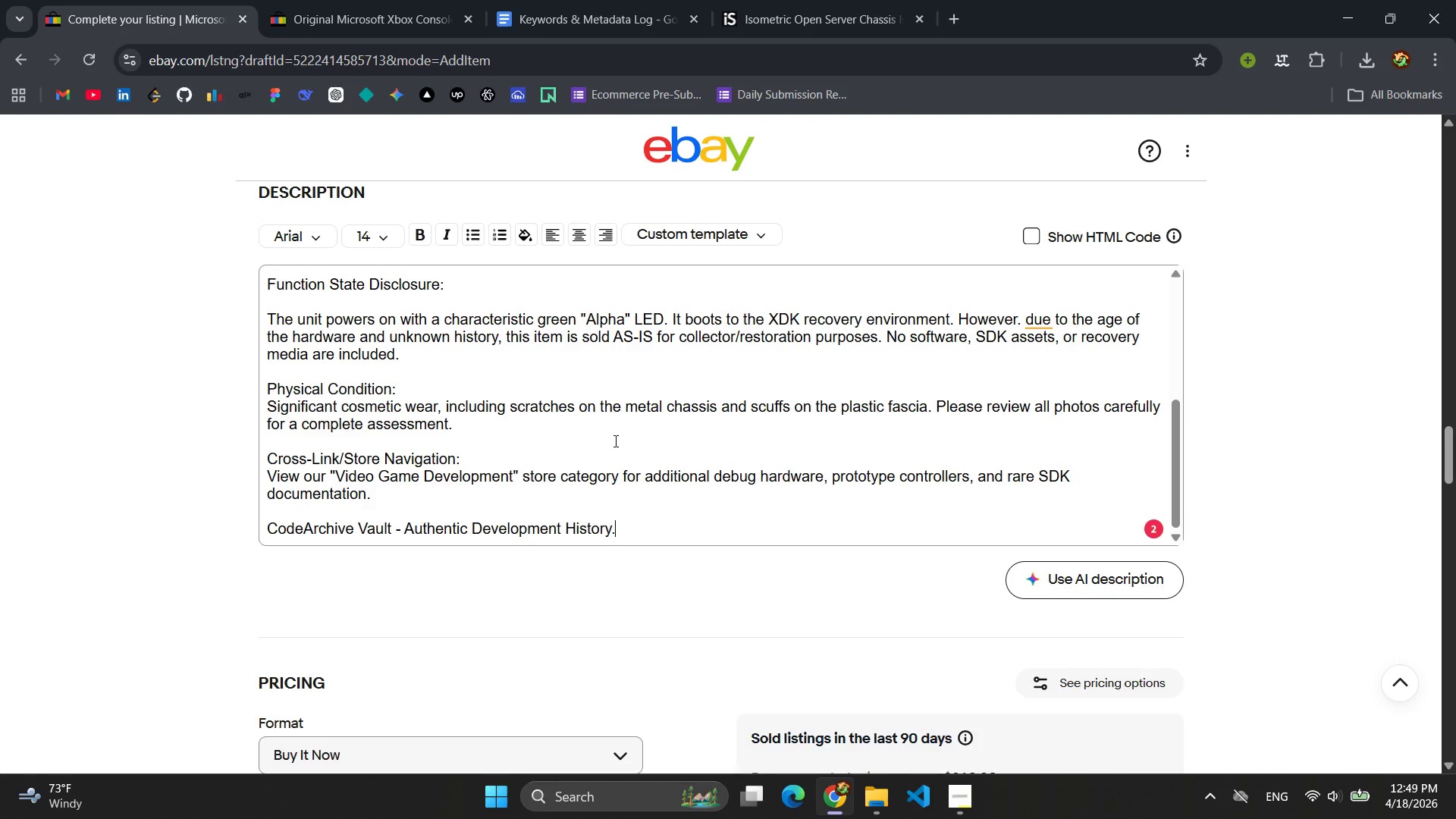 
scroll: coordinate [614, 441], scroll_direction: up, amount: 3.0
 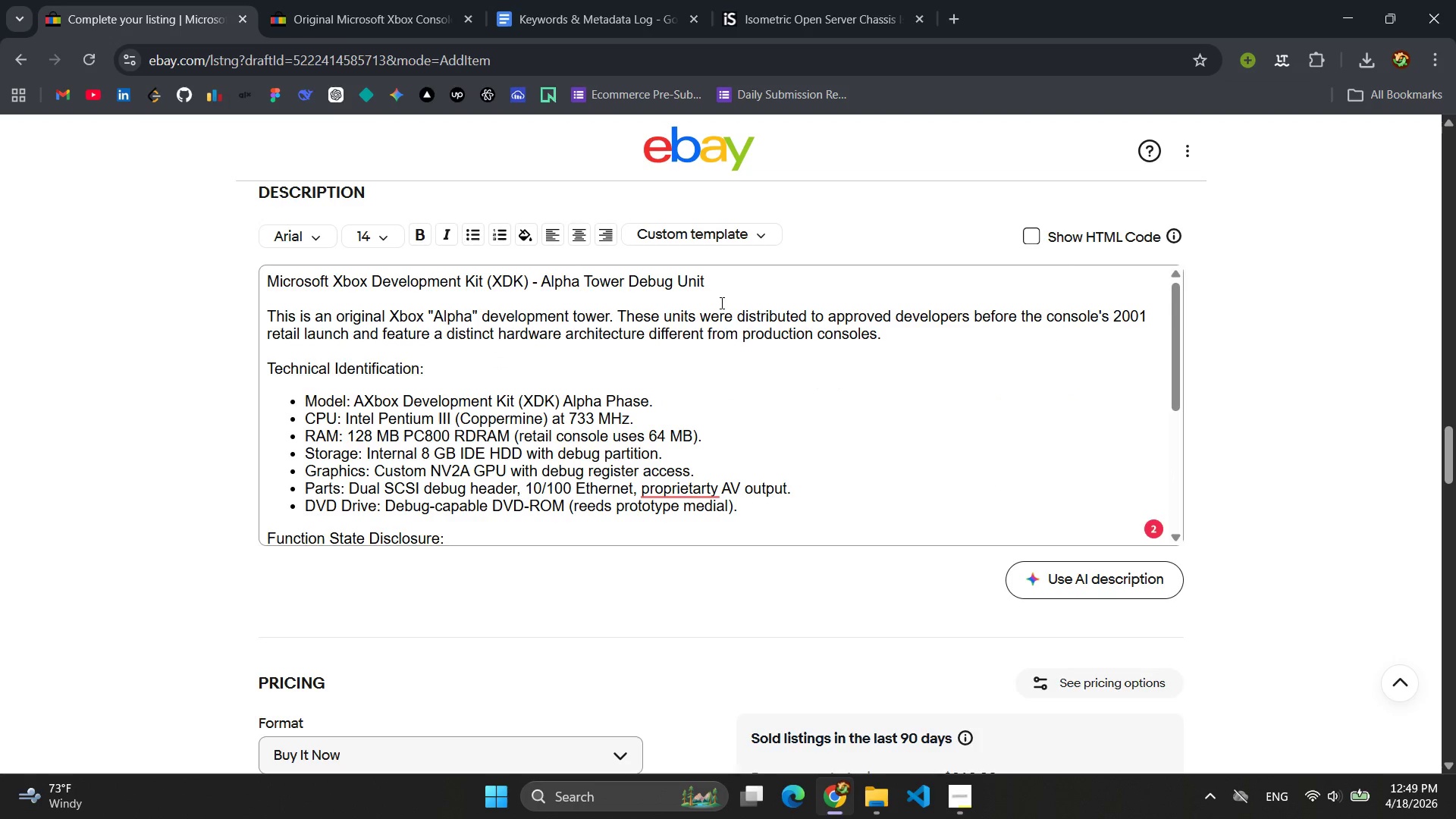 
left_click_drag(start_coordinate=[722, 282], to_coordinate=[216, 284])
 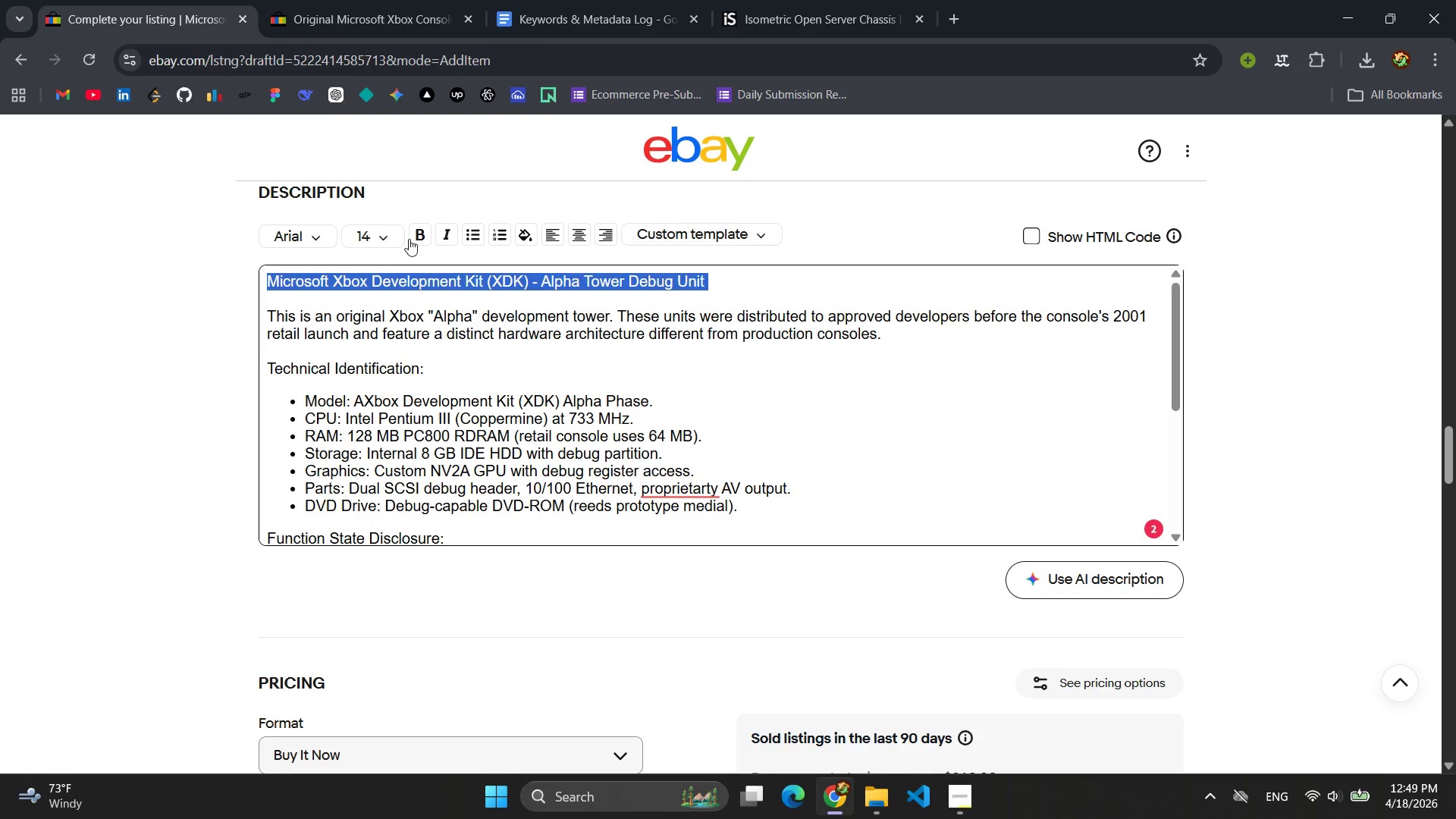 
left_click([414, 237])
 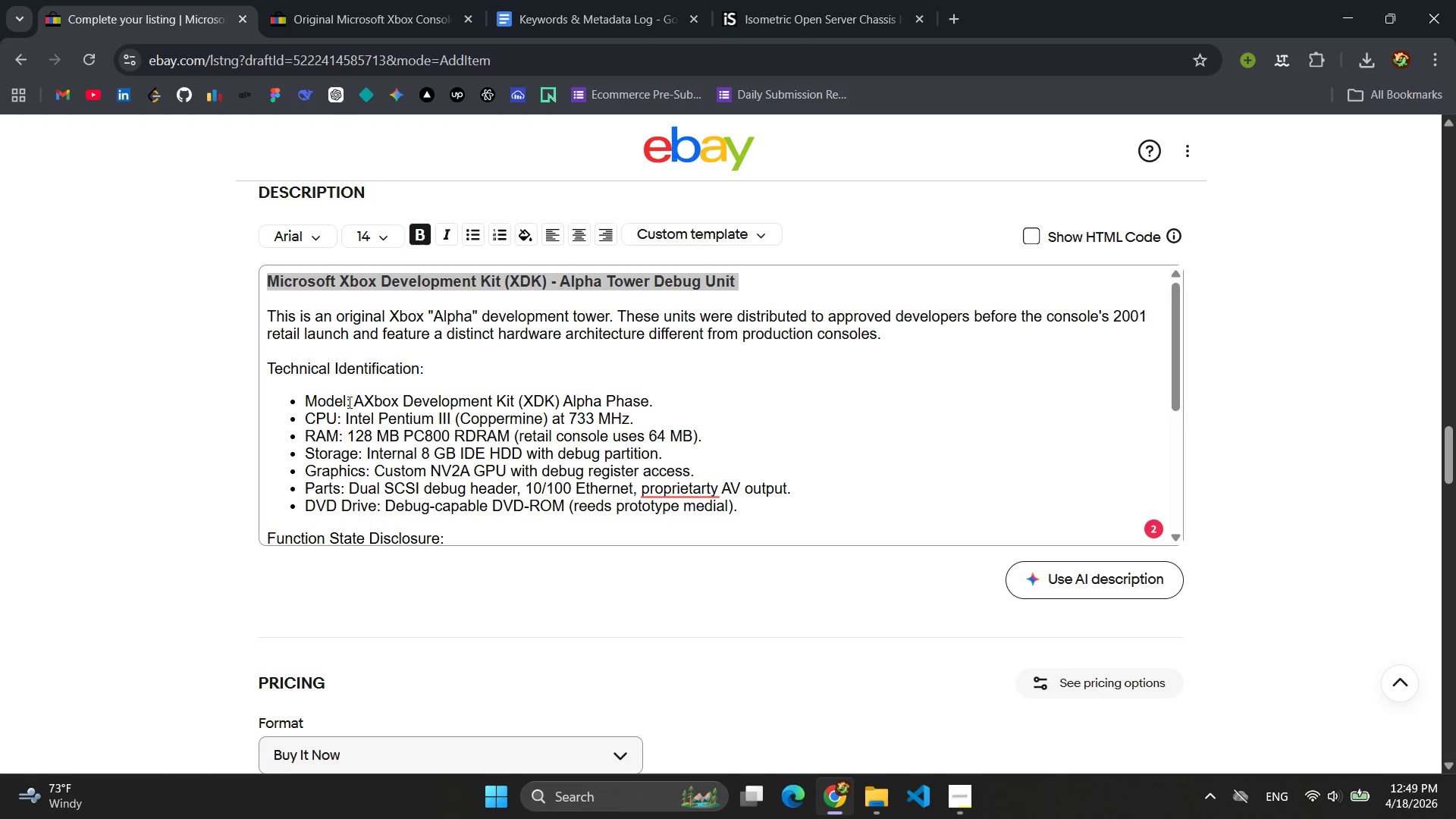 
left_click_drag(start_coordinate=[348, 402], to_coordinate=[309, 400])
 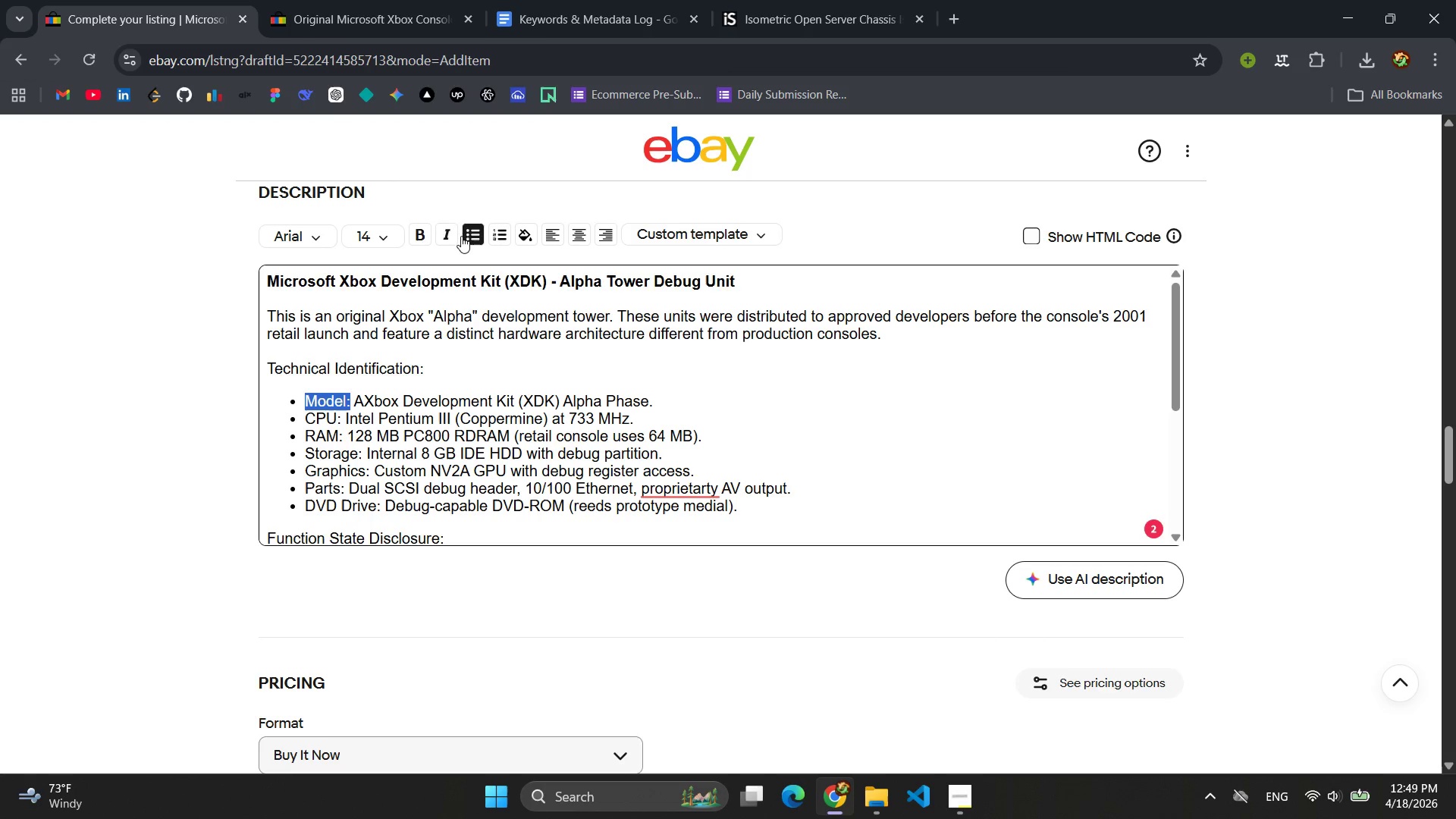 
left_click([435, 232])
 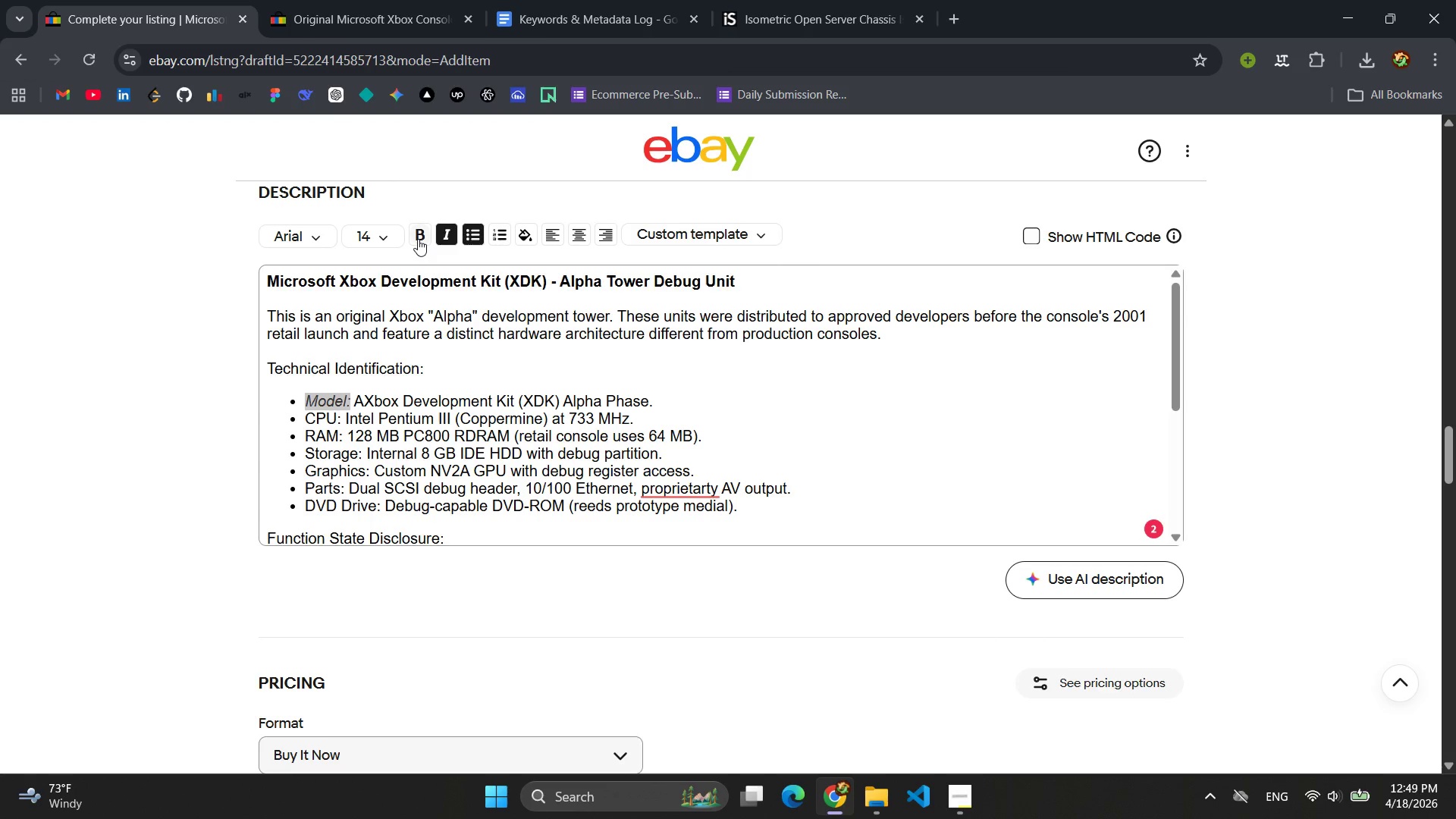 
left_click([418, 239])
 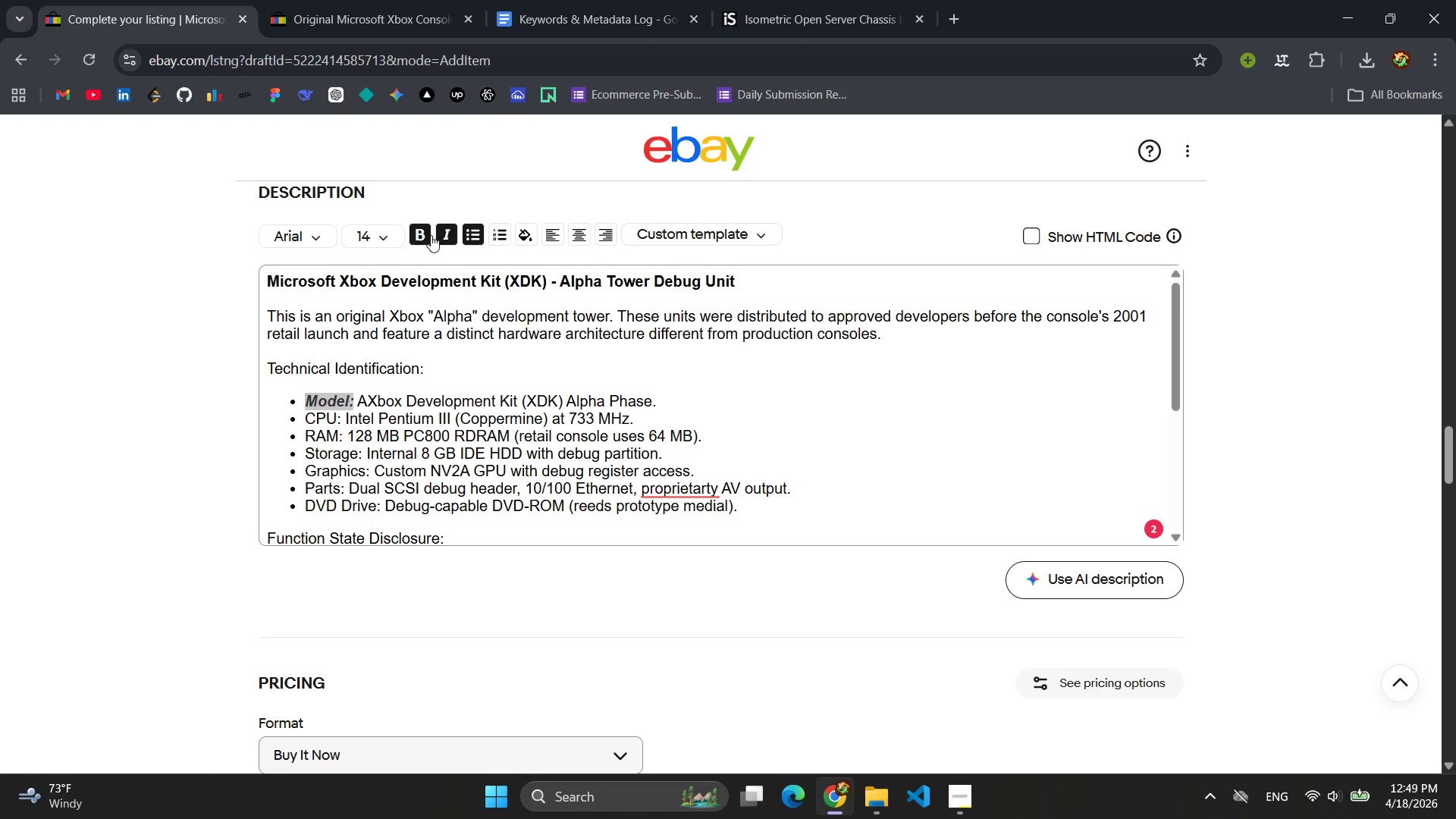 
left_click([447, 233])
 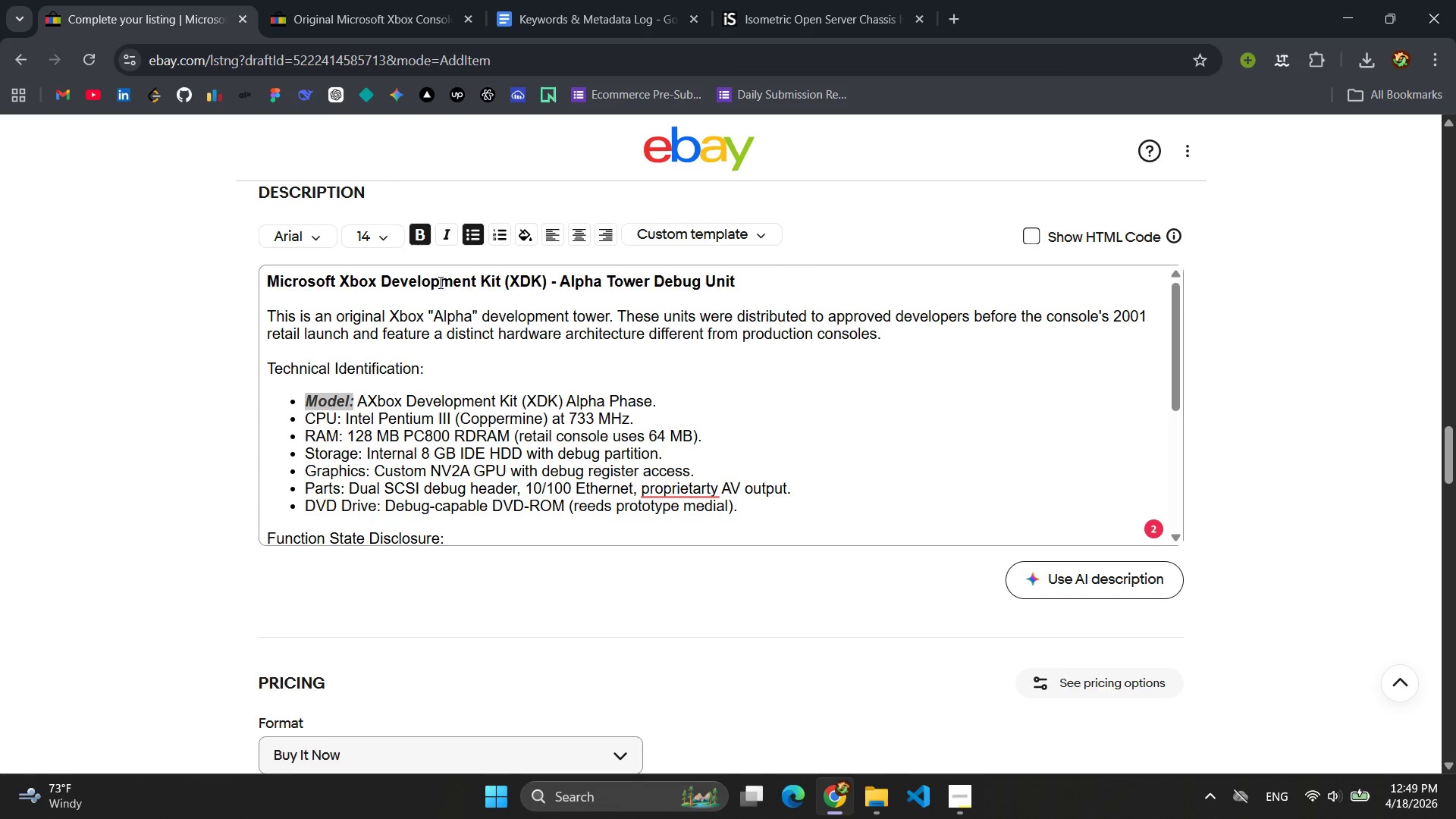 
double_click([450, 231])
 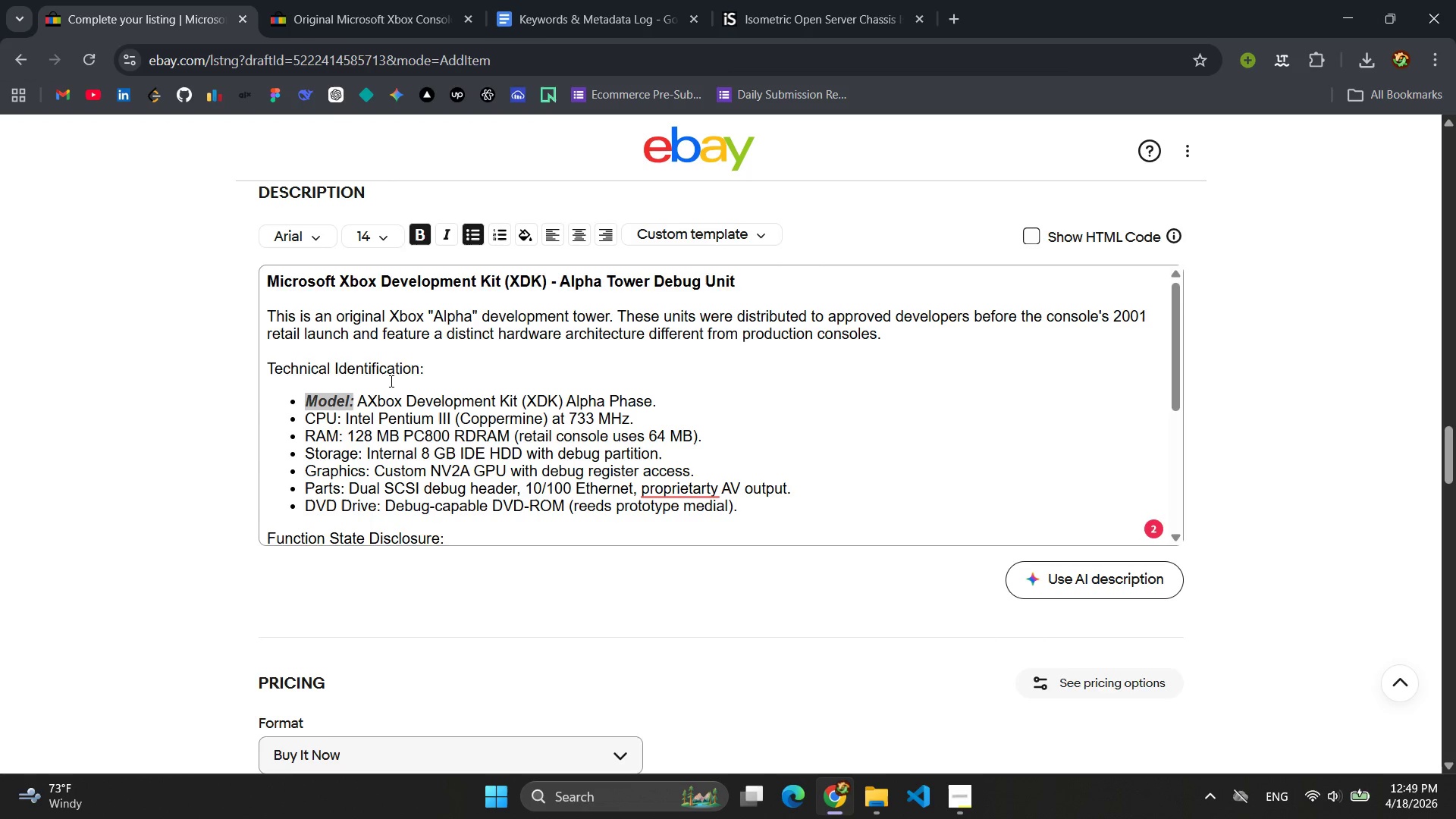 
left_click([388, 384])
 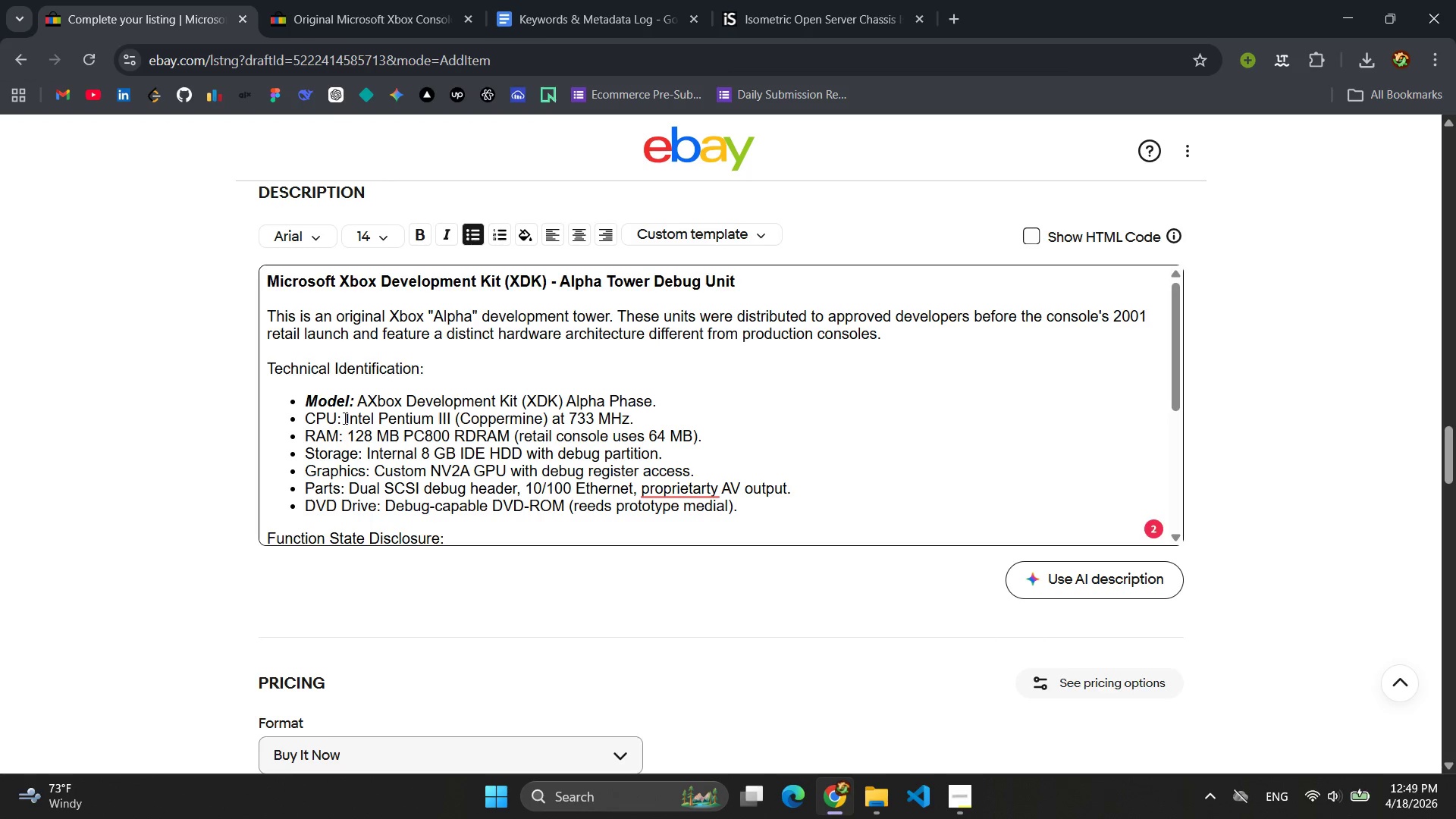 
left_click_drag(start_coordinate=[343, 419], to_coordinate=[311, 420])
 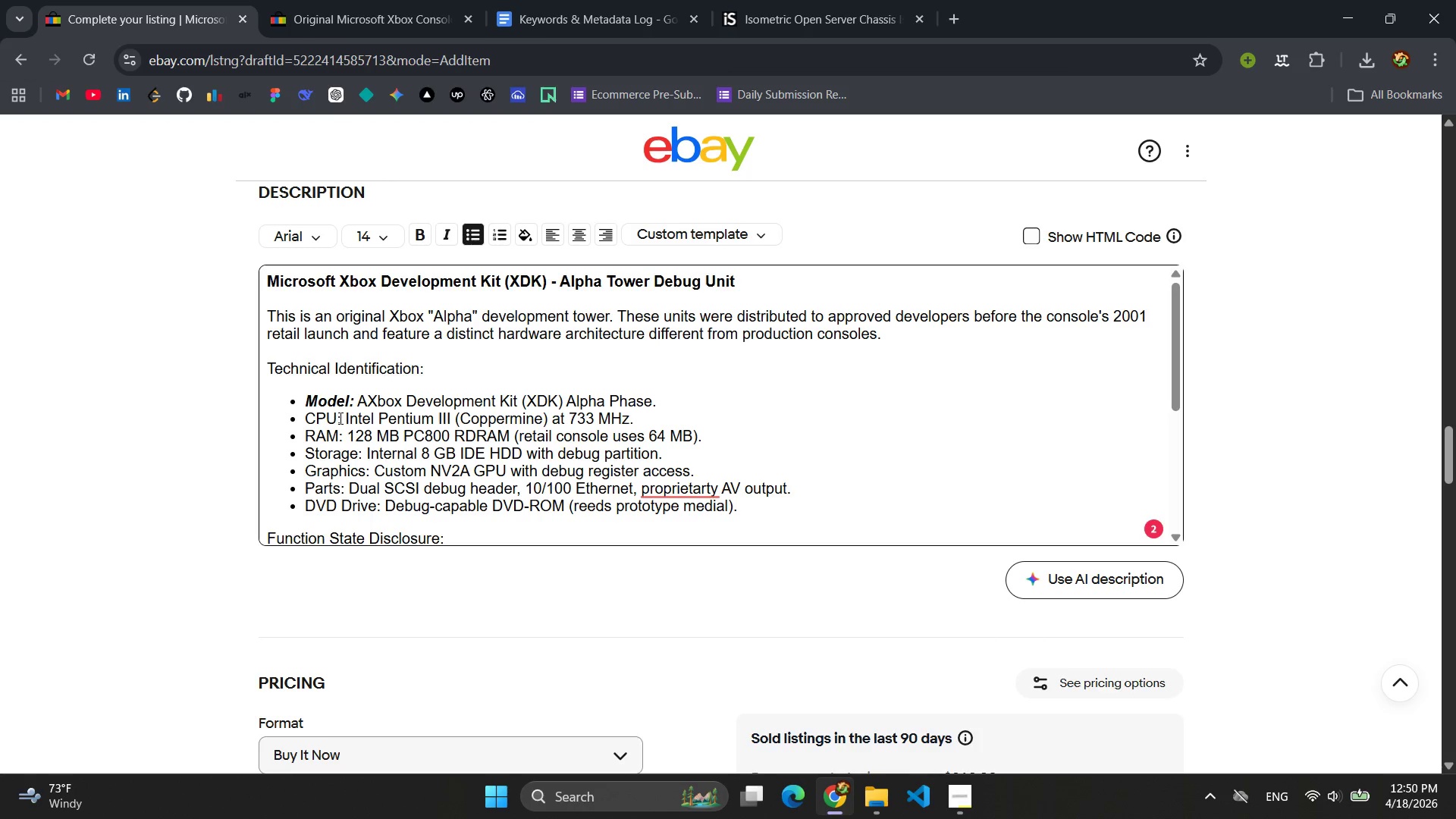 
left_click_drag(start_coordinate=[341, 418], to_coordinate=[303, 419])
 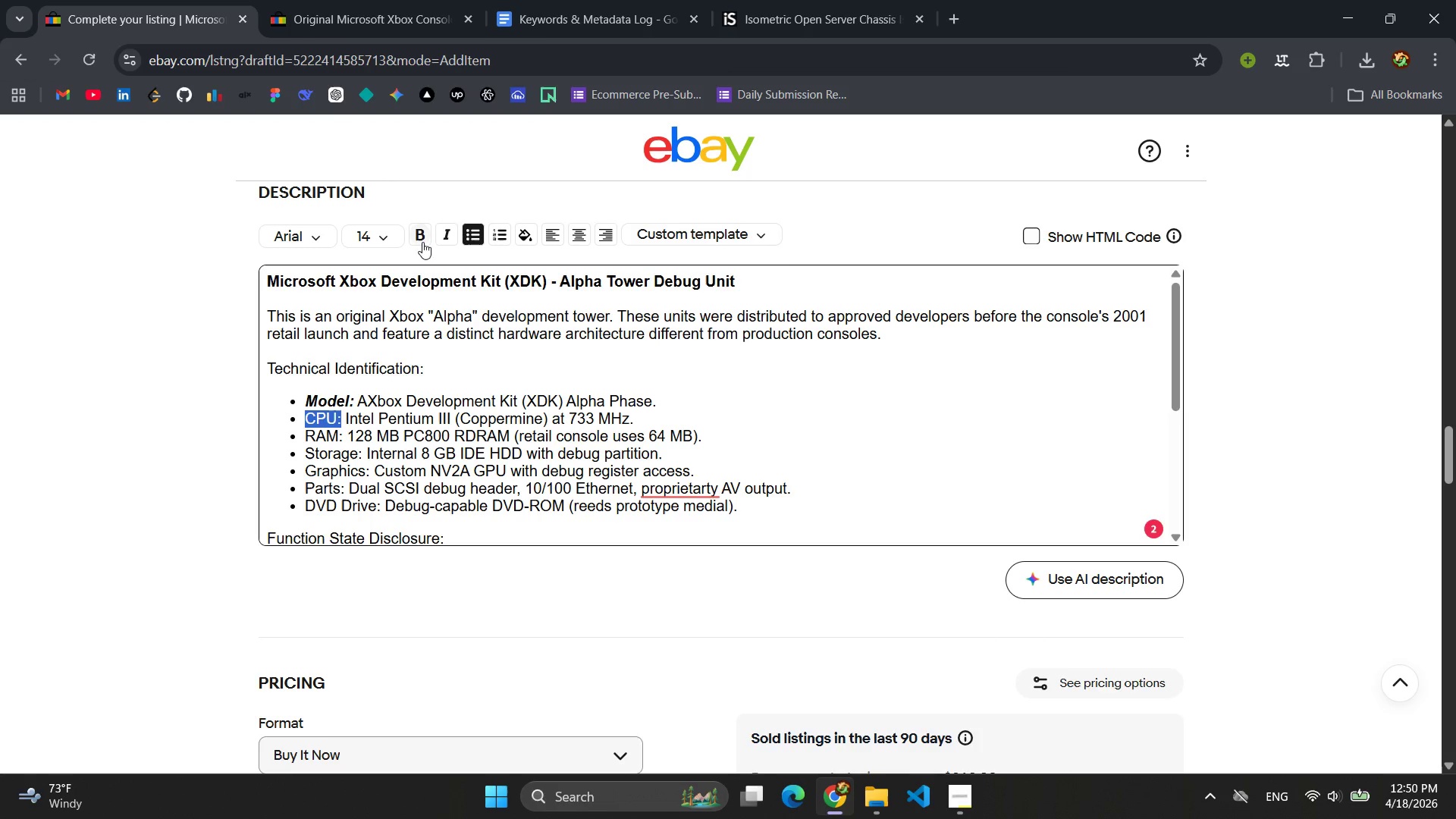 
left_click([424, 230])
 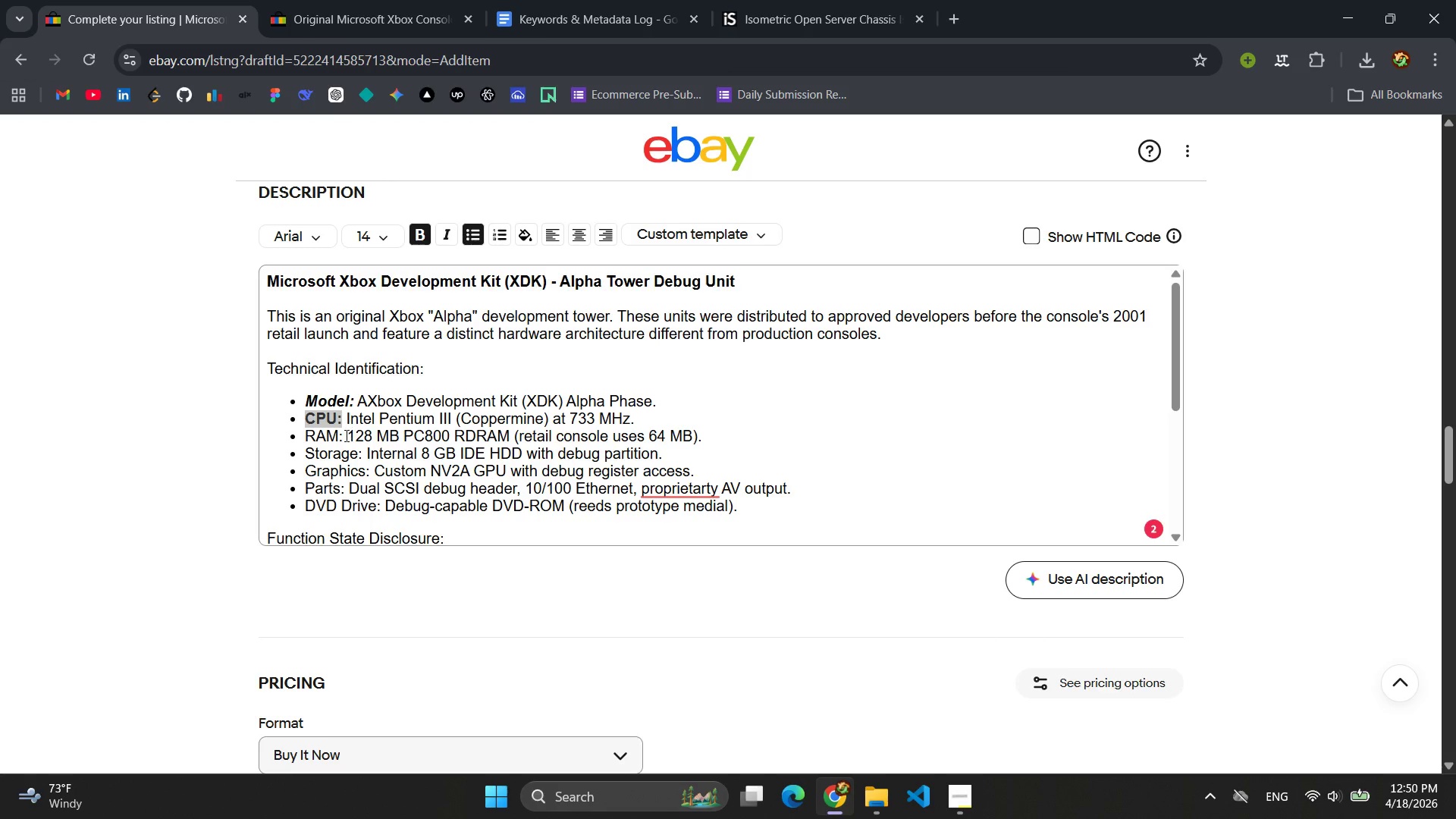 
left_click_drag(start_coordinate=[345, 435], to_coordinate=[304, 437])
 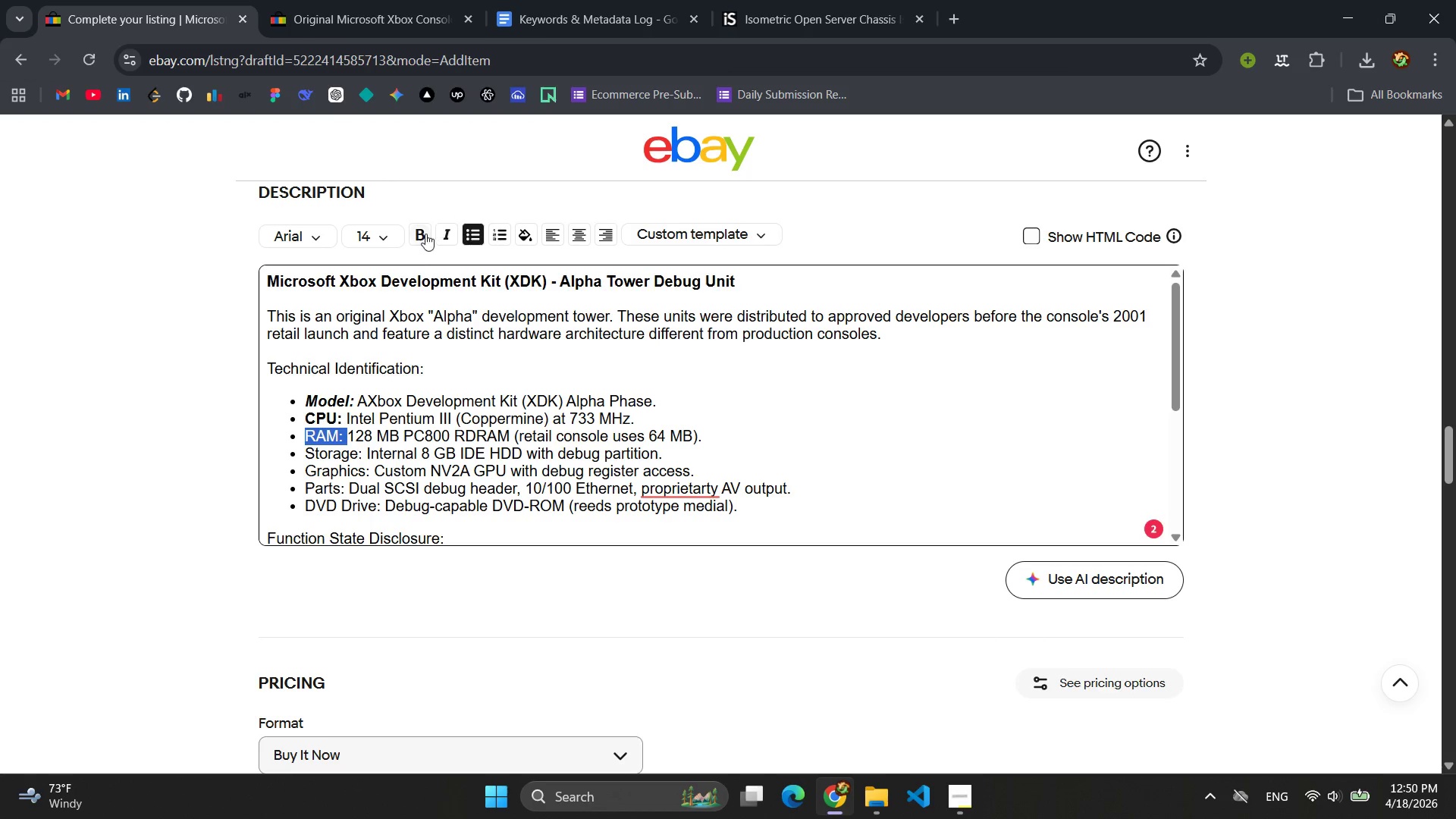 
left_click([424, 234])
 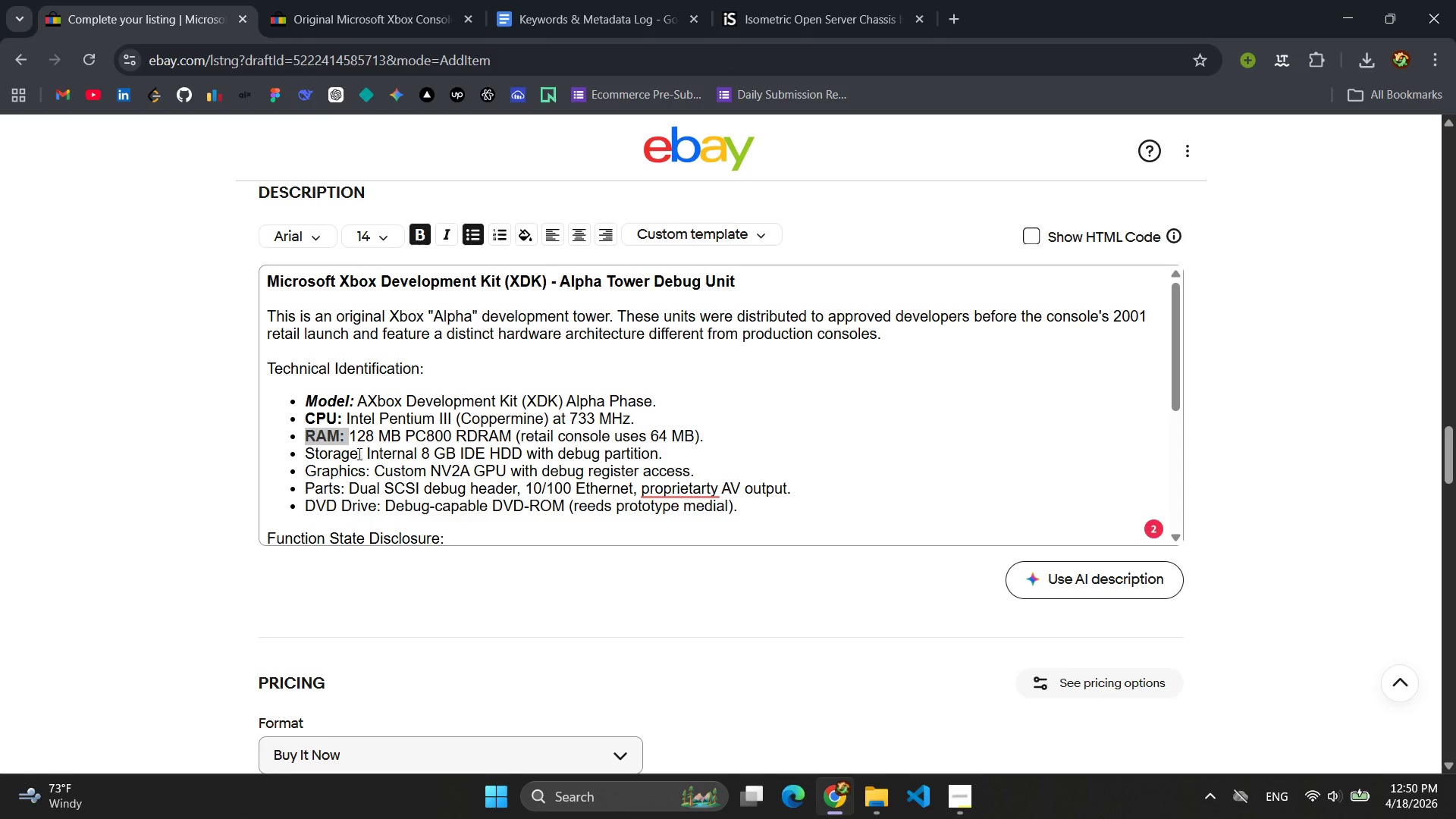 
left_click_drag(start_coordinate=[362, 453], to_coordinate=[309, 453])
 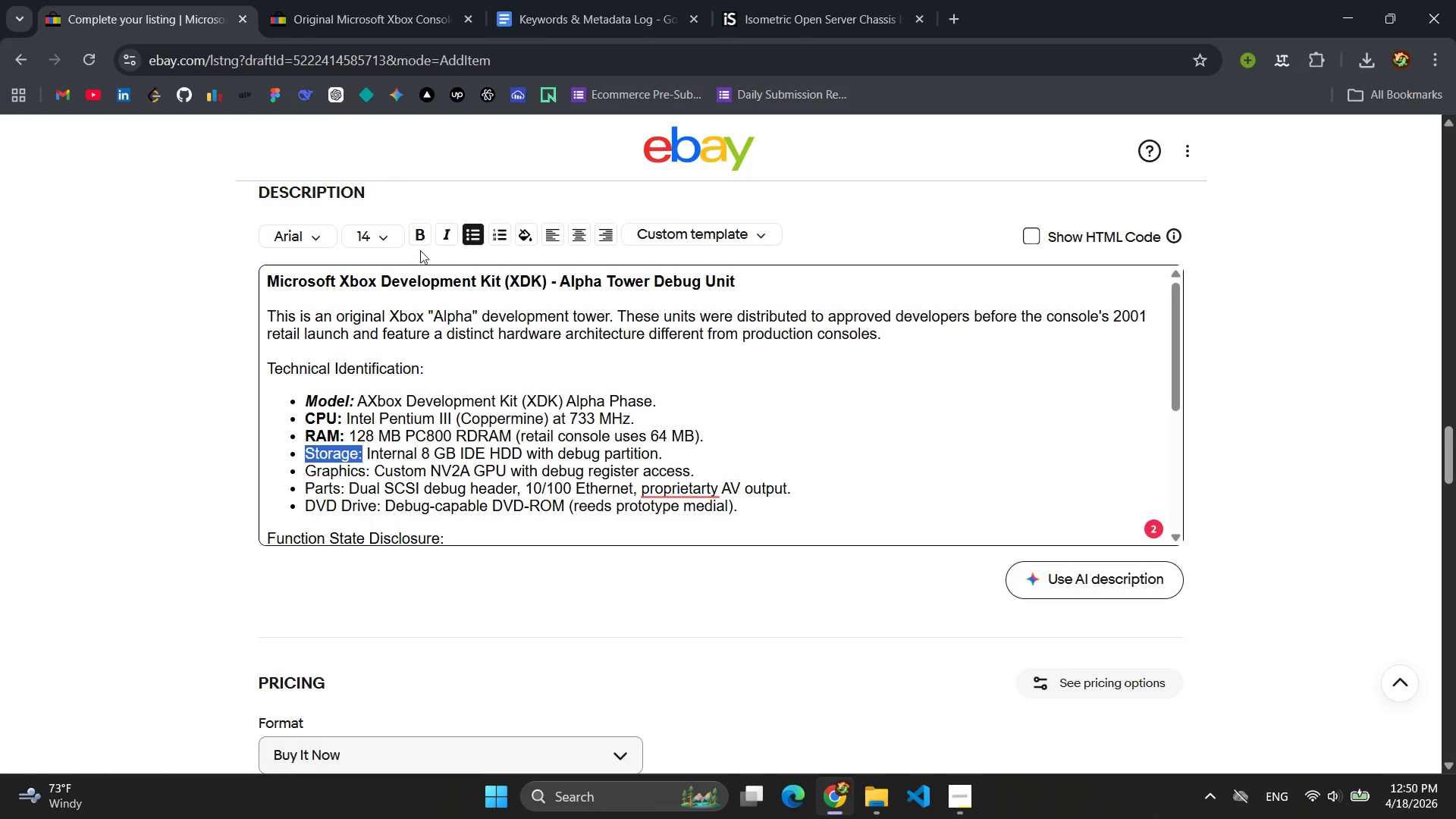 
left_click([422, 231])
 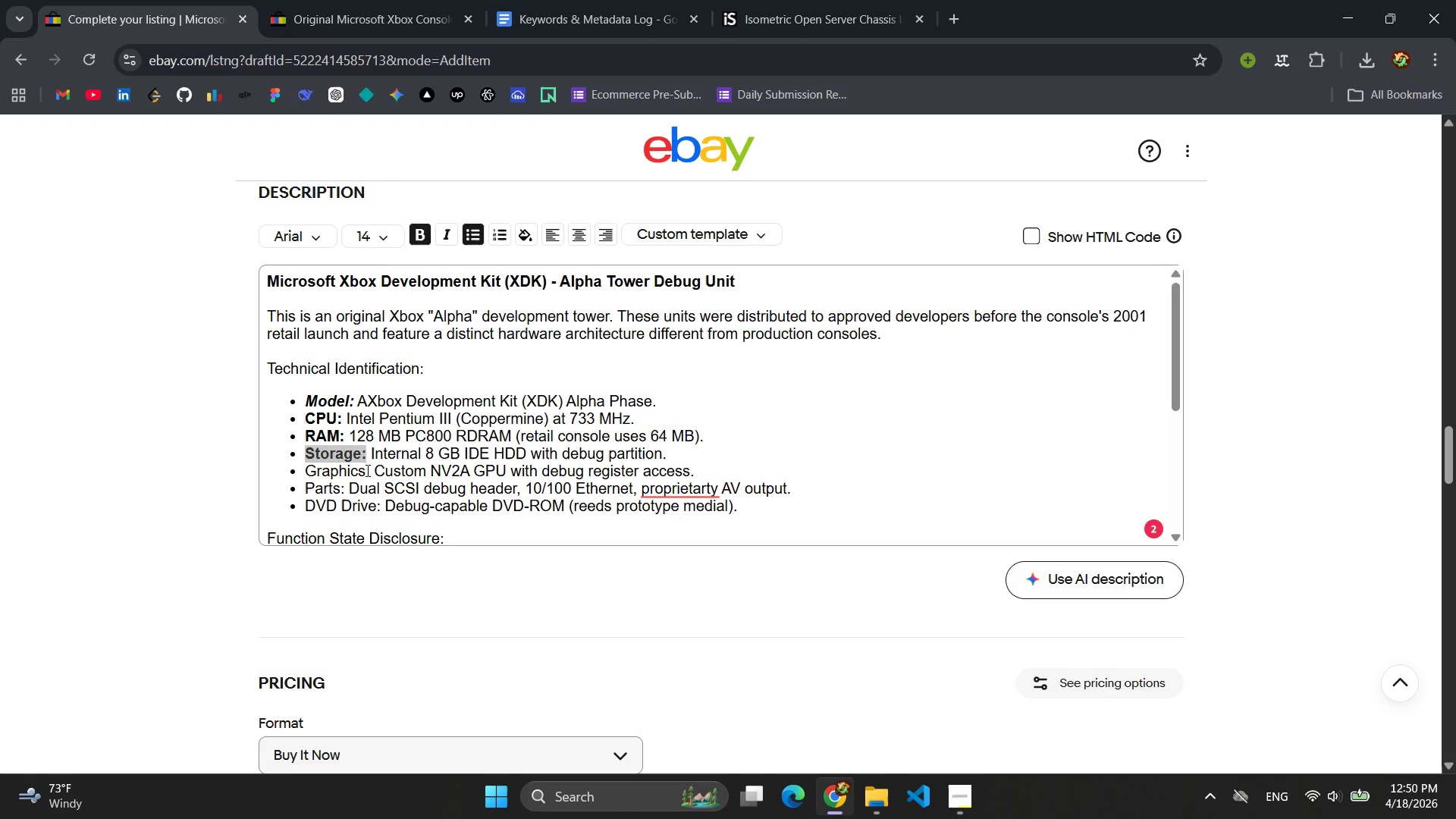 
left_click_drag(start_coordinate=[369, 470], to_coordinate=[307, 470])
 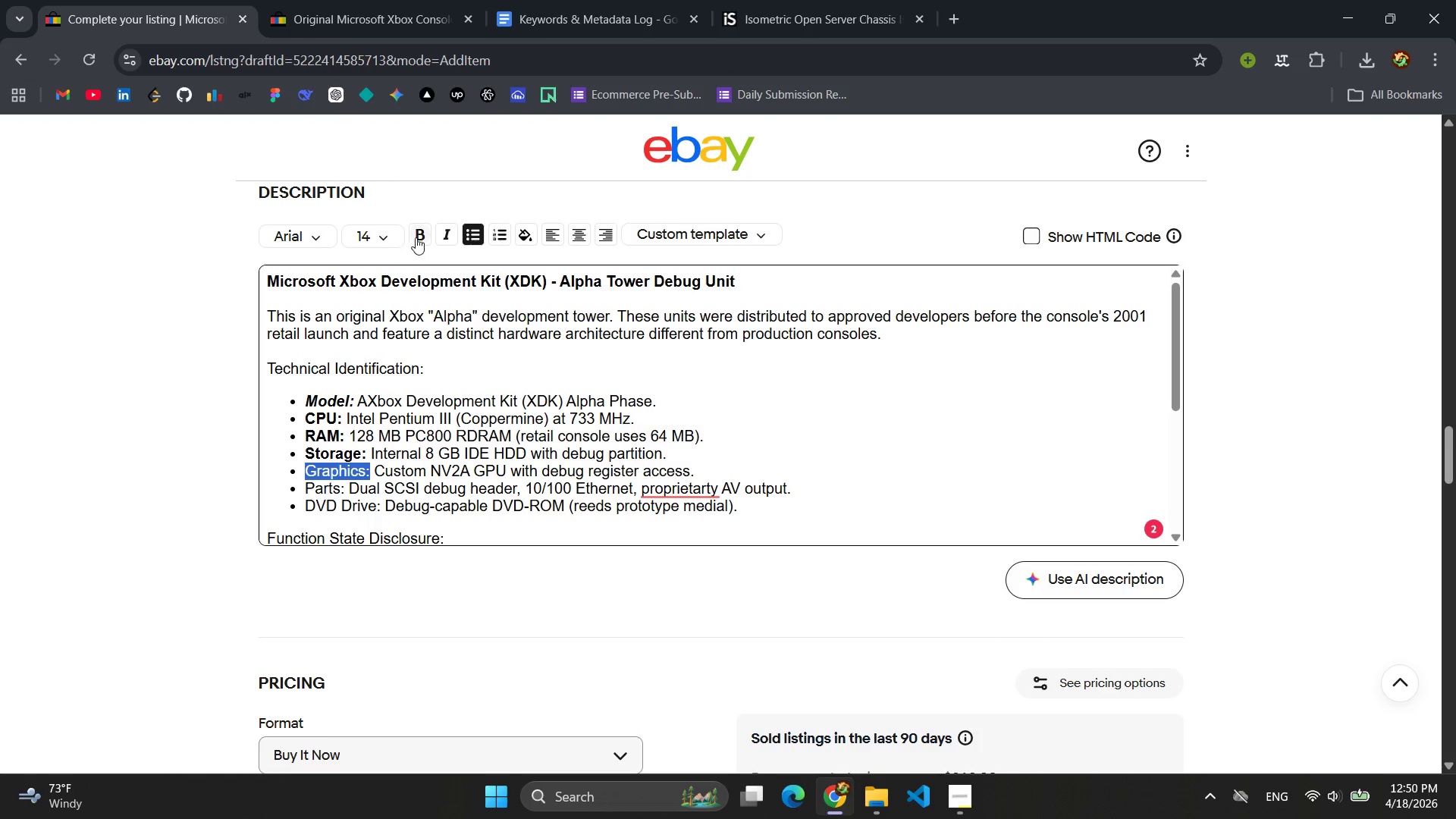 
left_click([421, 228])
 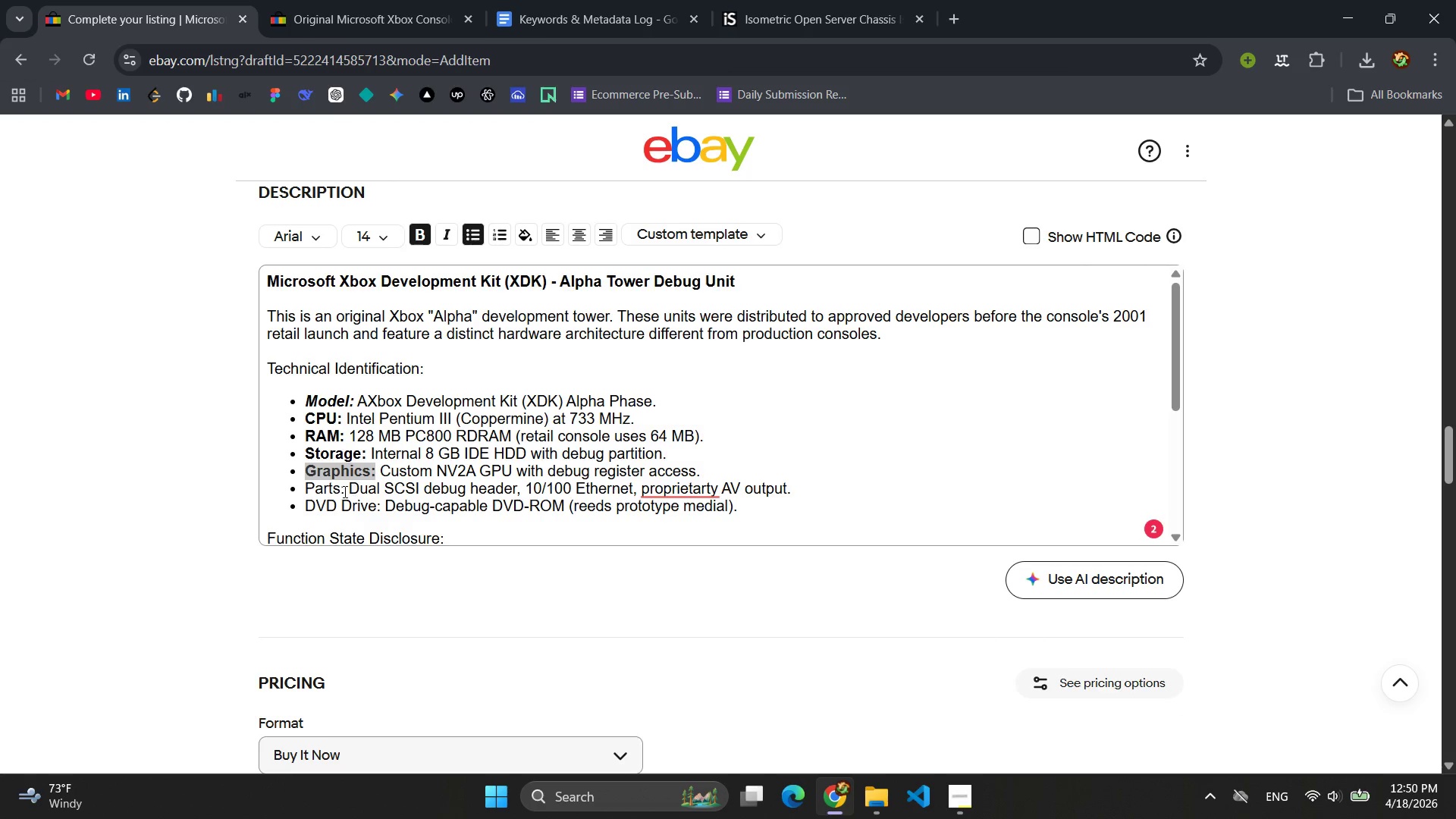 
left_click_drag(start_coordinate=[344, 491], to_coordinate=[305, 491])
 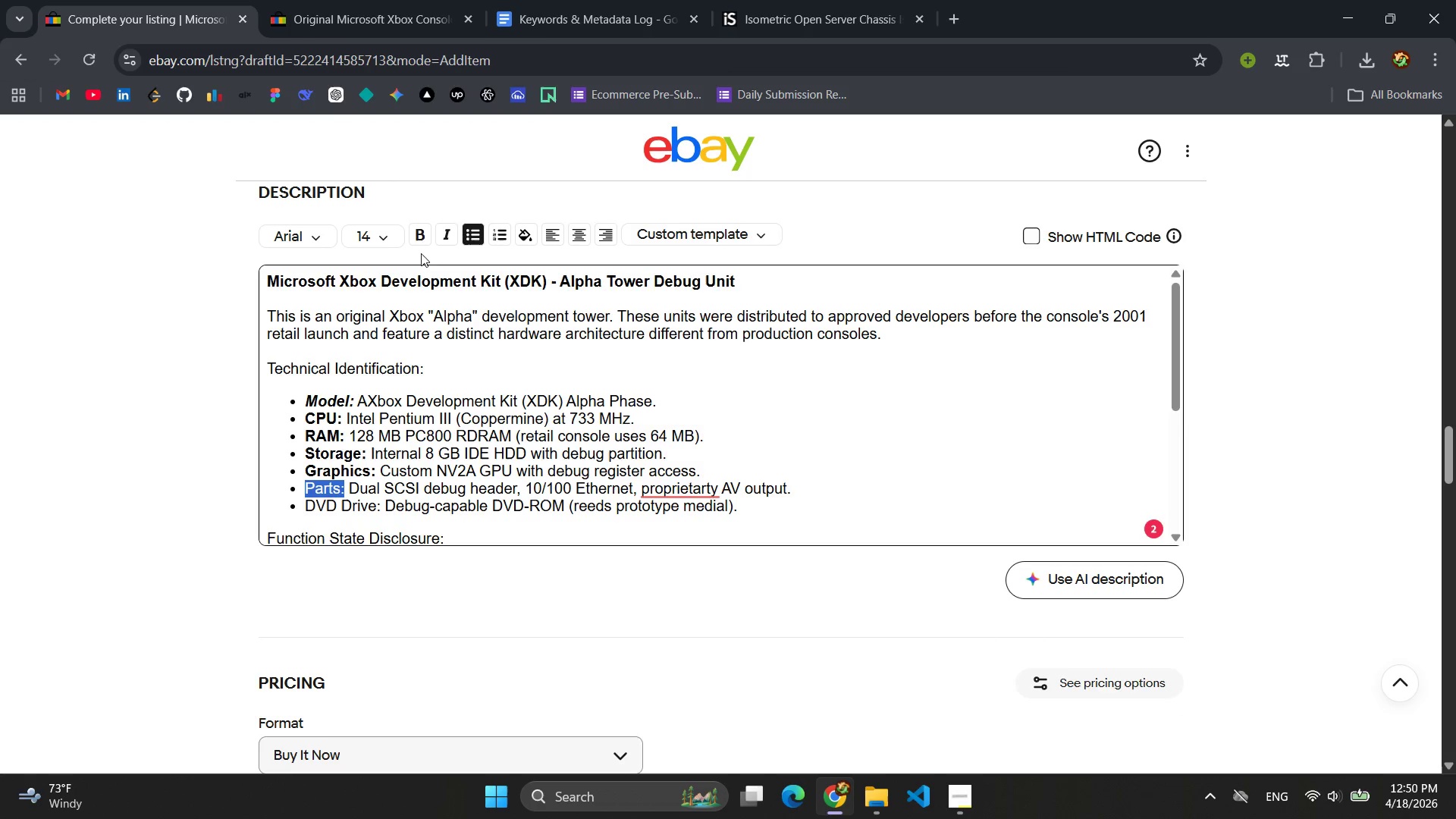 
left_click([422, 234])
 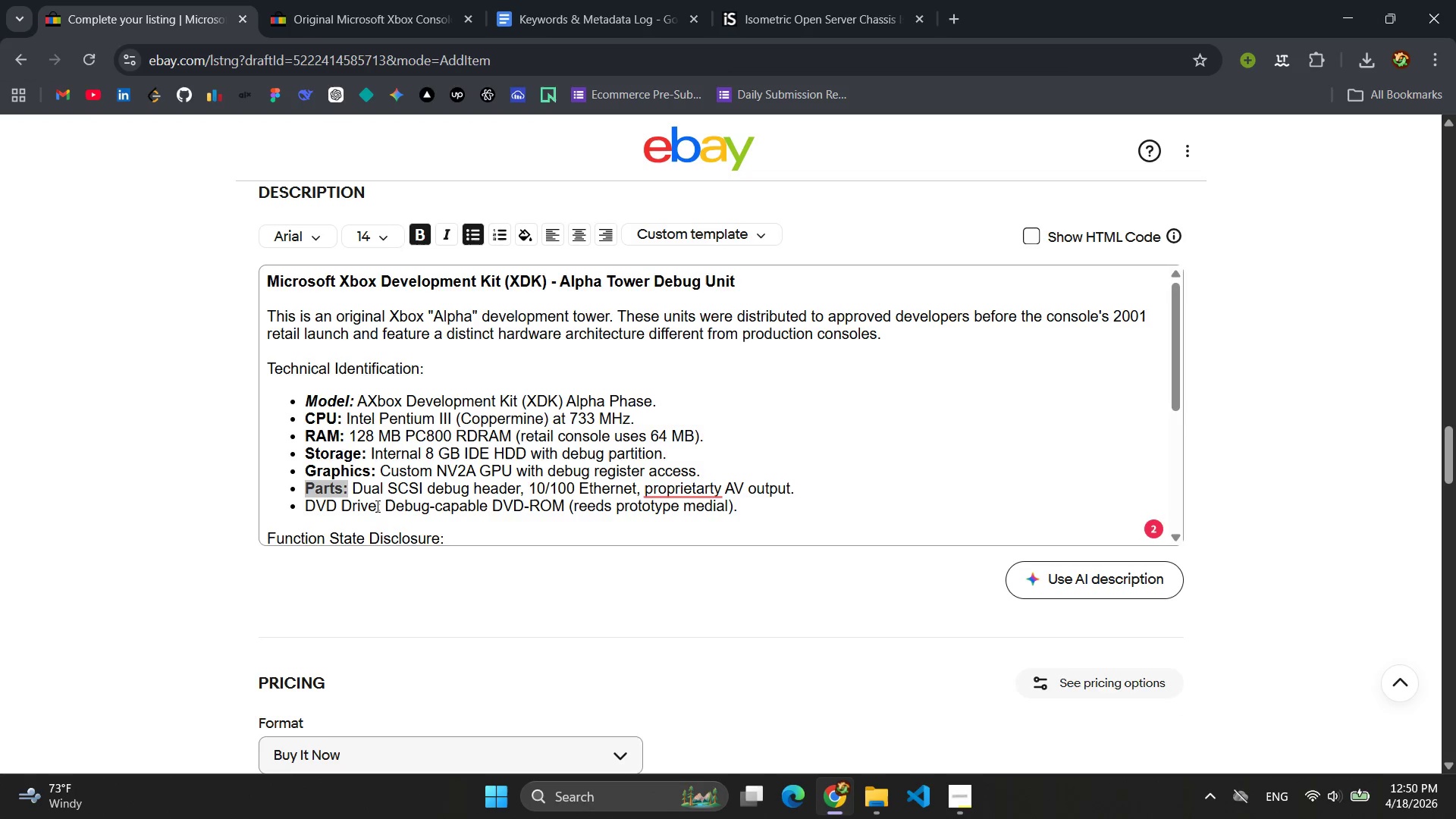 
left_click_drag(start_coordinate=[379, 505], to_coordinate=[291, 497])
 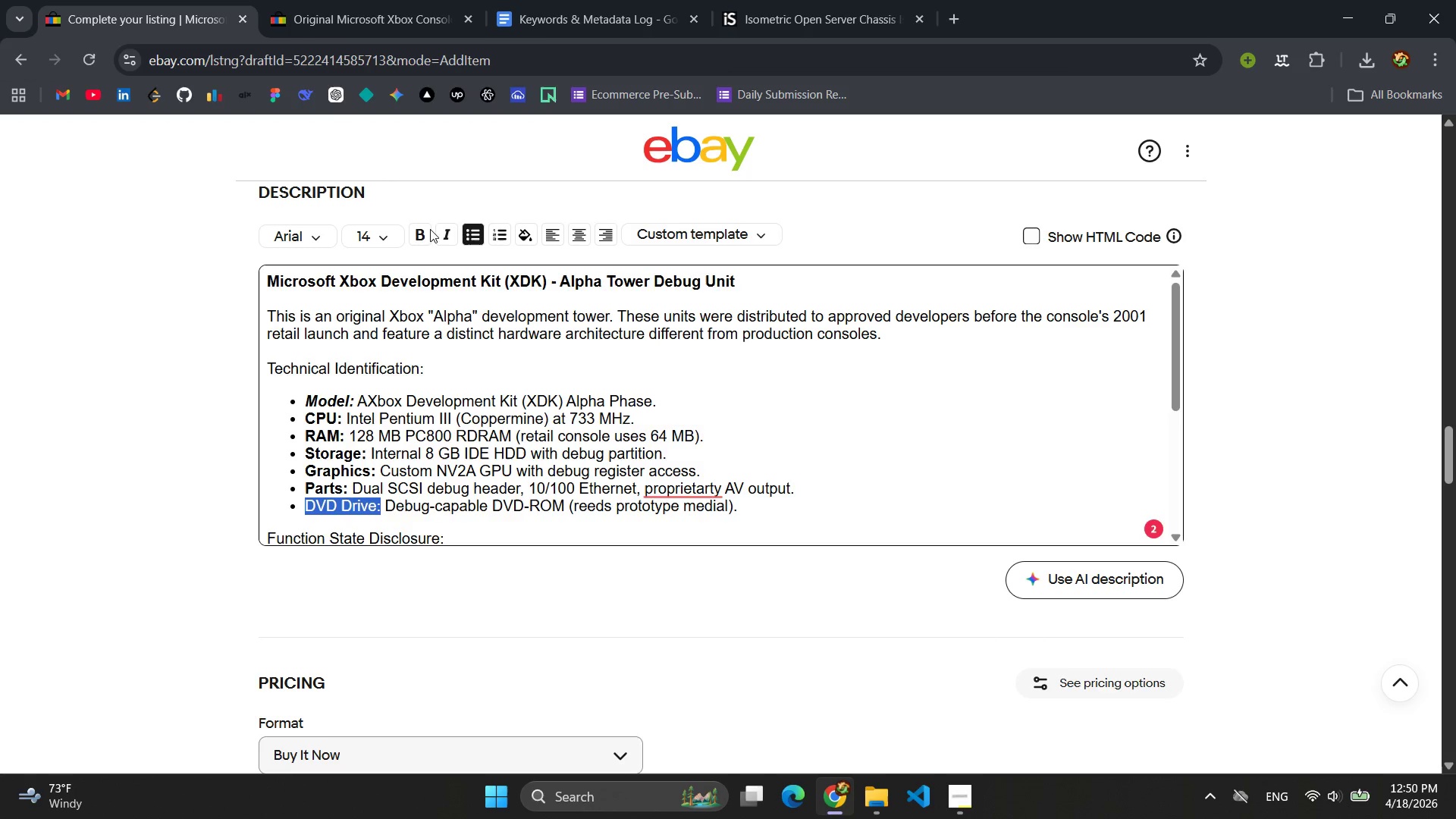 
left_click([417, 237])
 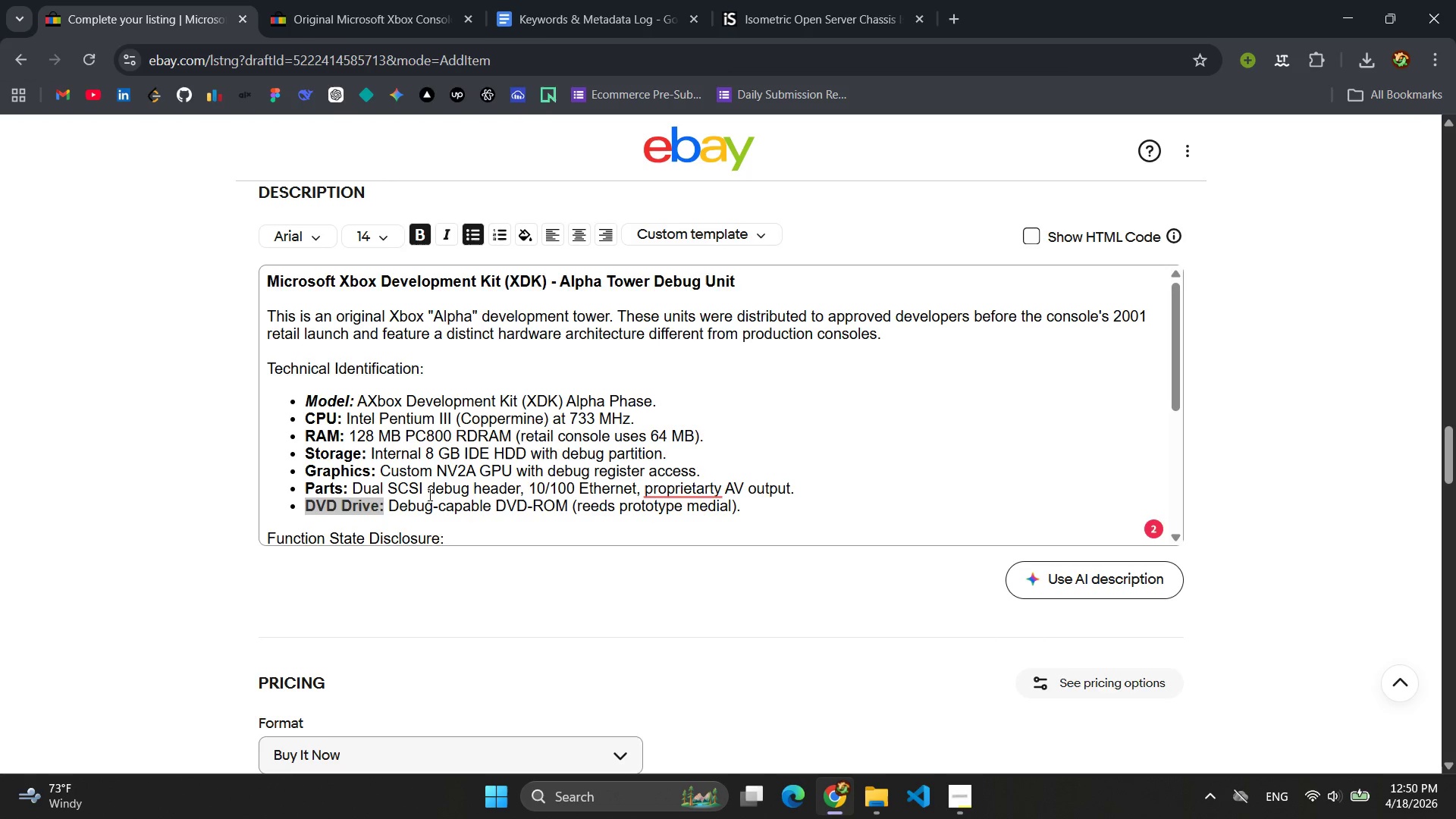 
scroll: coordinate [429, 494], scroll_direction: down, amount: 1.0
 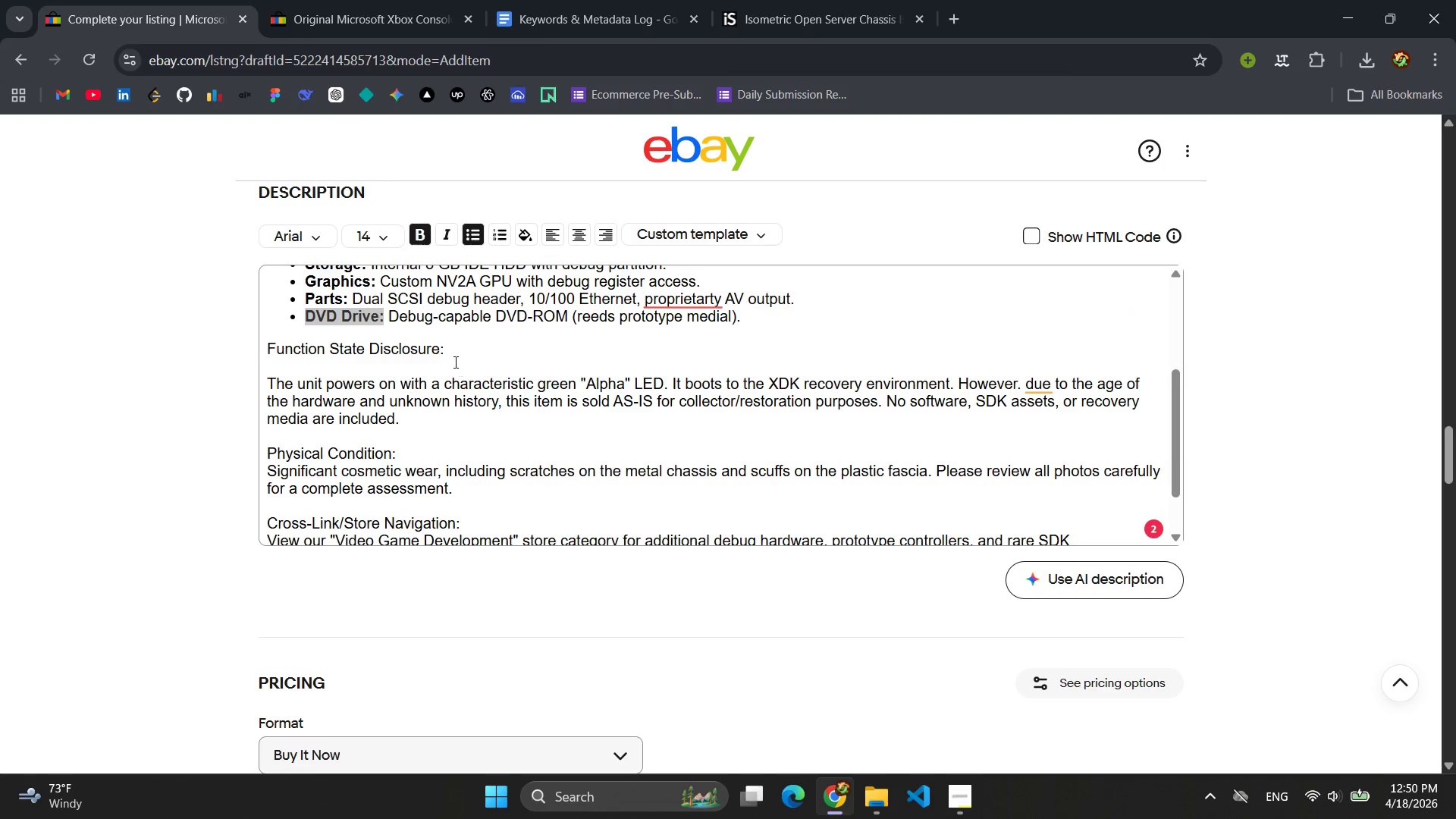 
left_click_drag(start_coordinate=[453, 354], to_coordinate=[259, 339])
 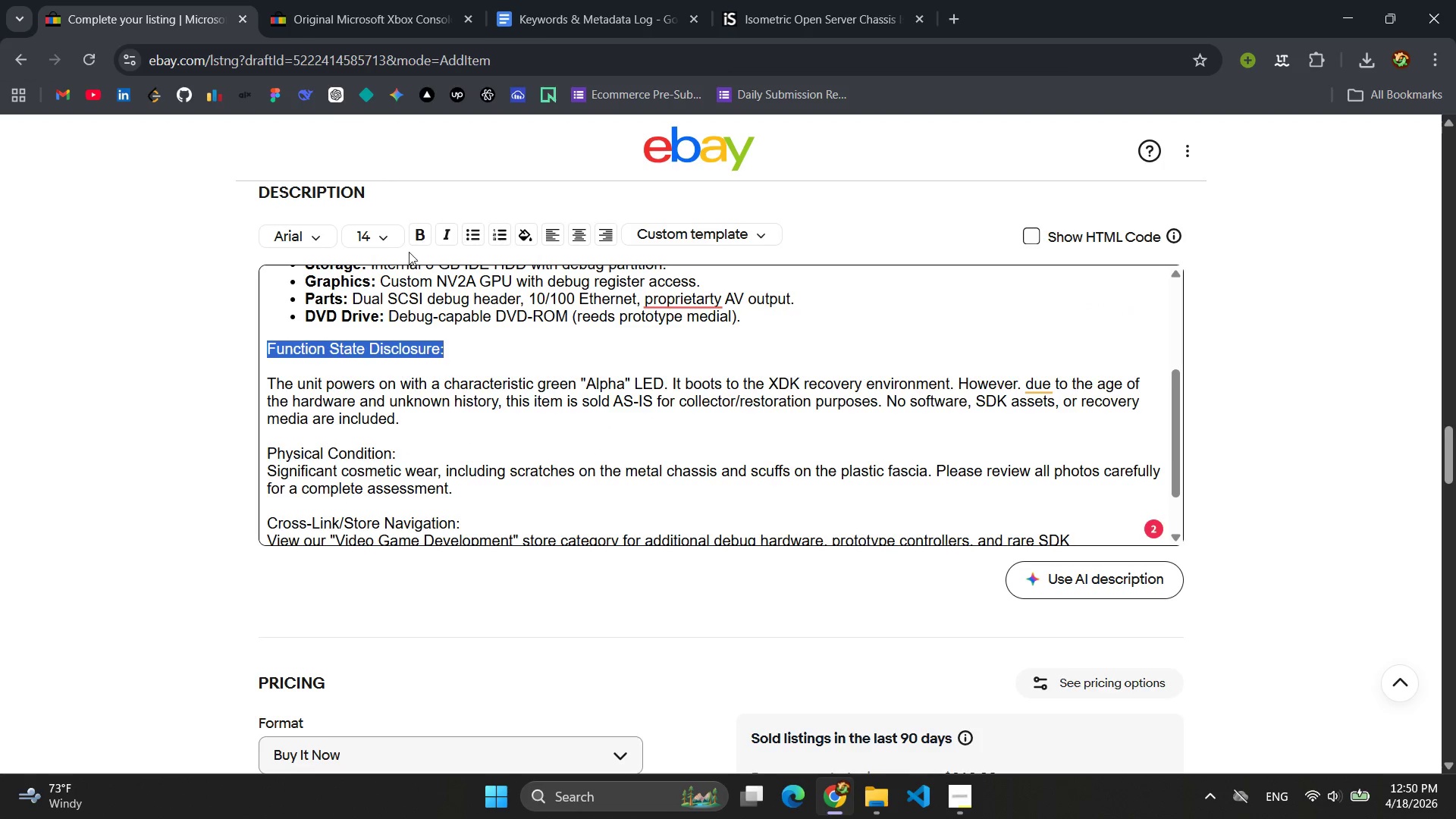 
left_click([417, 237])
 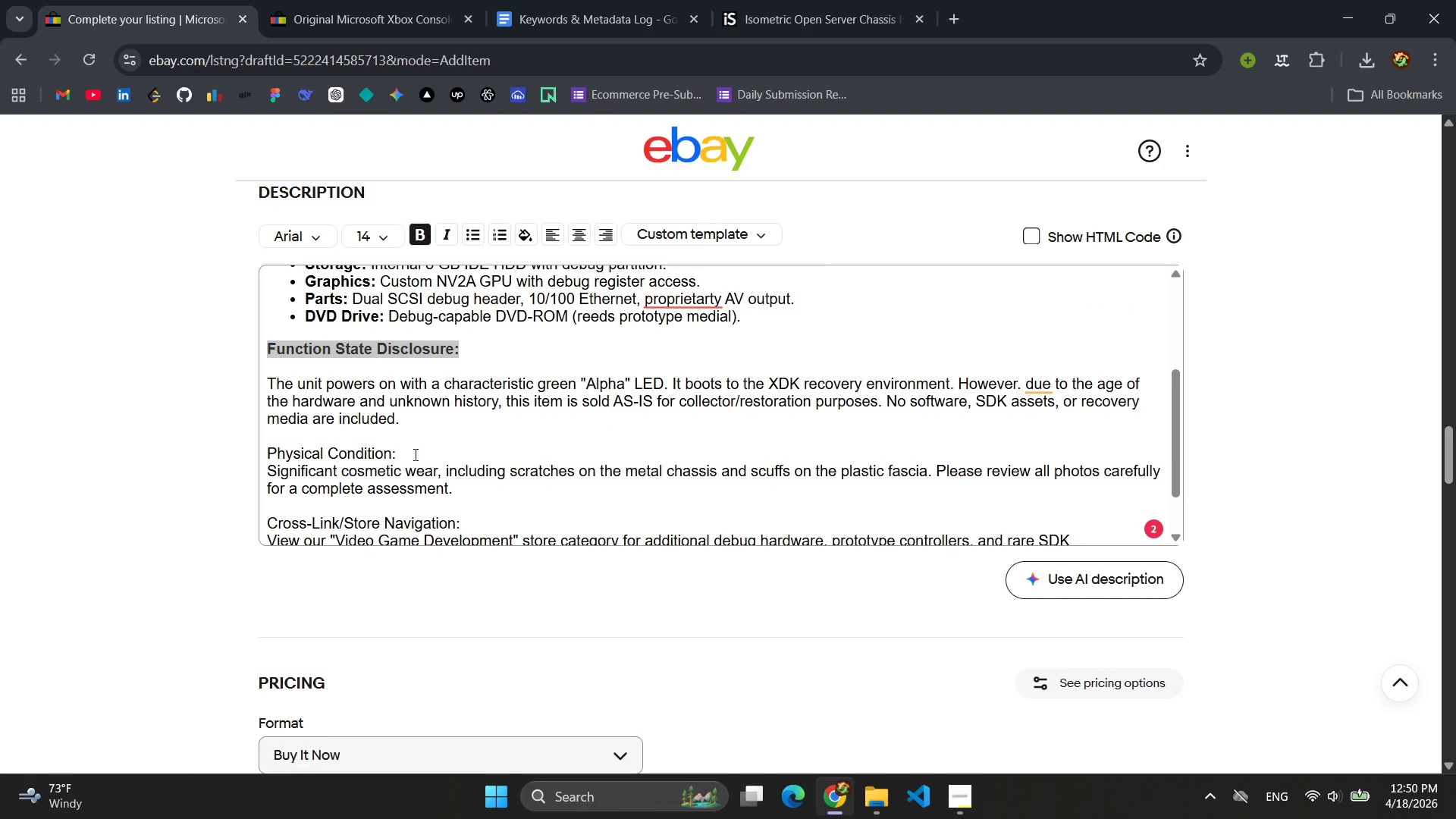 
left_click_drag(start_coordinate=[411, 454], to_coordinate=[264, 457])
 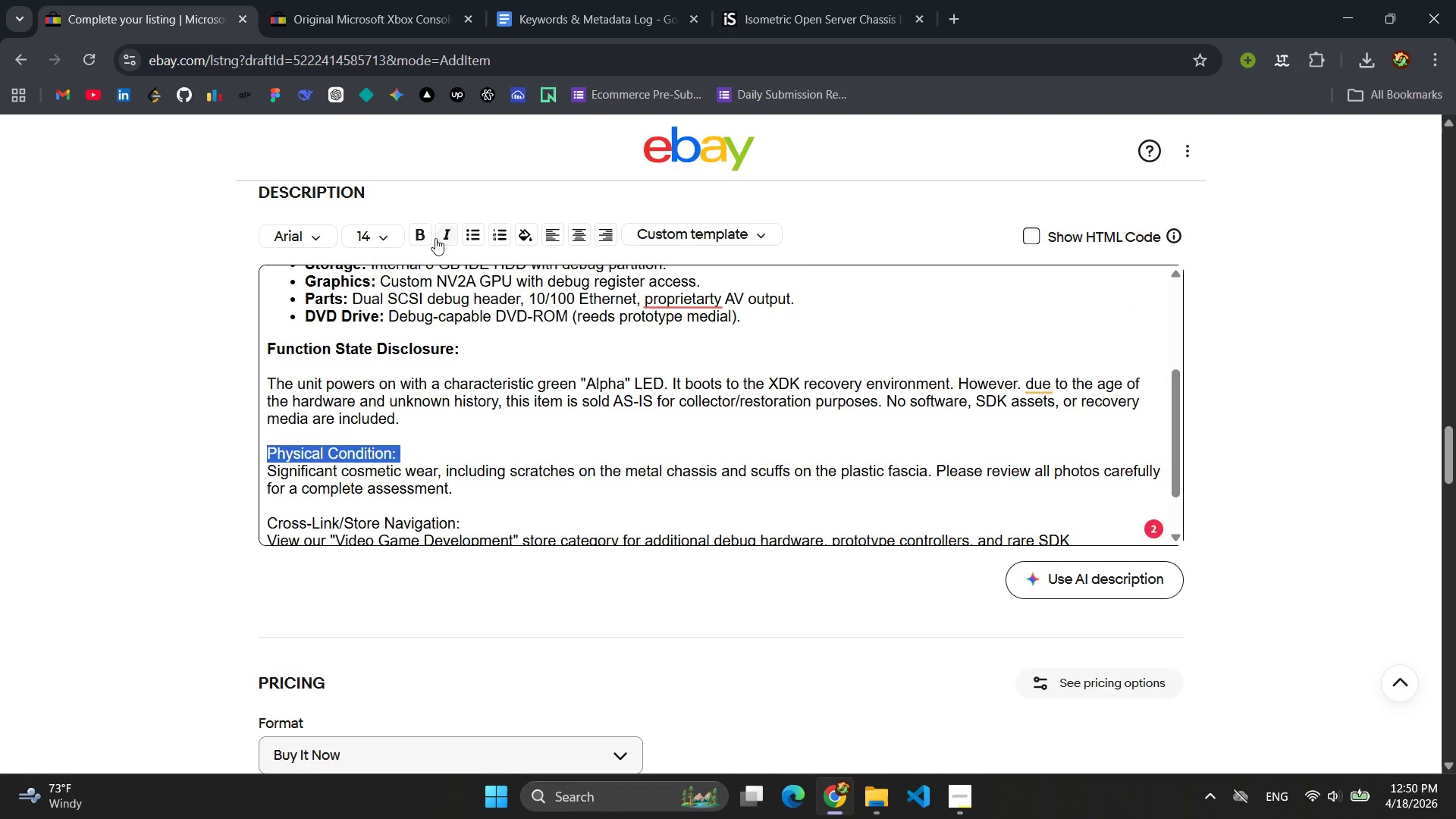 
left_click([426, 237])
 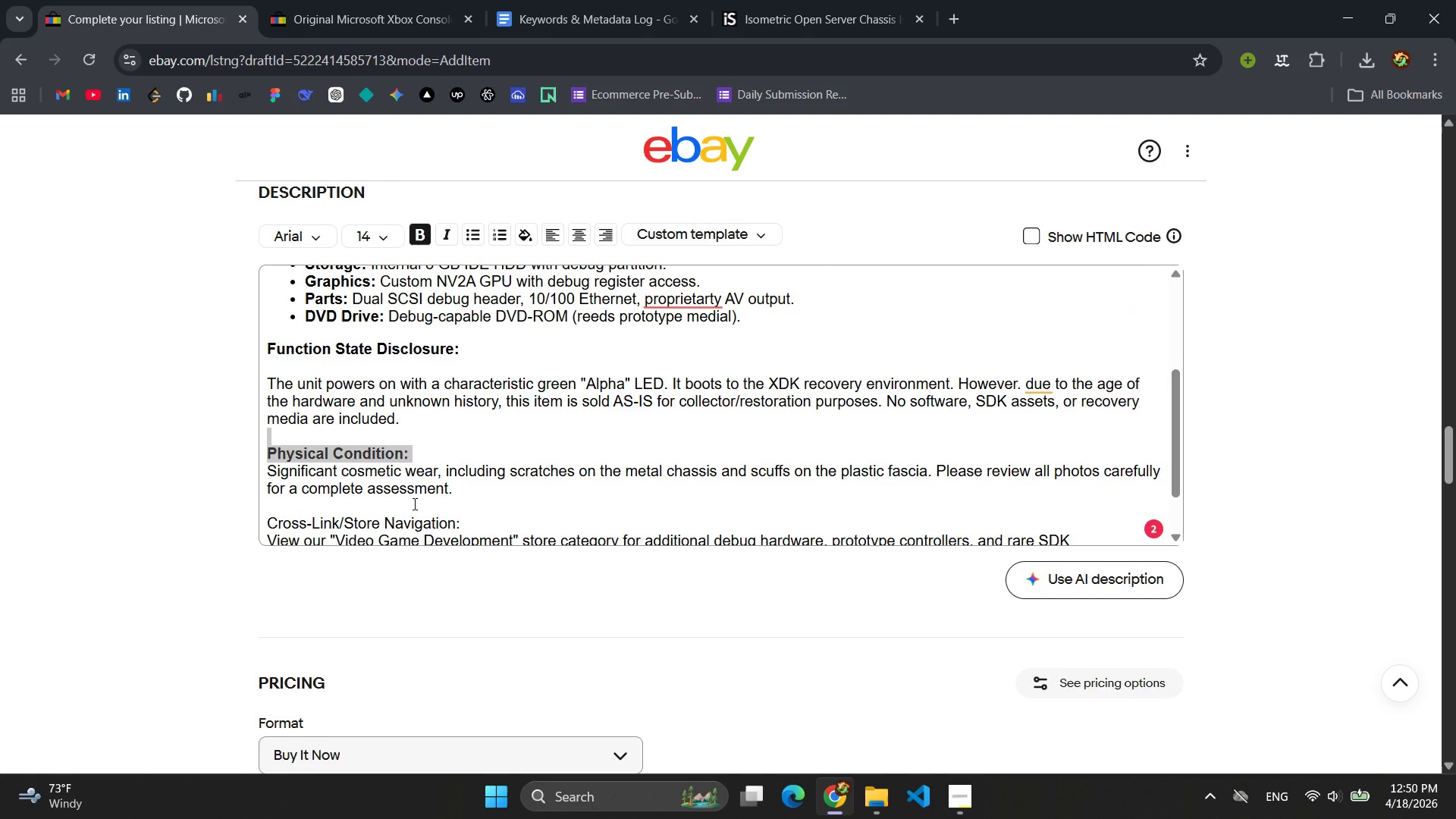 
scroll: coordinate [434, 504], scroll_direction: down, amount: 1.0
 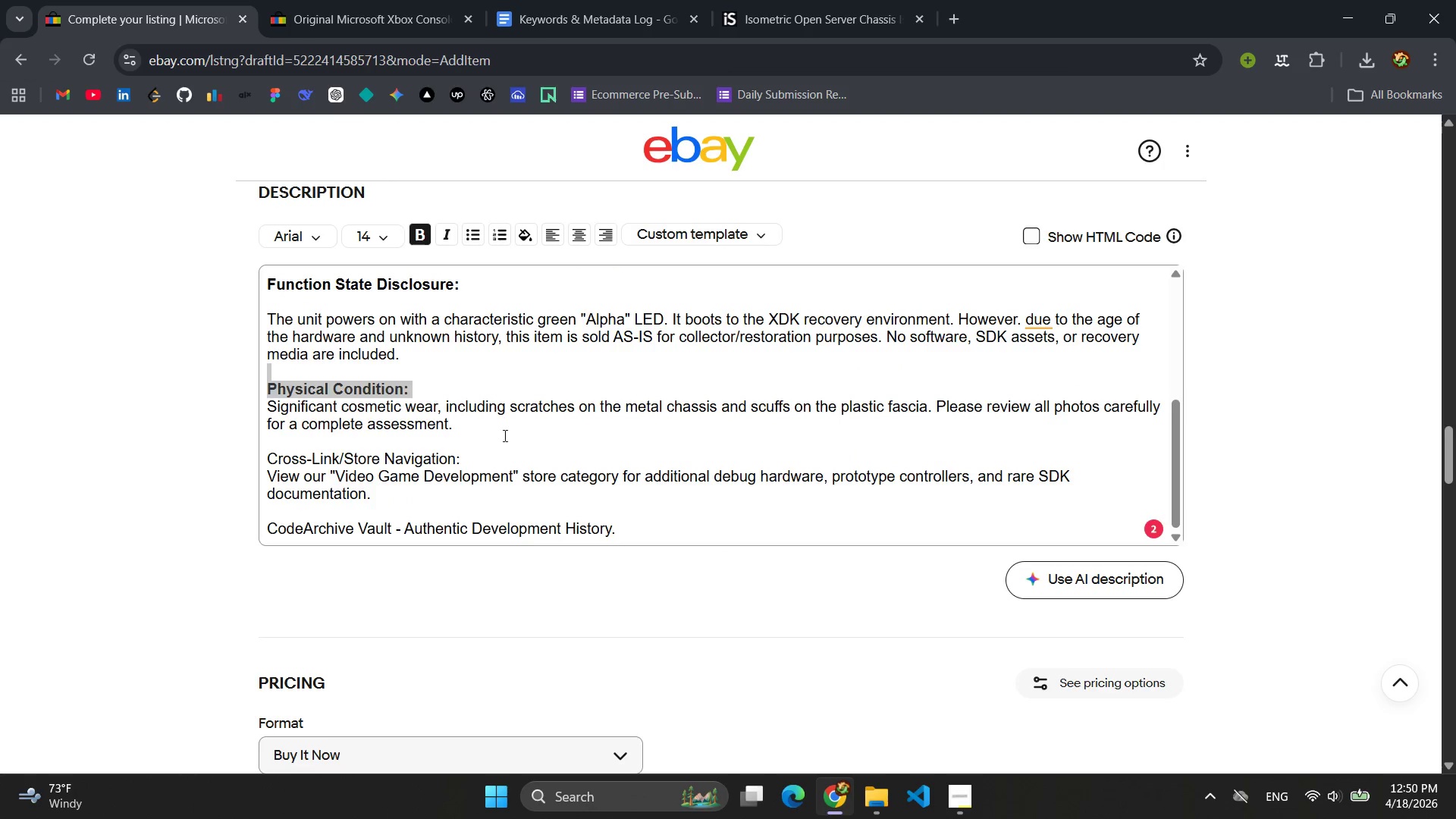 
left_click([506, 433])
 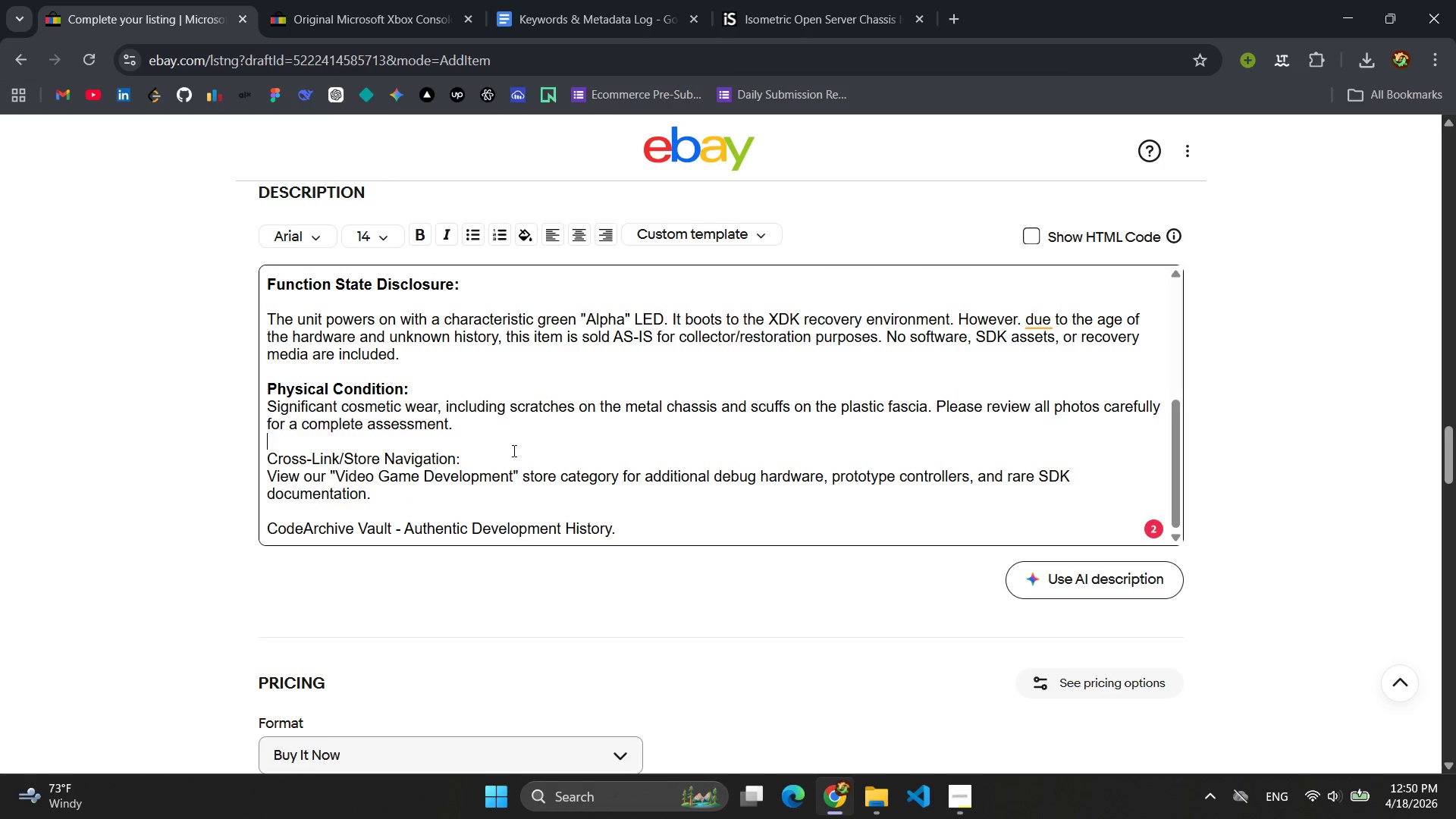 
scroll: coordinate [513, 454], scroll_direction: down, amount: 2.0
 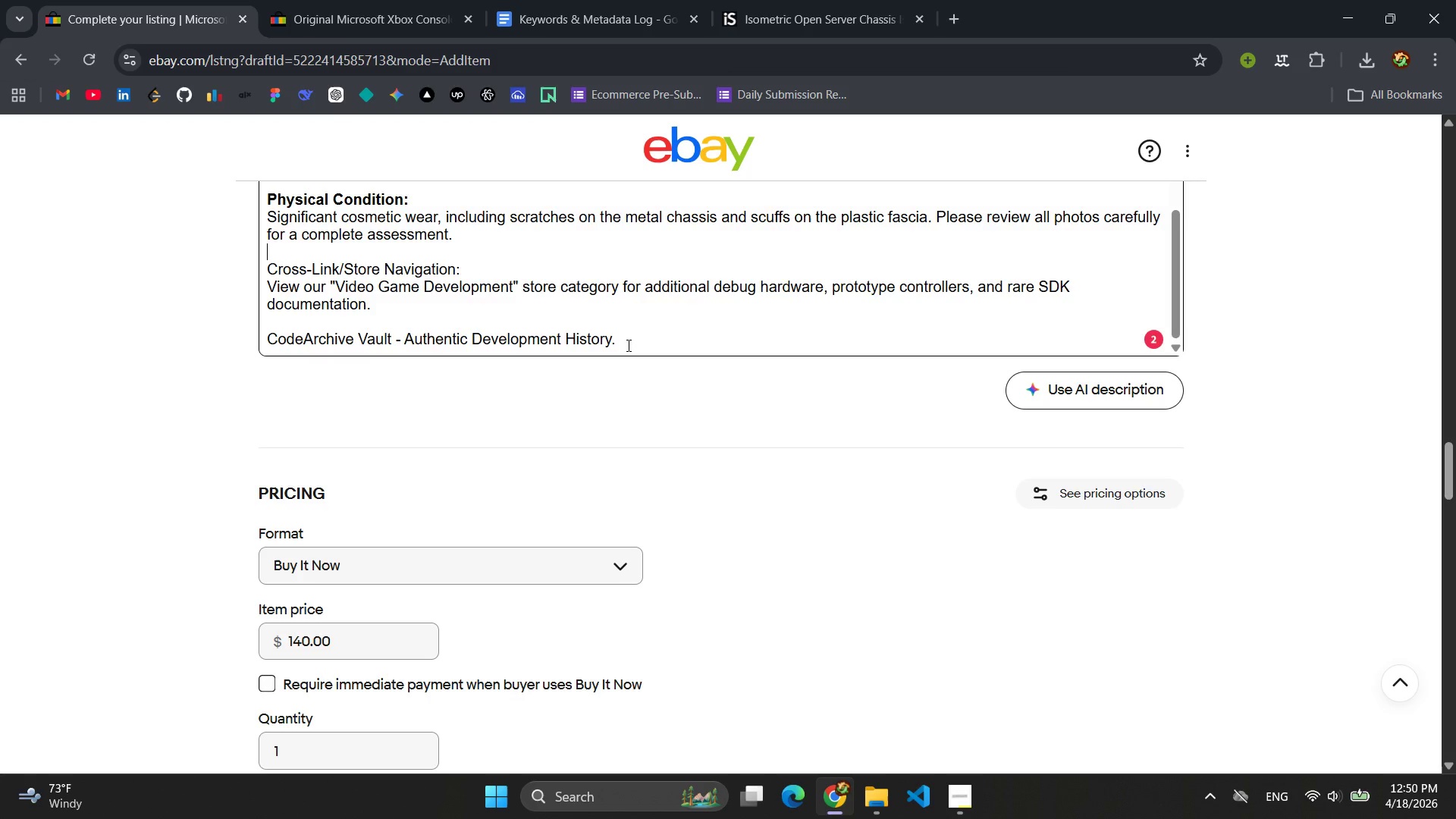 
left_click_drag(start_coordinate=[628, 345], to_coordinate=[253, 337])
 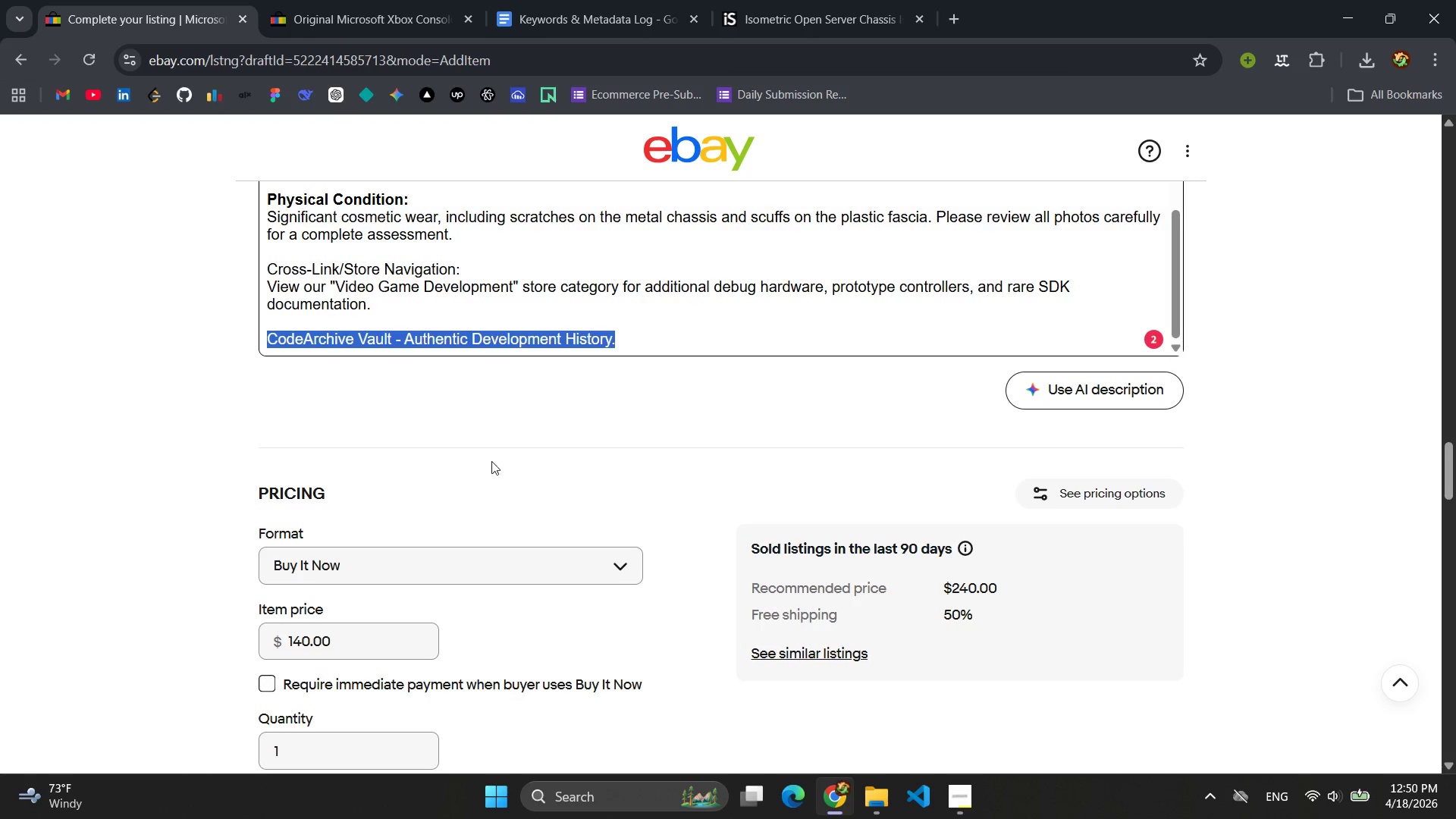 
scroll: coordinate [507, 462], scroll_direction: none, amount: 0.0
 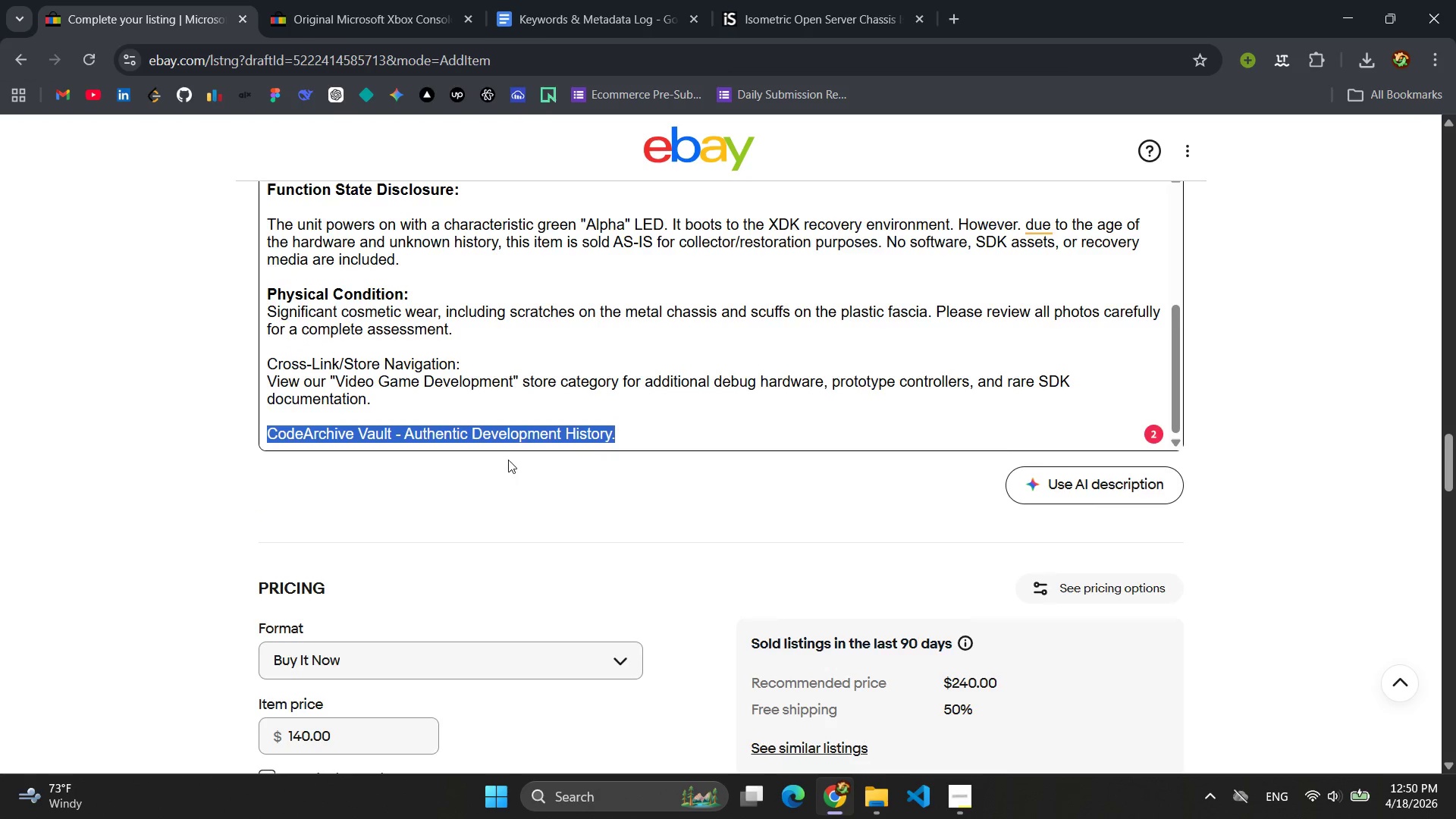 
scroll: coordinate [508, 460], scroll_direction: up, amount: 4.0
 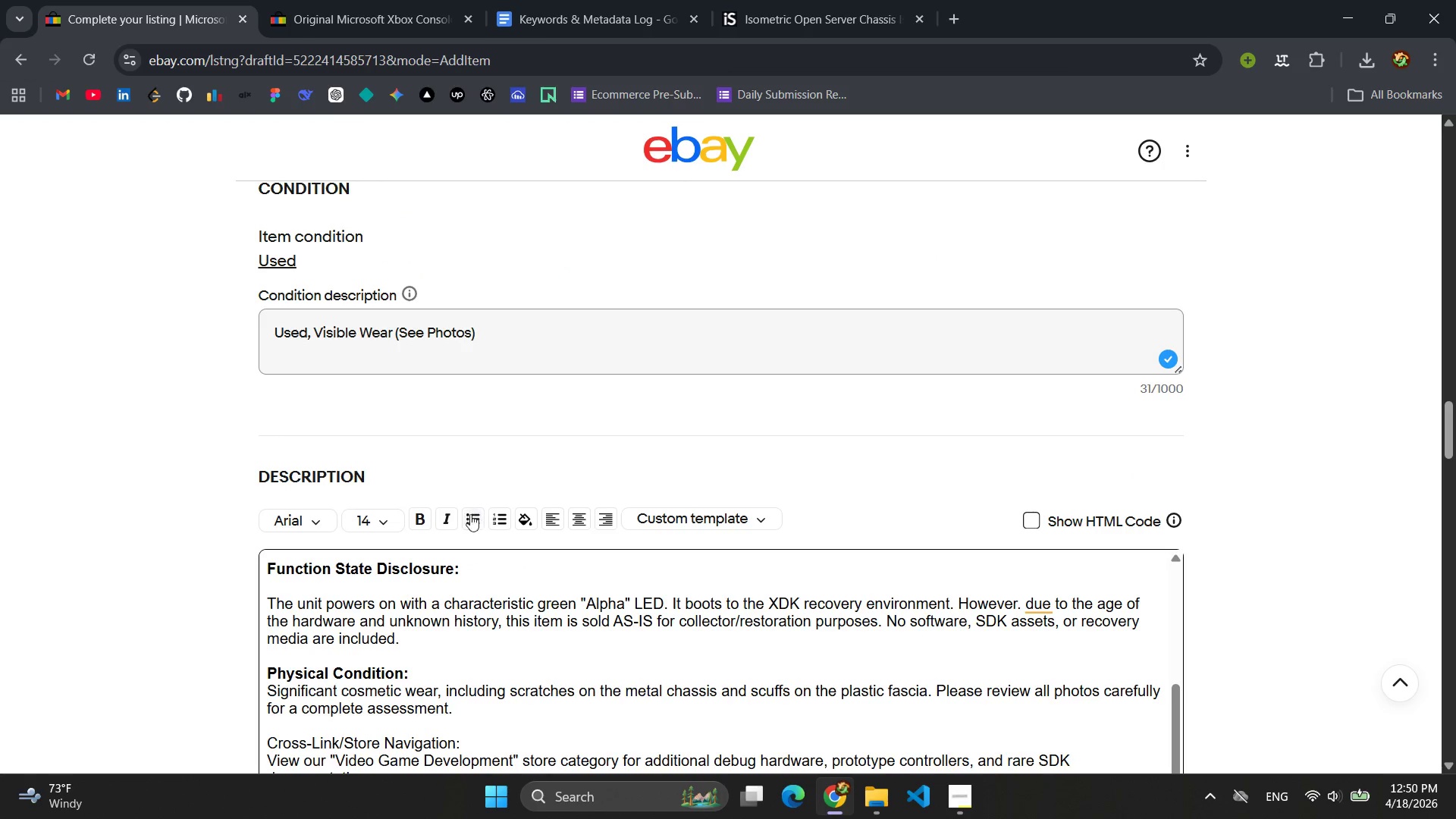 
left_click([446, 517])
 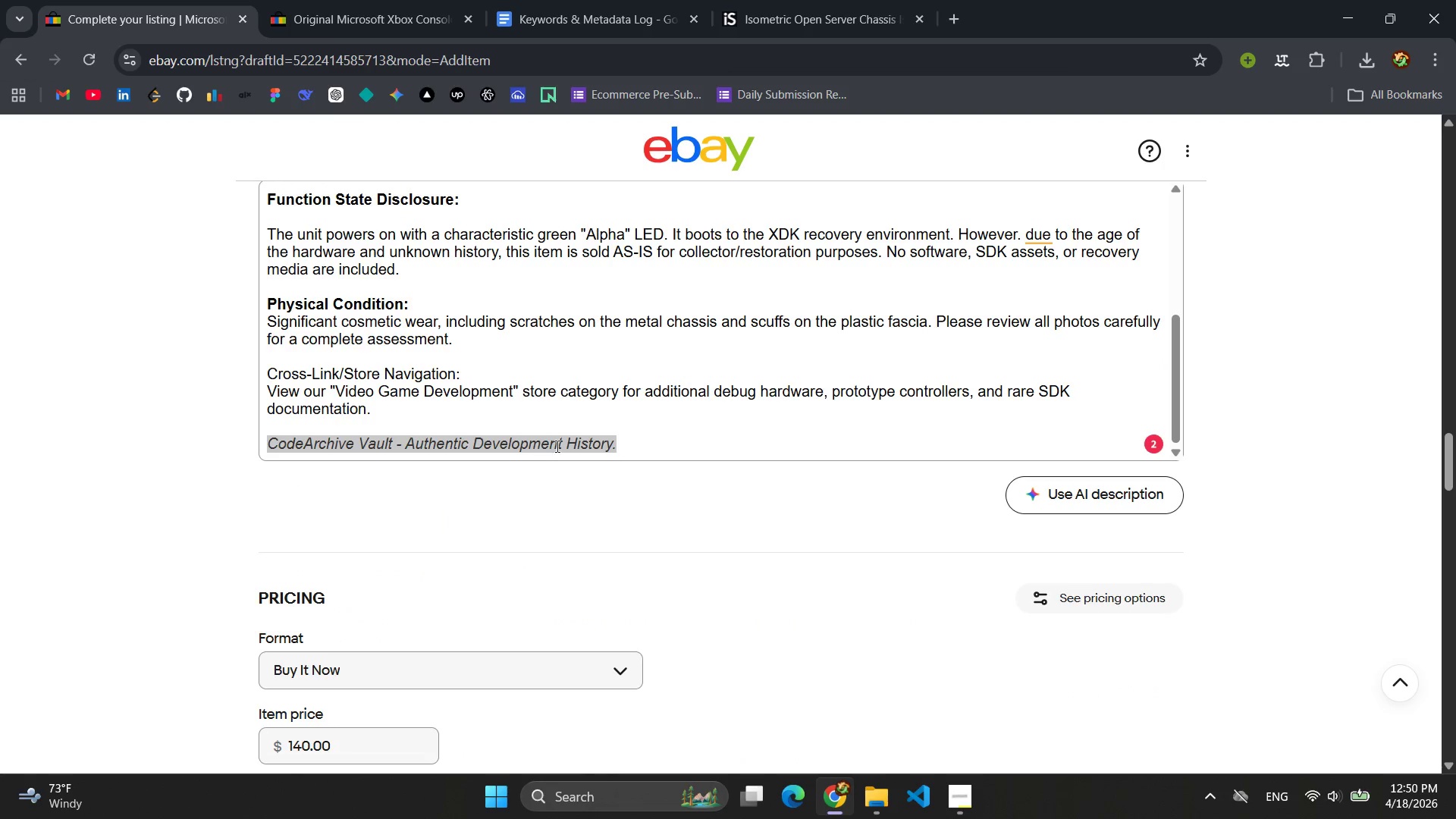 
scroll: coordinate [558, 444], scroll_direction: down, amount: 2.0
 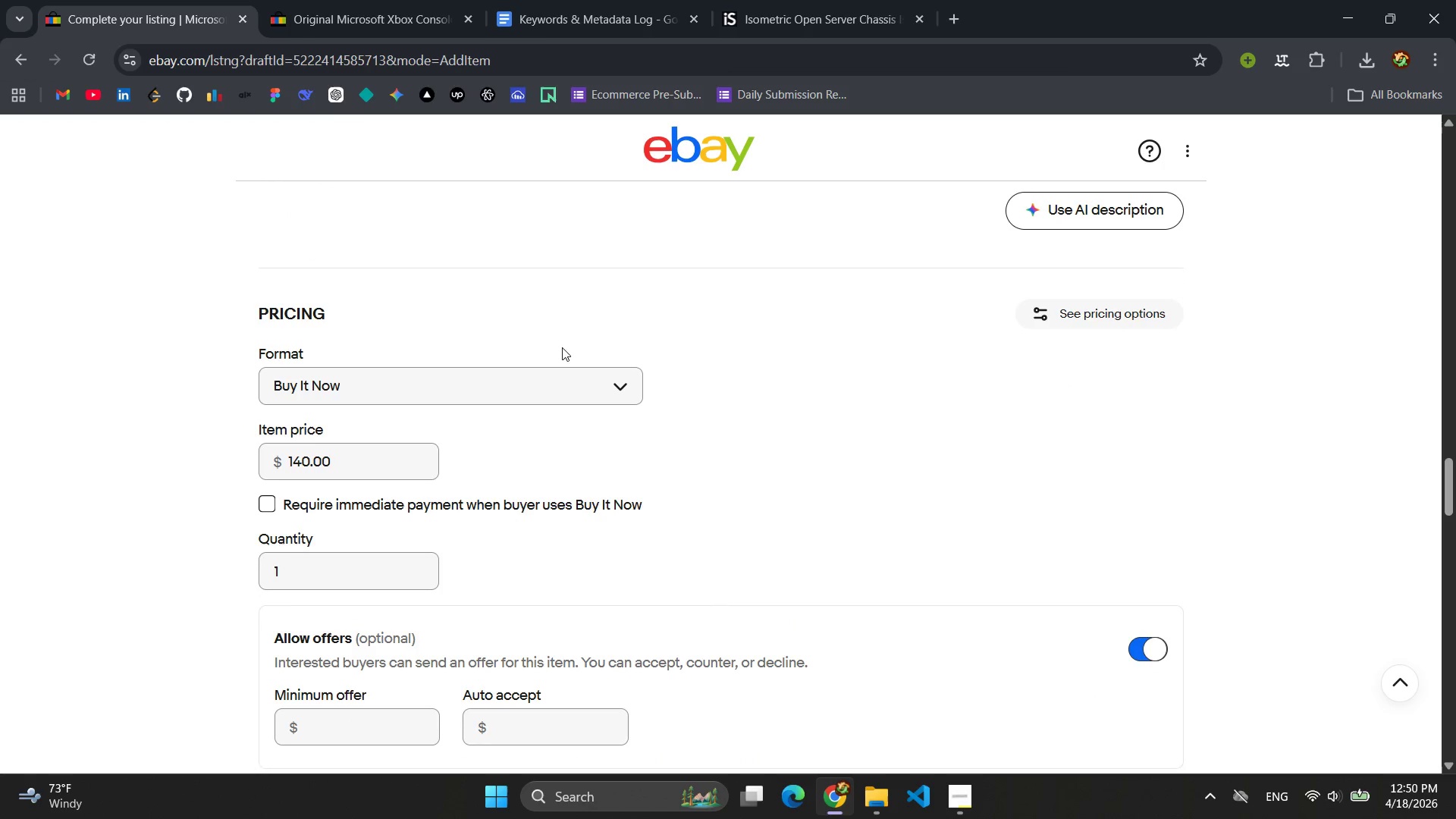 
left_click([559, 322])
 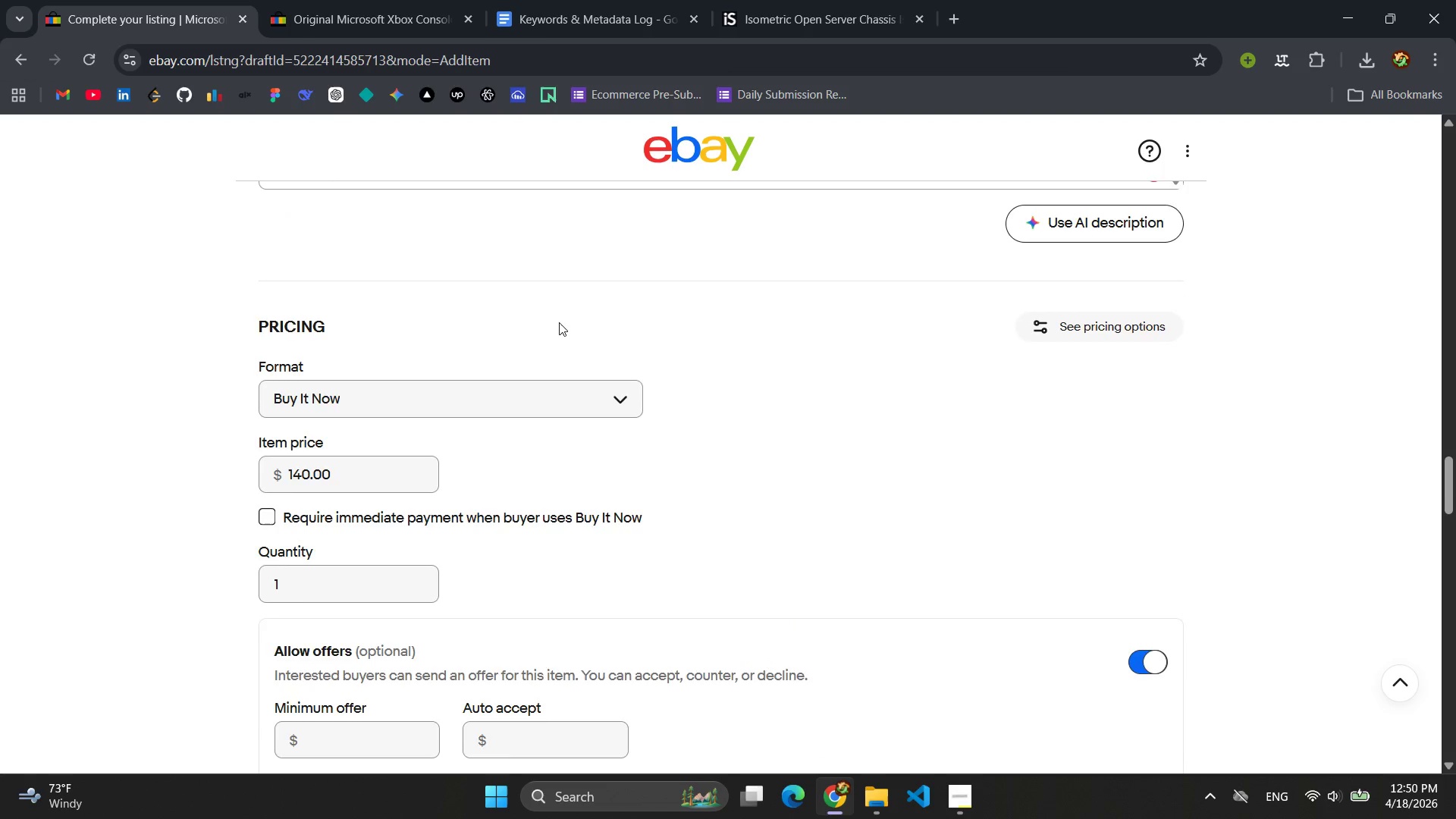 
scroll: coordinate [594, 337], scroll_direction: up, amount: 36.0
 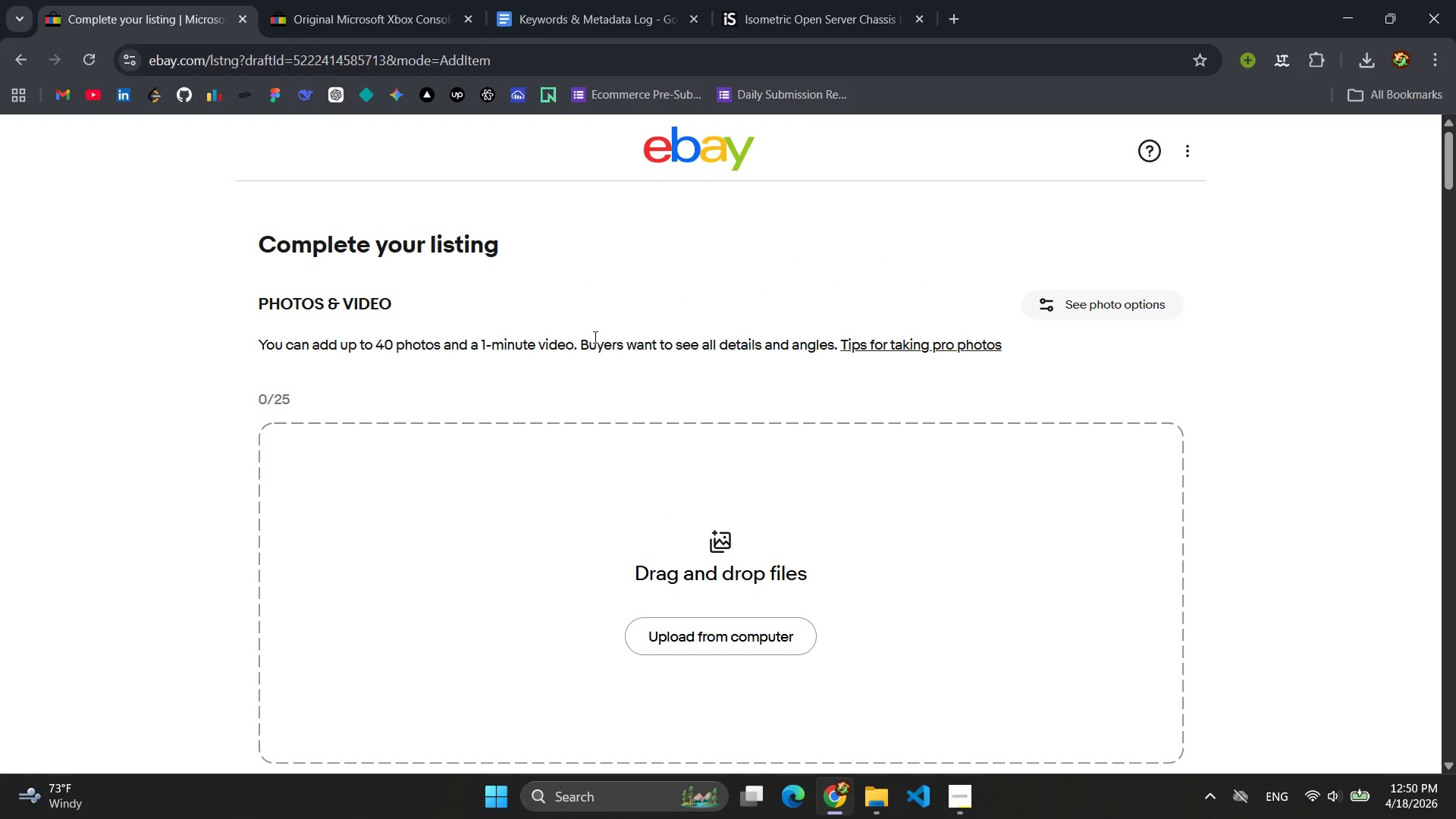 
left_click([780, 9])
 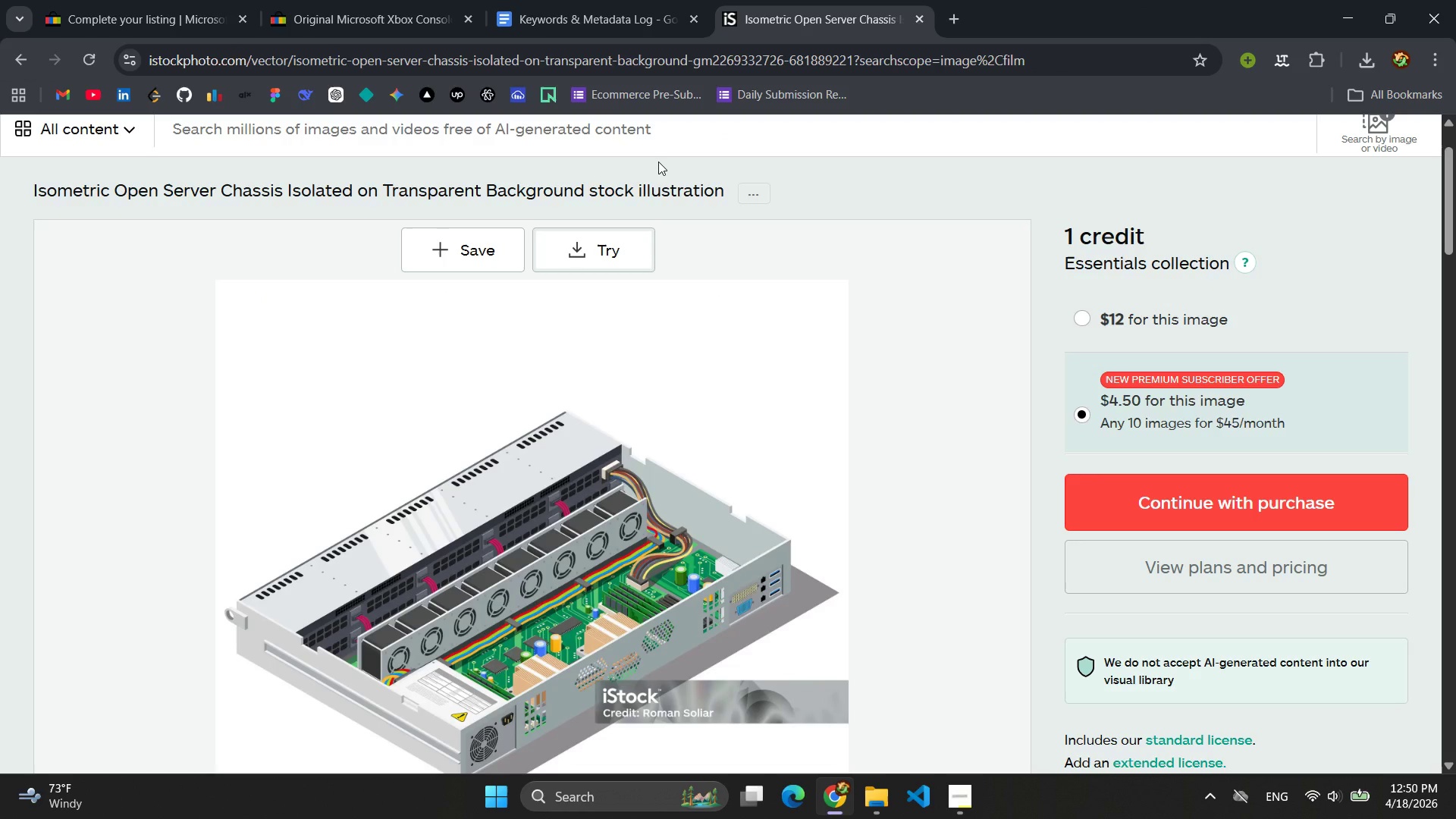 
wait(10.48)
 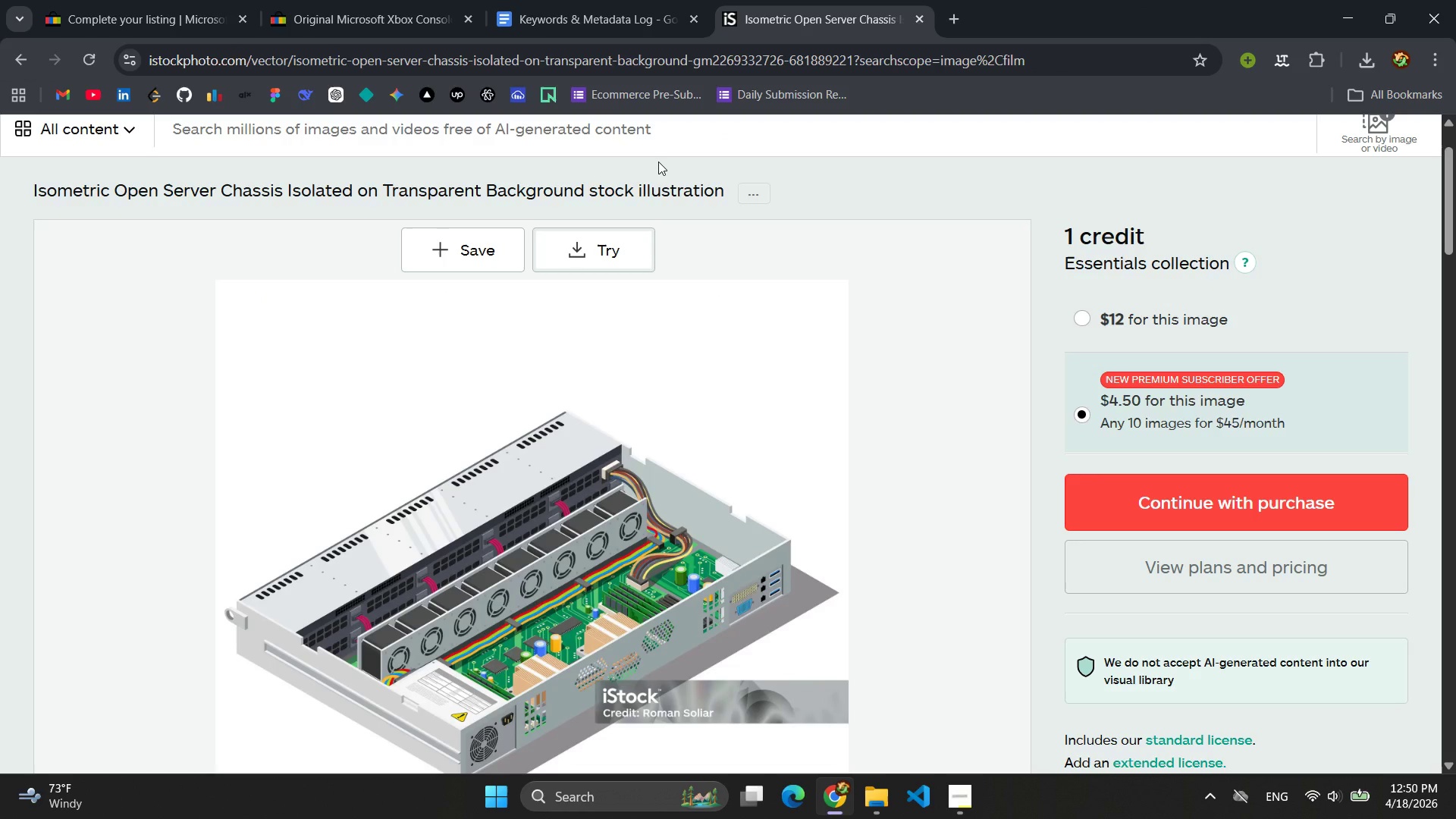 
scroll: coordinate [682, 155], scroll_direction: up, amount: 3.0
 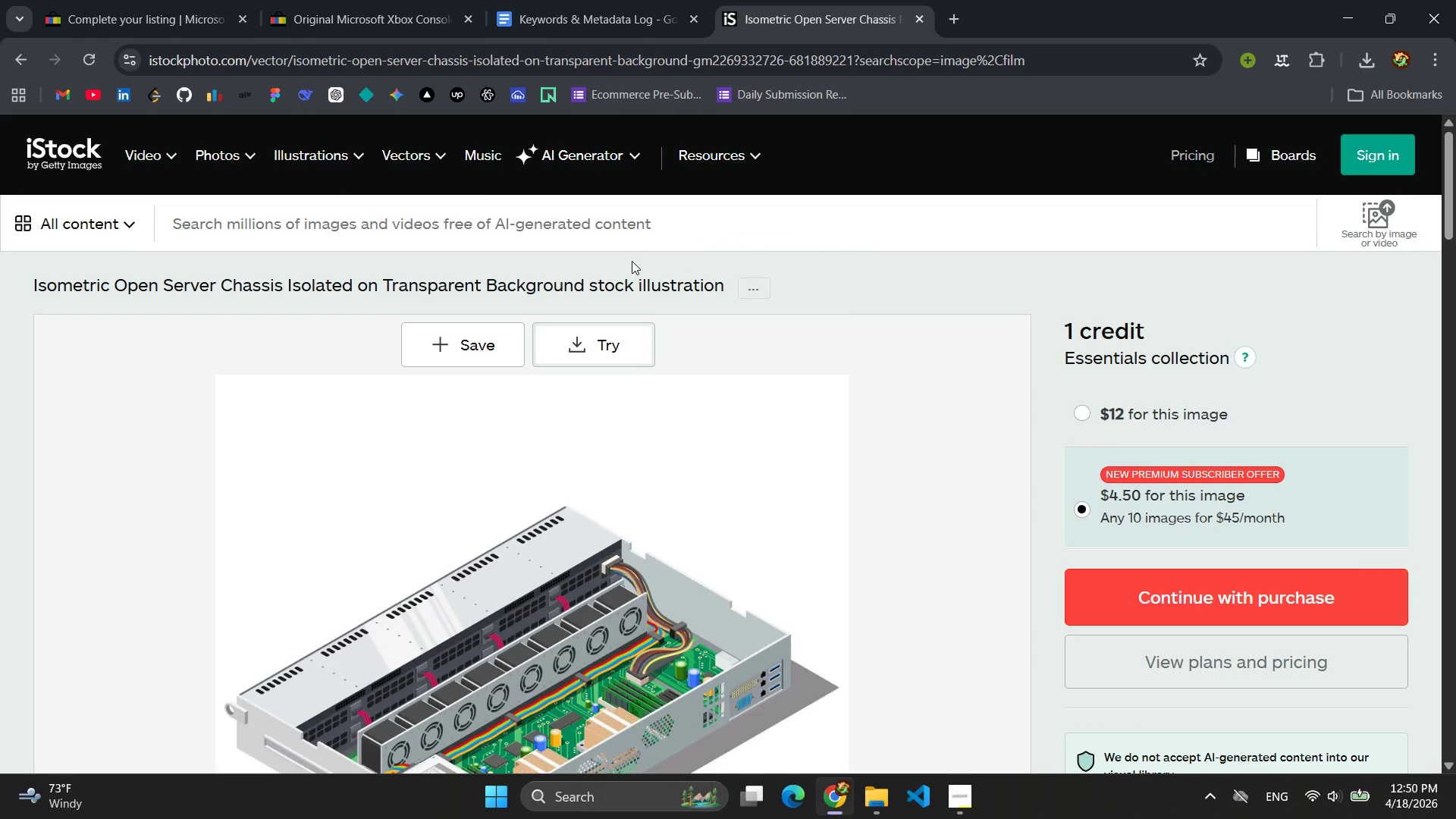 
left_click([470, 202])
 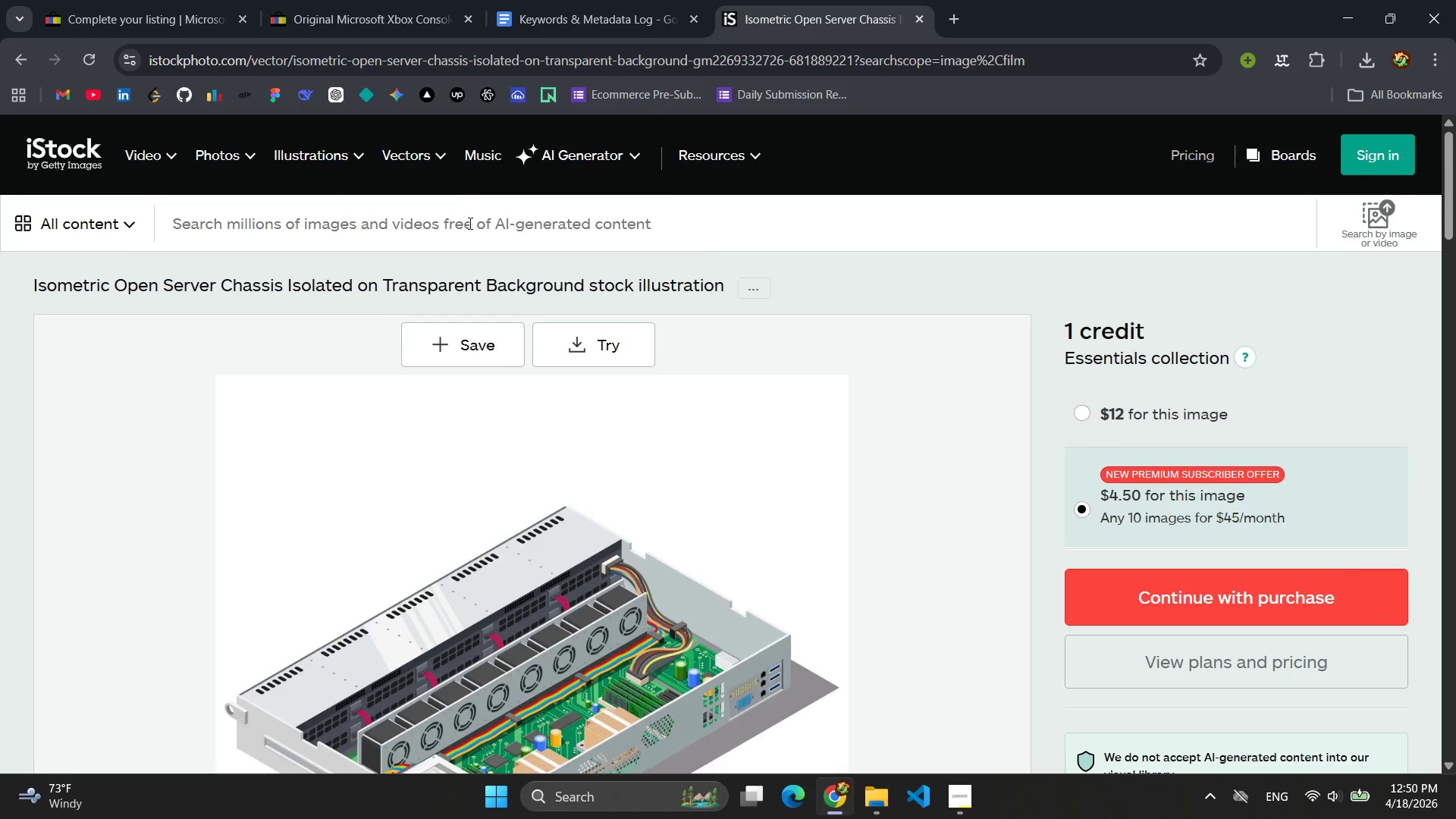 
left_click([469, 223])
 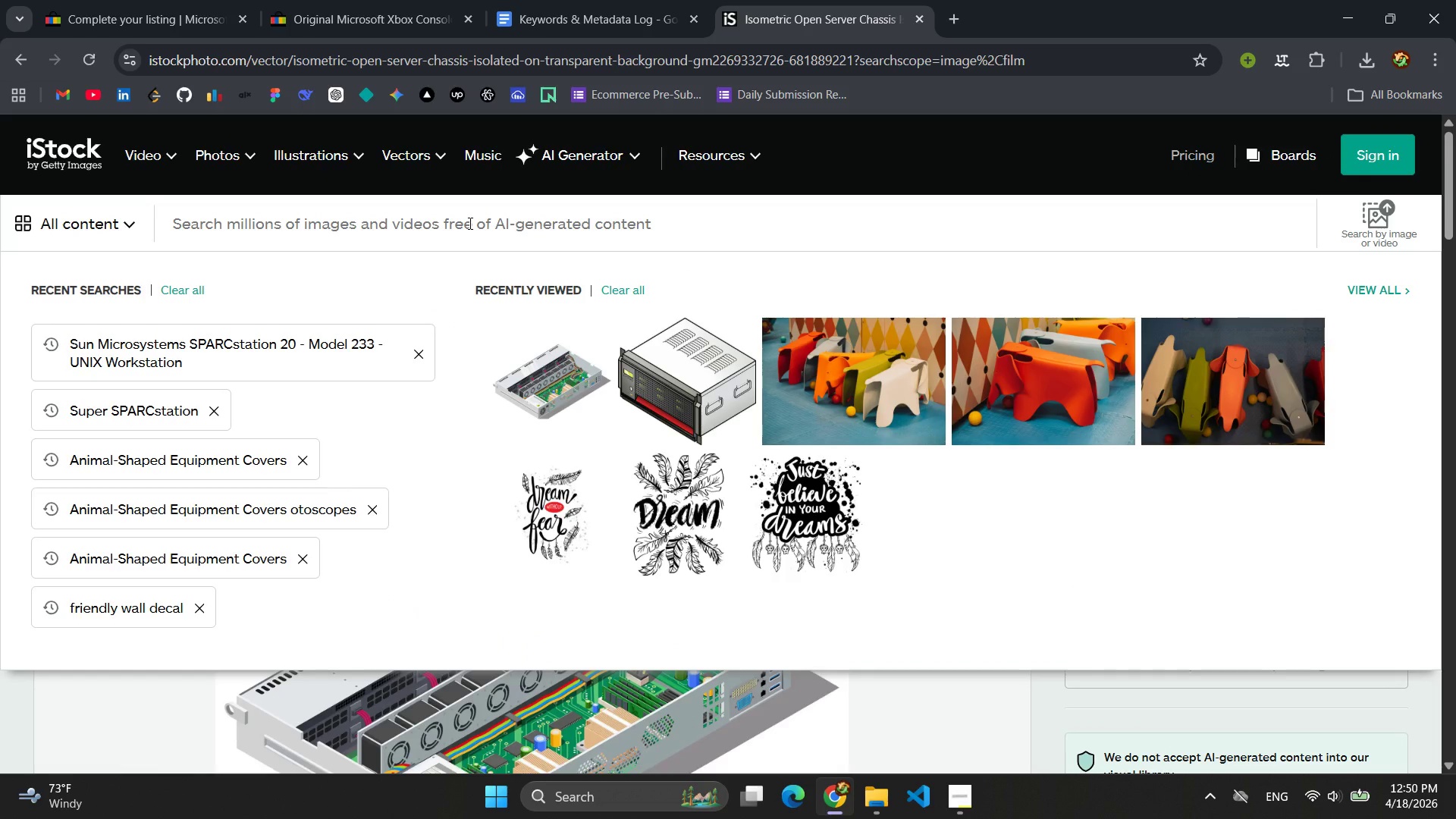 
type(Mor)
key(Backspace)
key(Backspace)
type(ir)
key(Backspace)
key(Backspace)
type(i)
key(Backspace)
type(cir)
key(Backspace)
key(Backspace)
type(ro)
key(Backspace)
key(Backspace)
key(Backspace)
key(Backspace)
type(Microsoft Xbox XDK)
 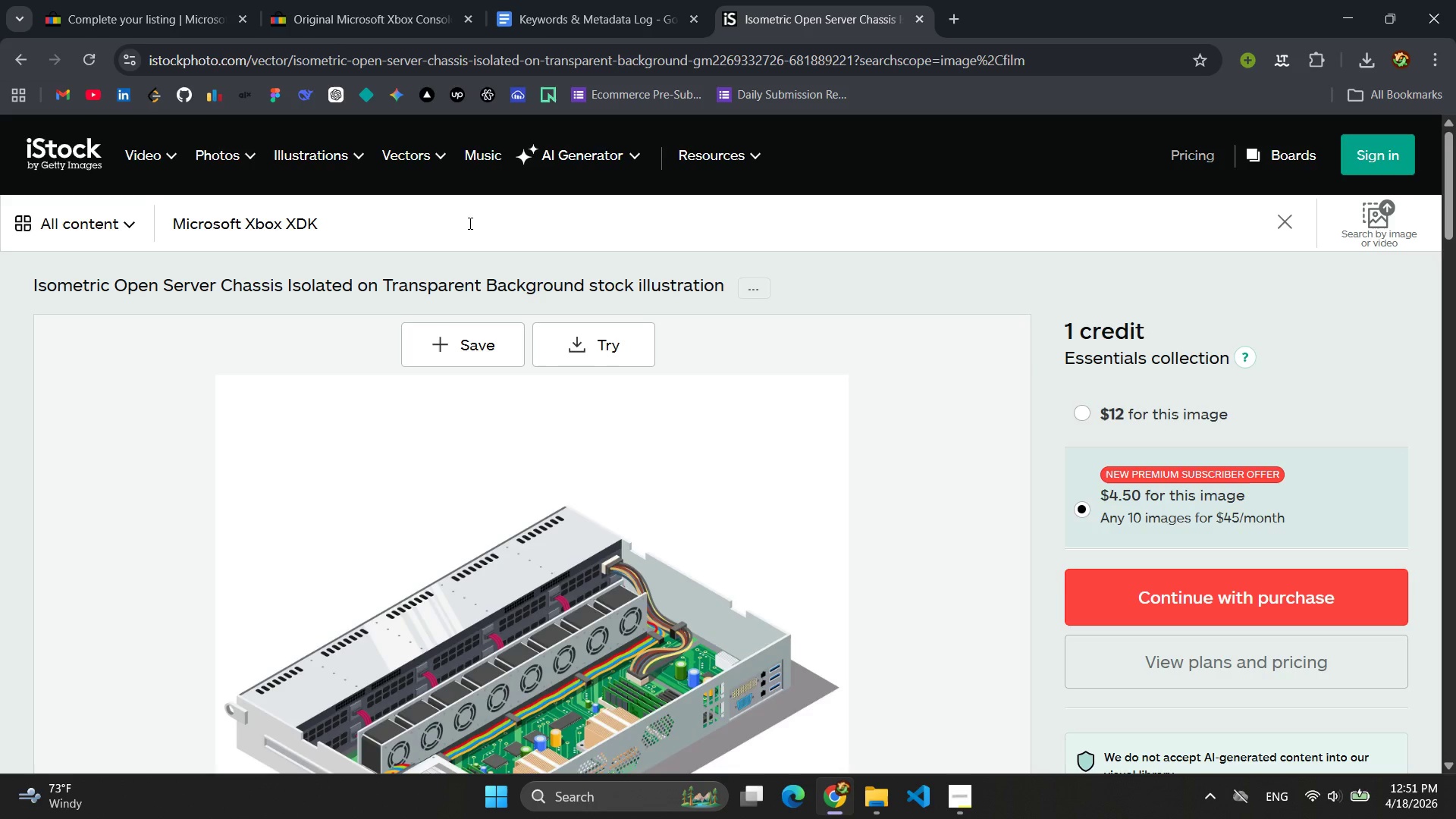 
key(Enter)
 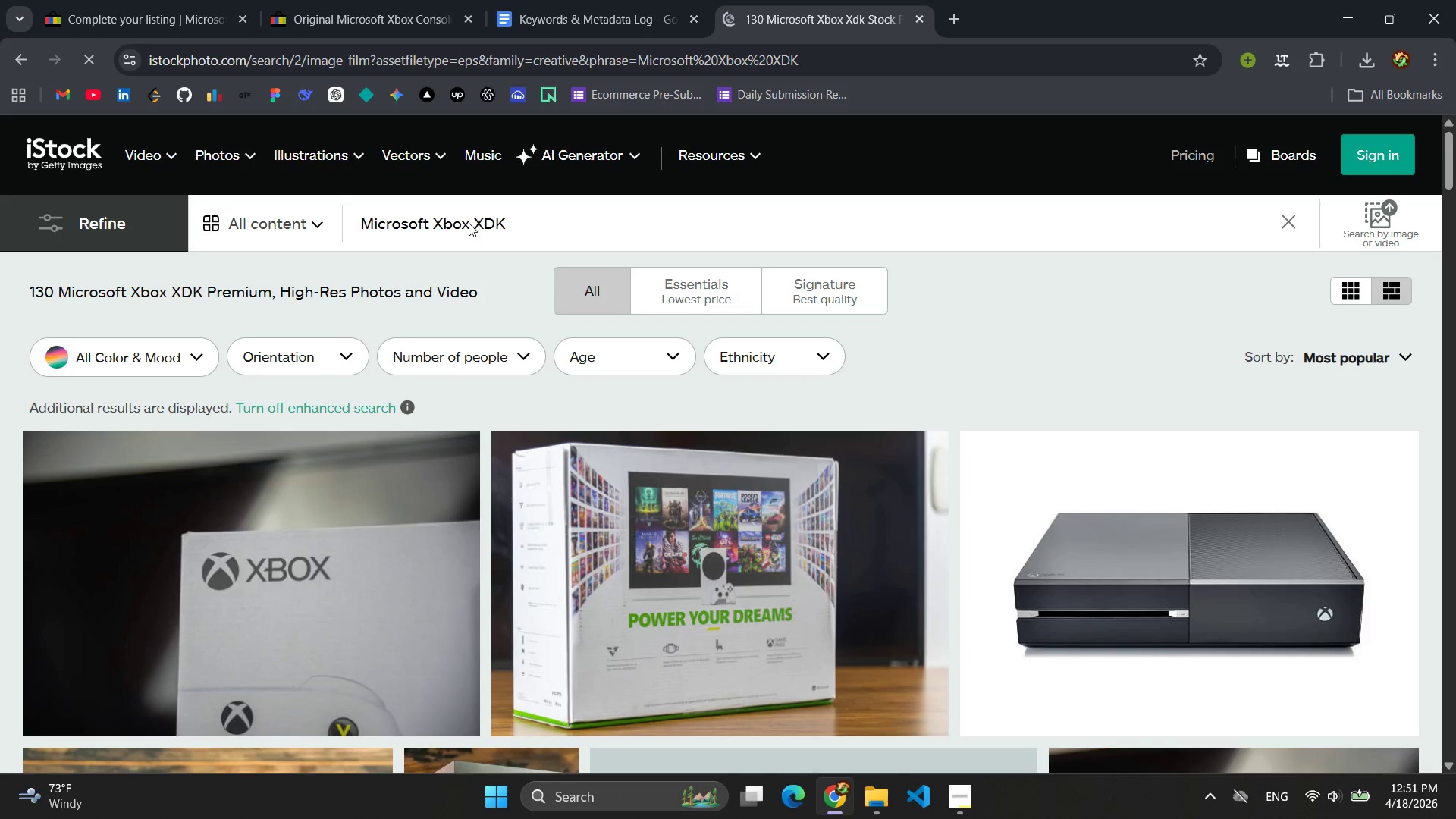 
scroll: coordinate [808, 556], scroll_direction: down, amount: 2.0
 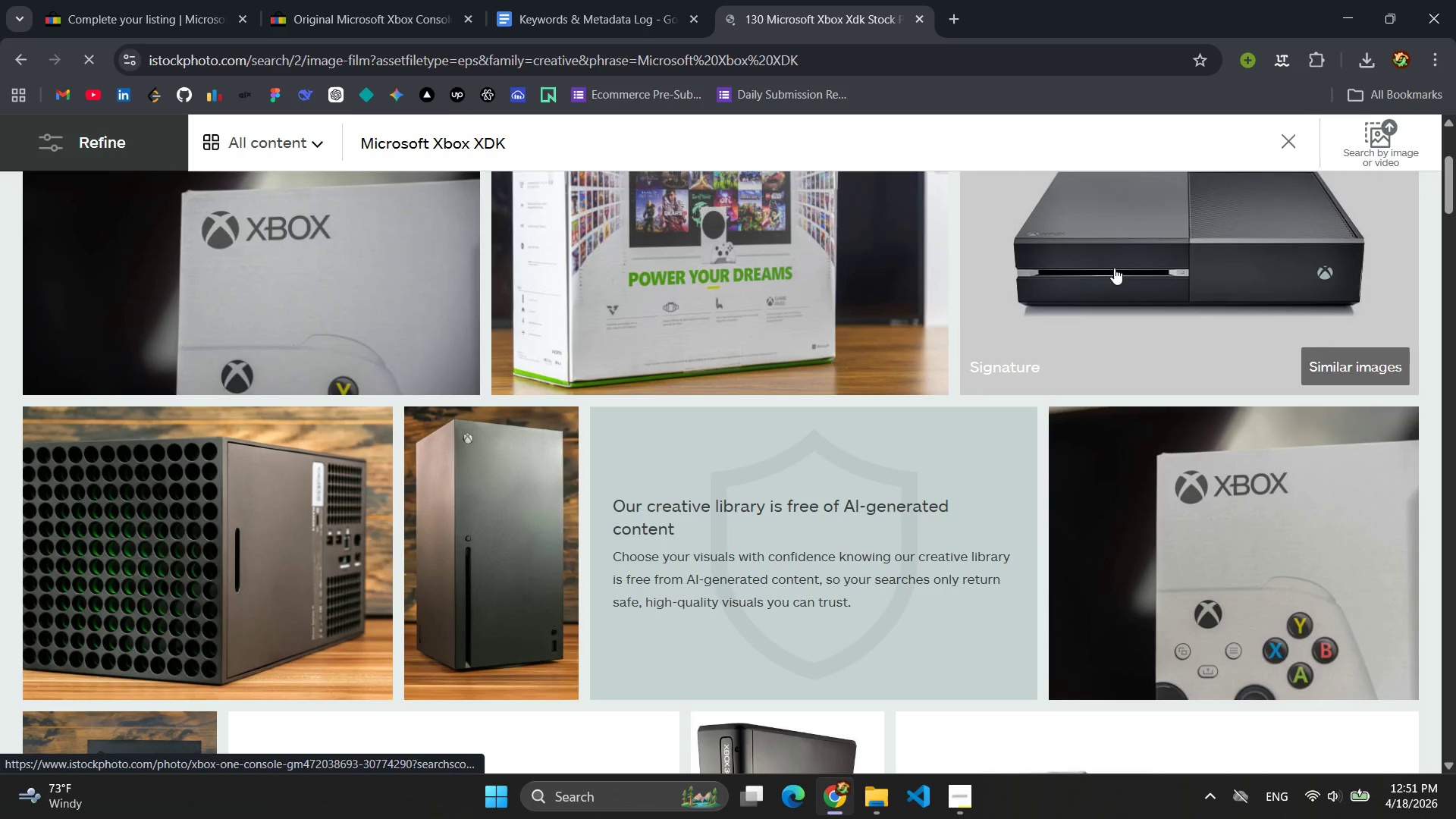 
left_click([1114, 268])
 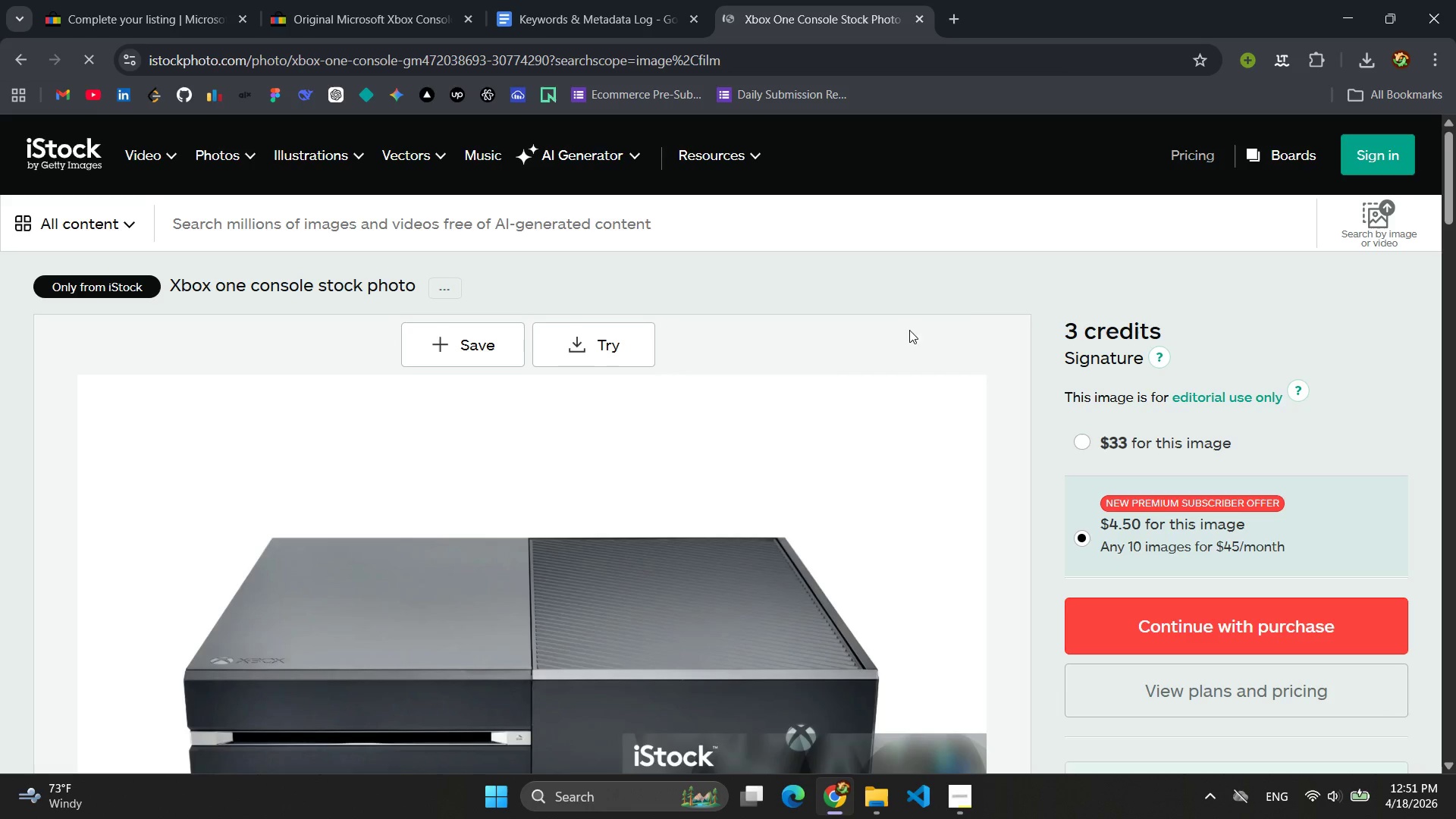 
left_click([639, 338])
 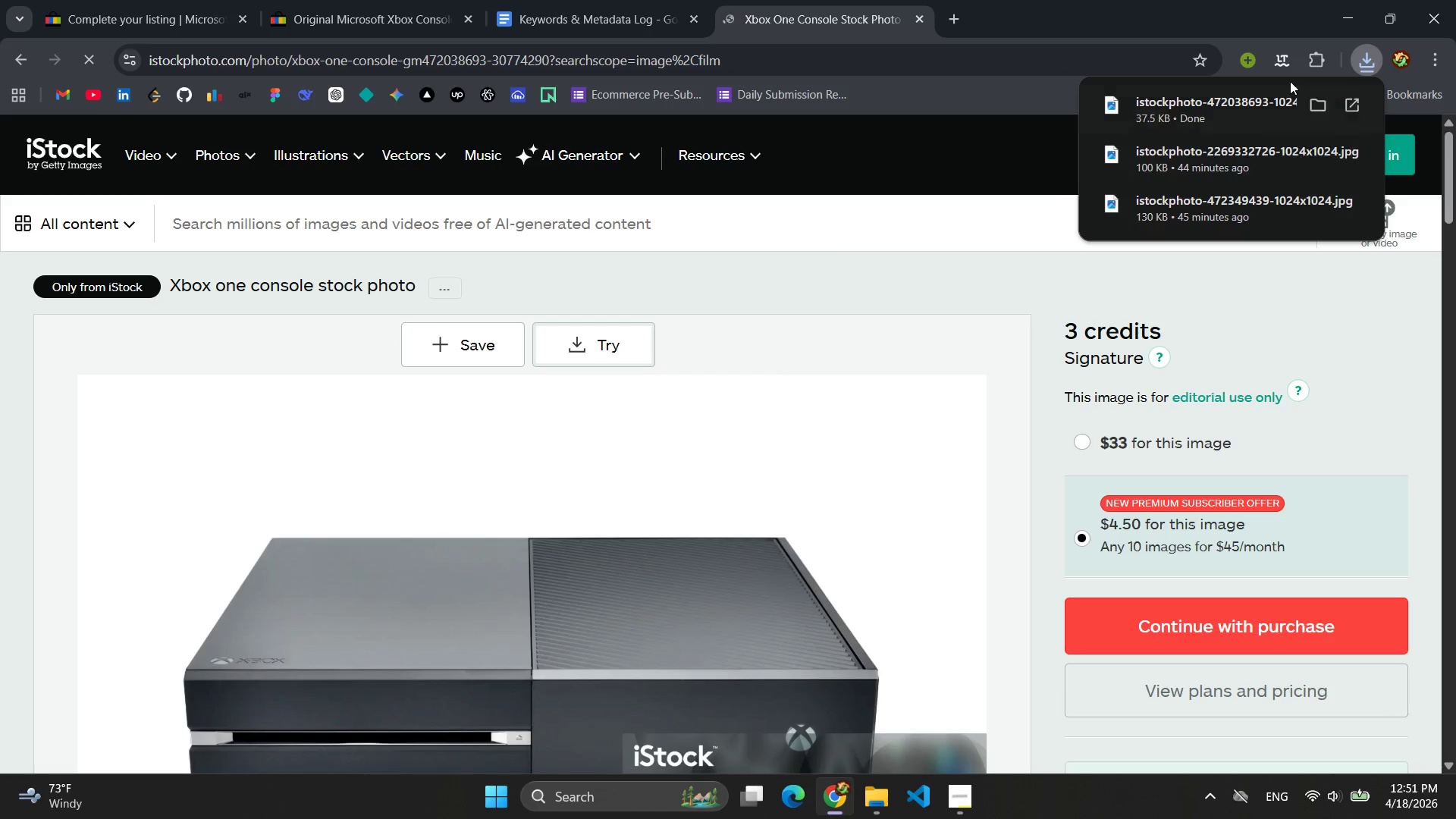 
left_click([1318, 110])
 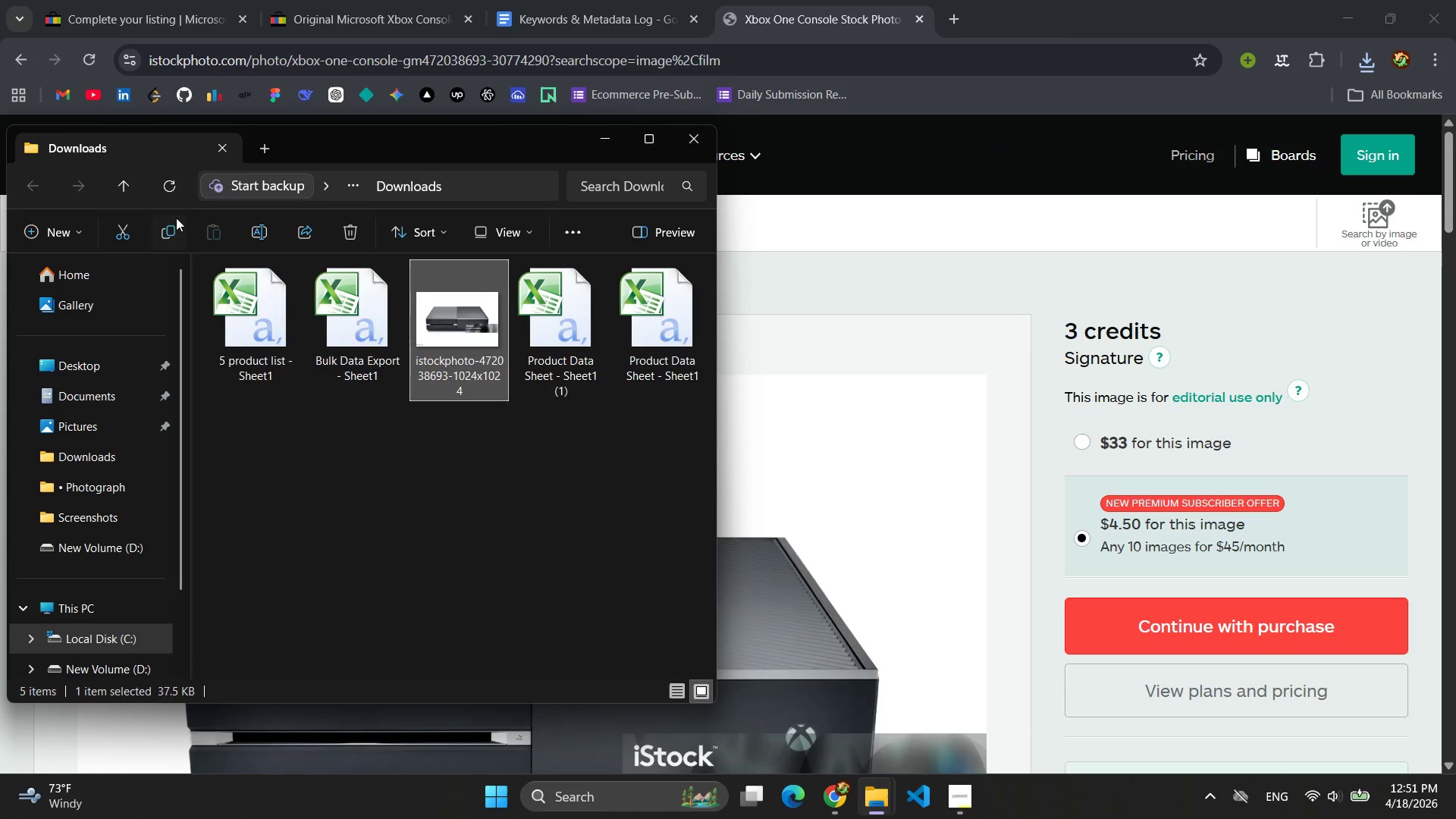 
left_click([122, 234])
 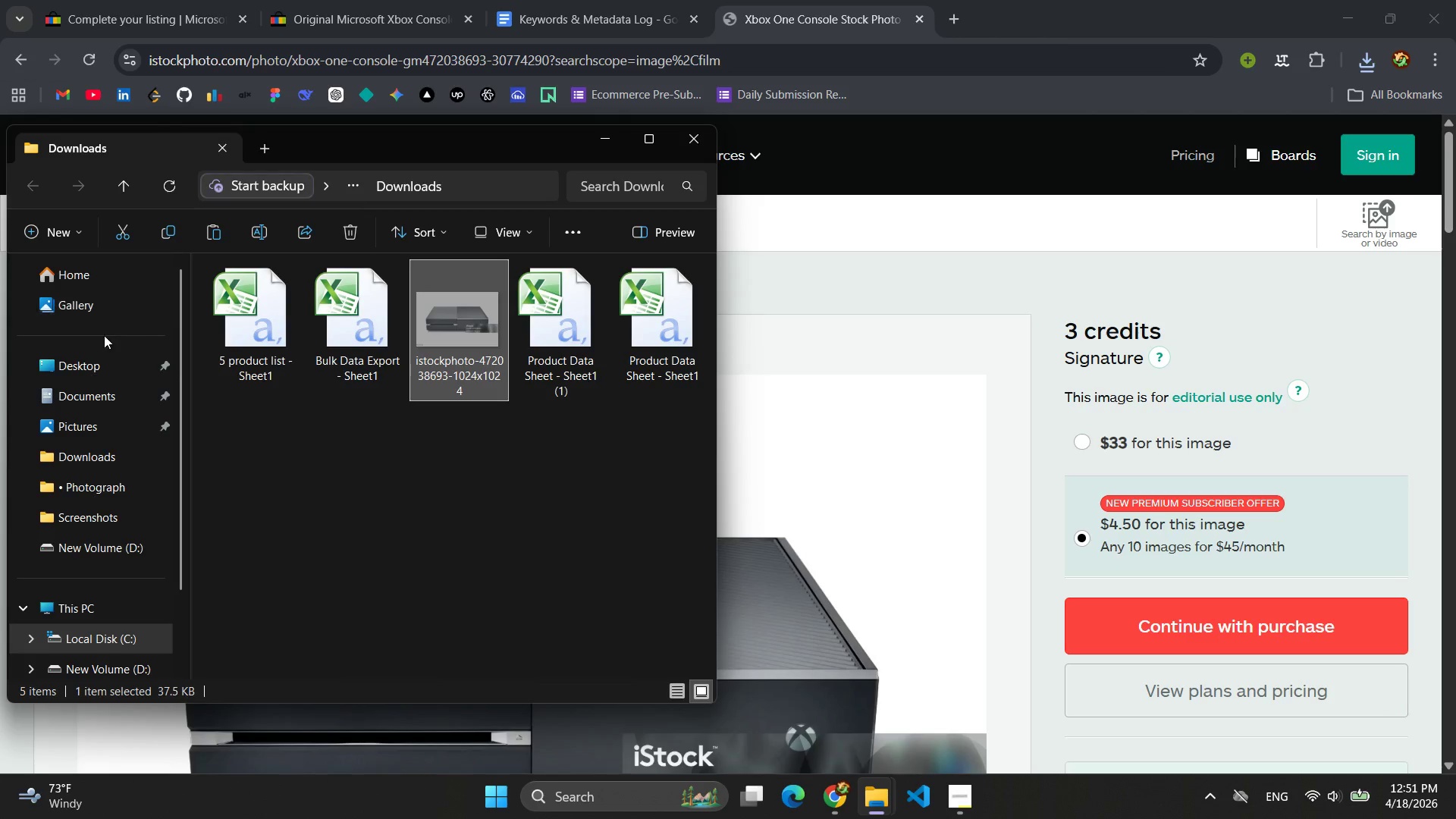 
left_click([86, 386])
 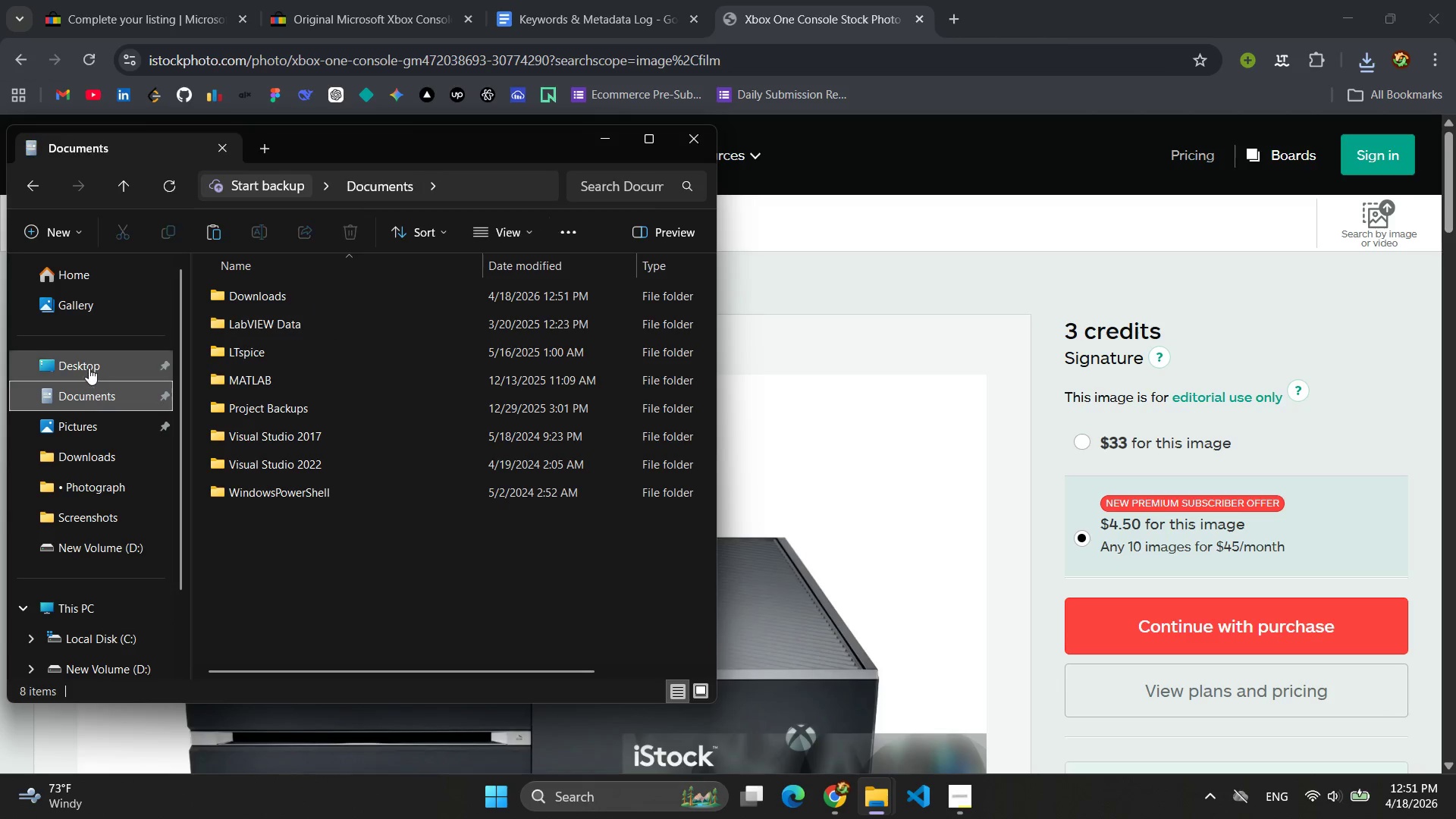 
left_click([89, 365])
 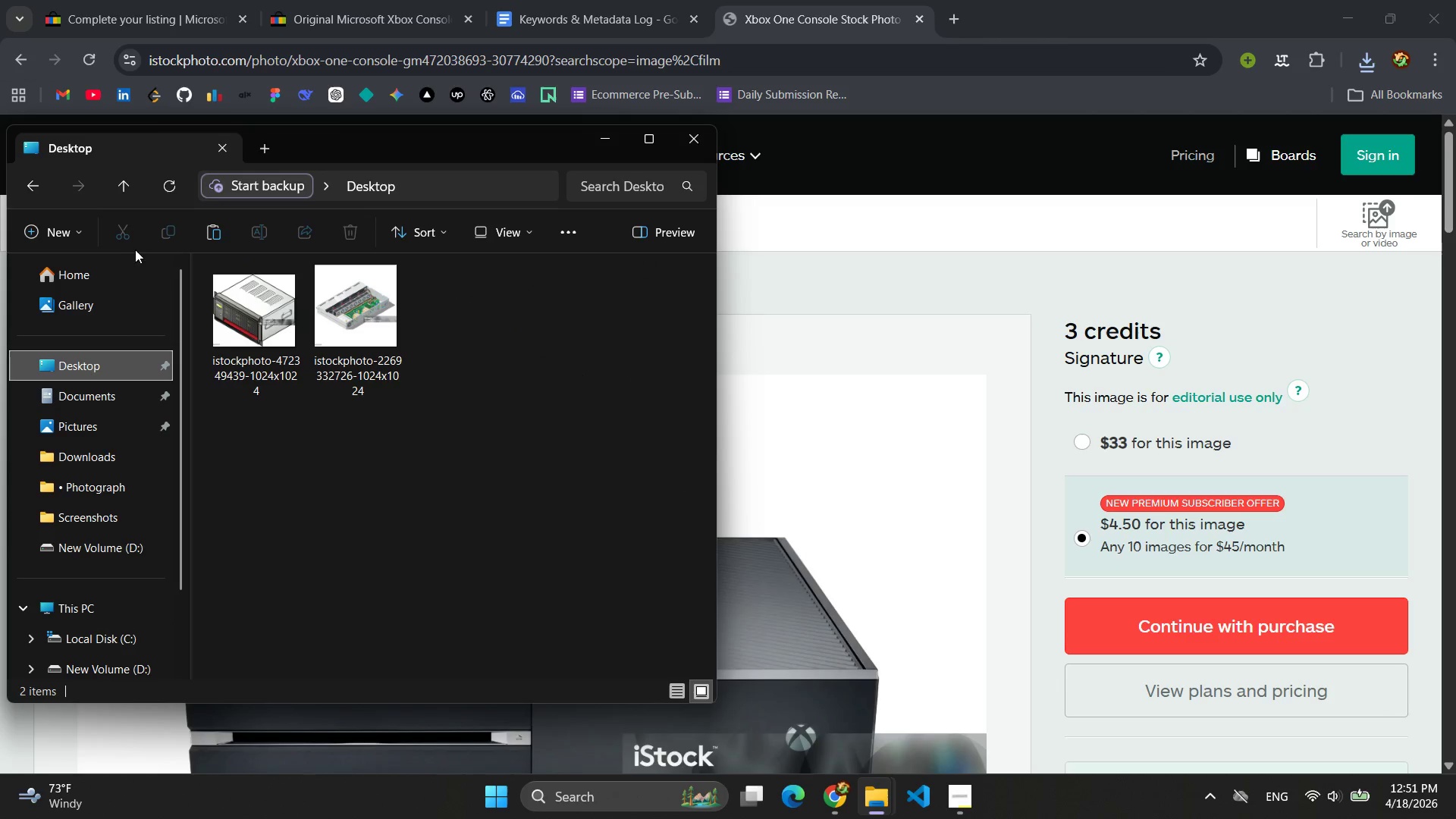 
left_click([221, 238])
 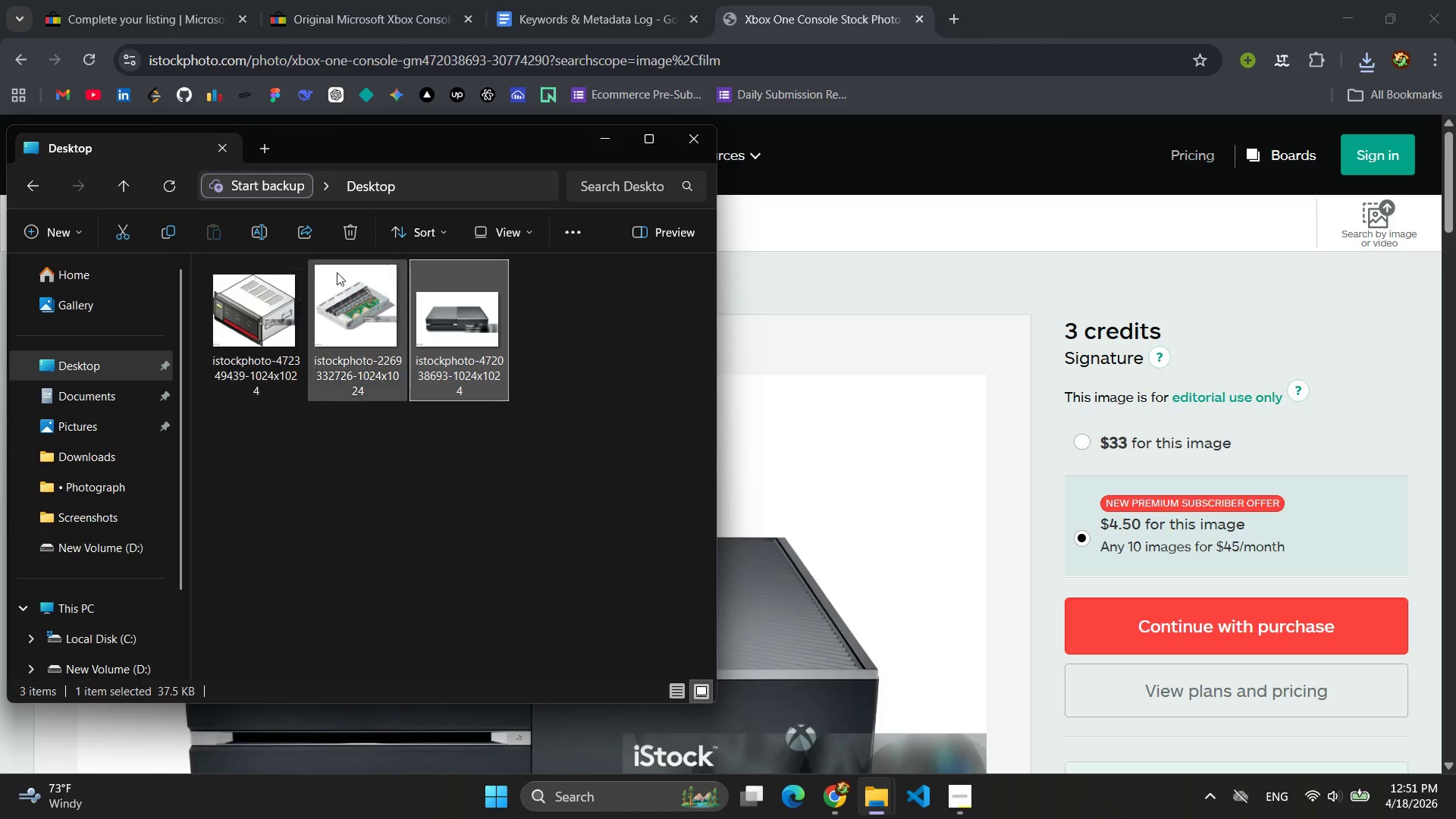 
mouse_move([218, 12])
 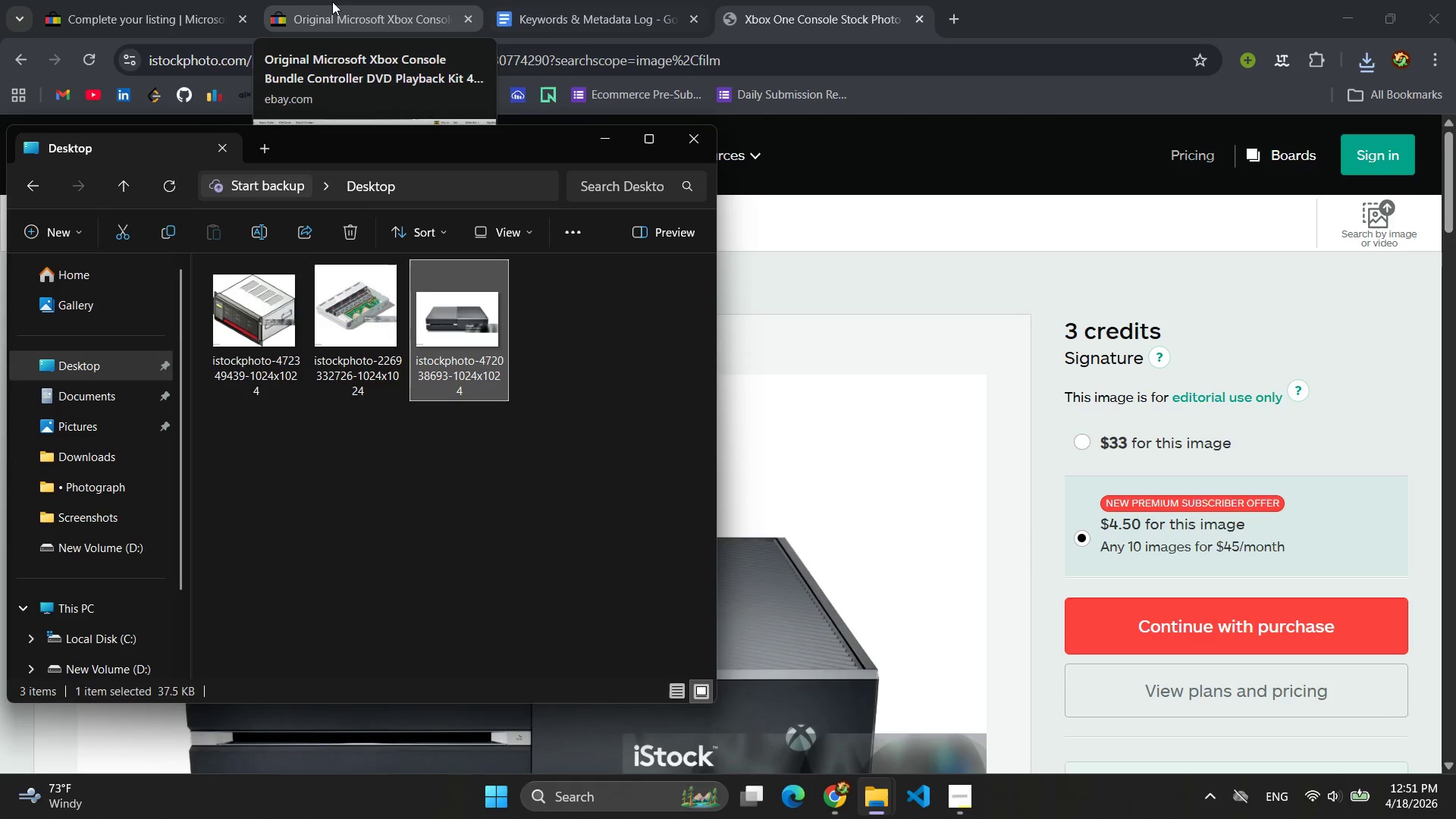 
left_click([168, 0])
 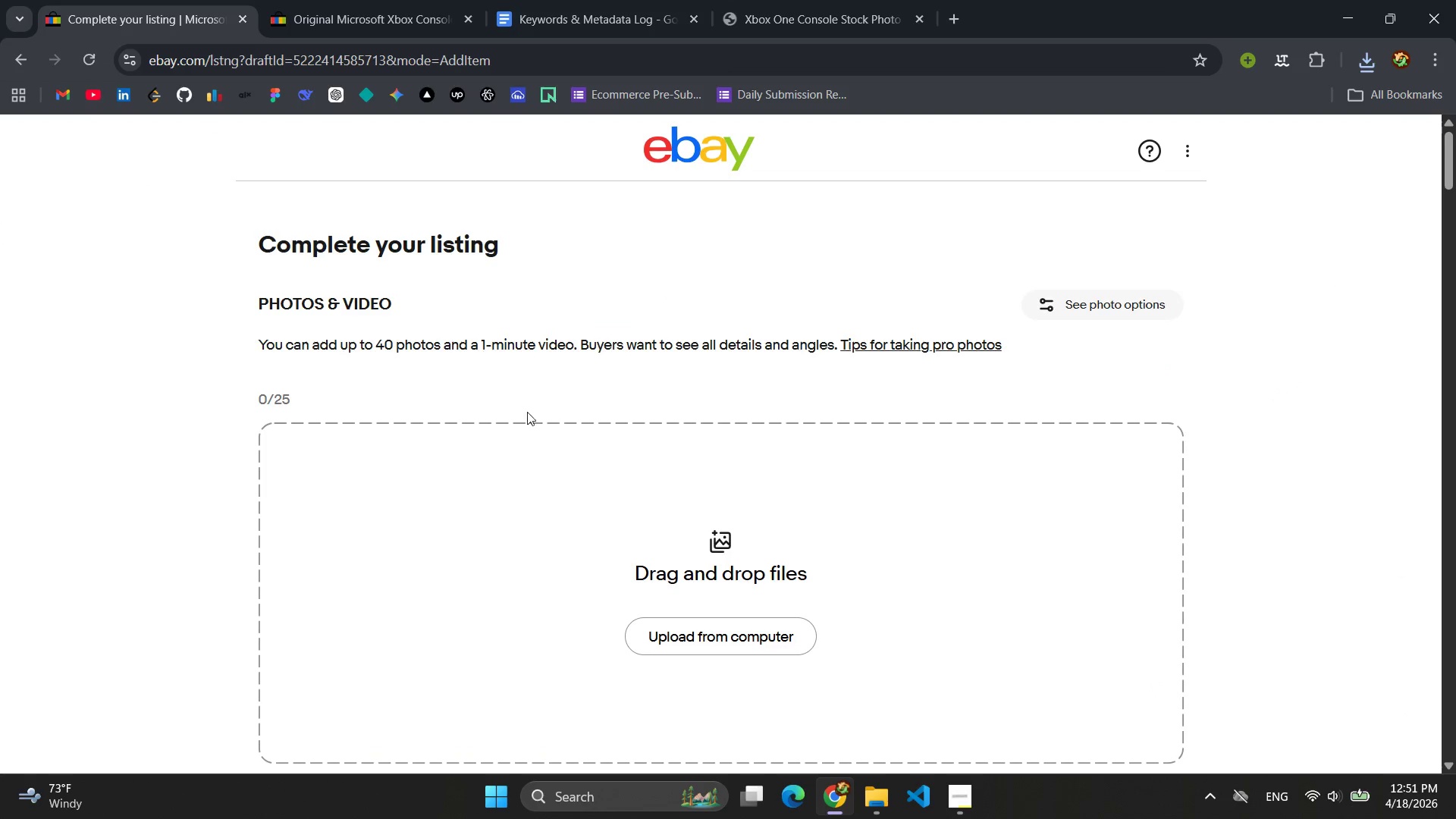 
left_click([692, 437])
 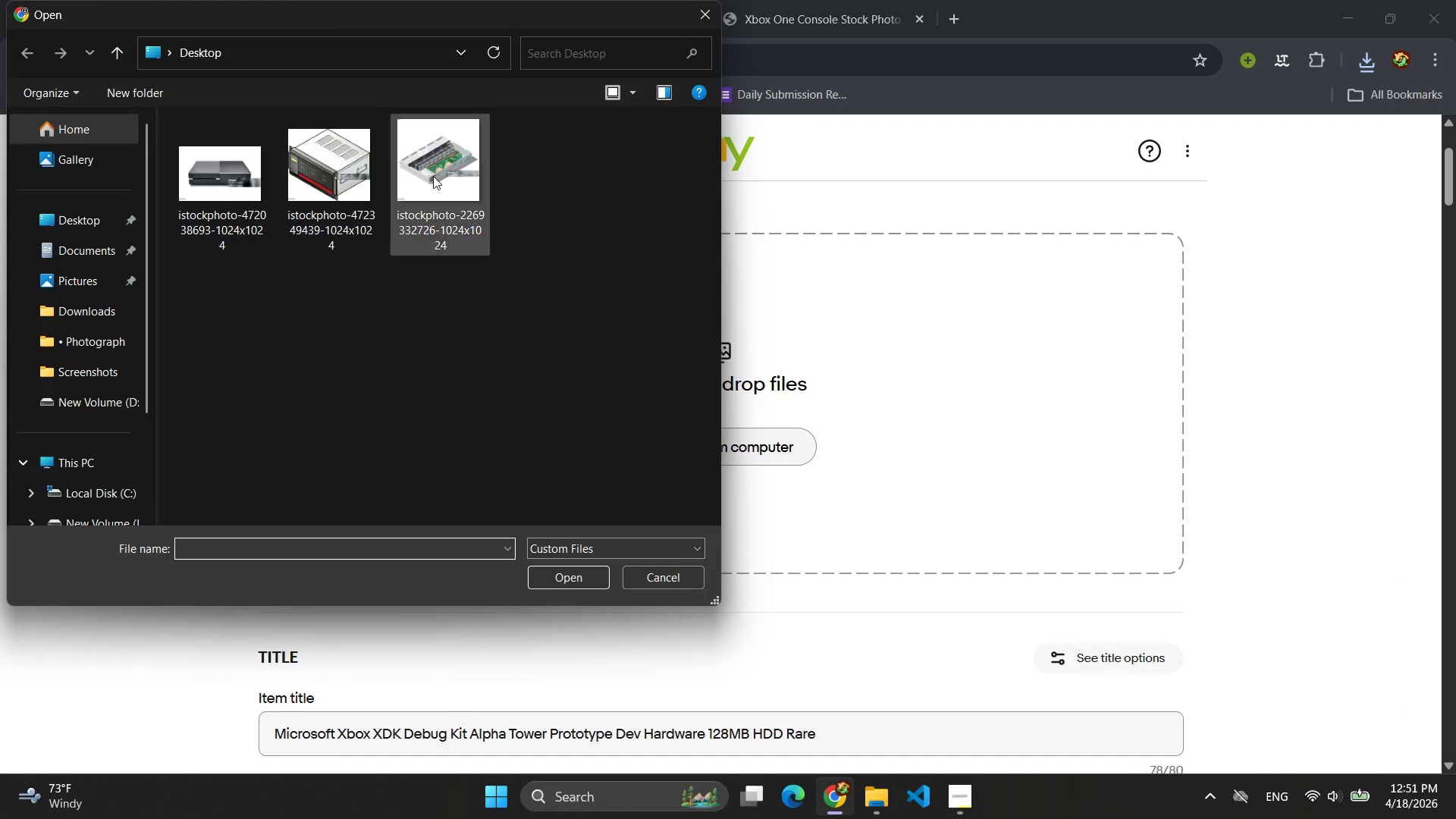 
scroll: coordinate [650, 469], scroll_direction: down, amount: 2.0
 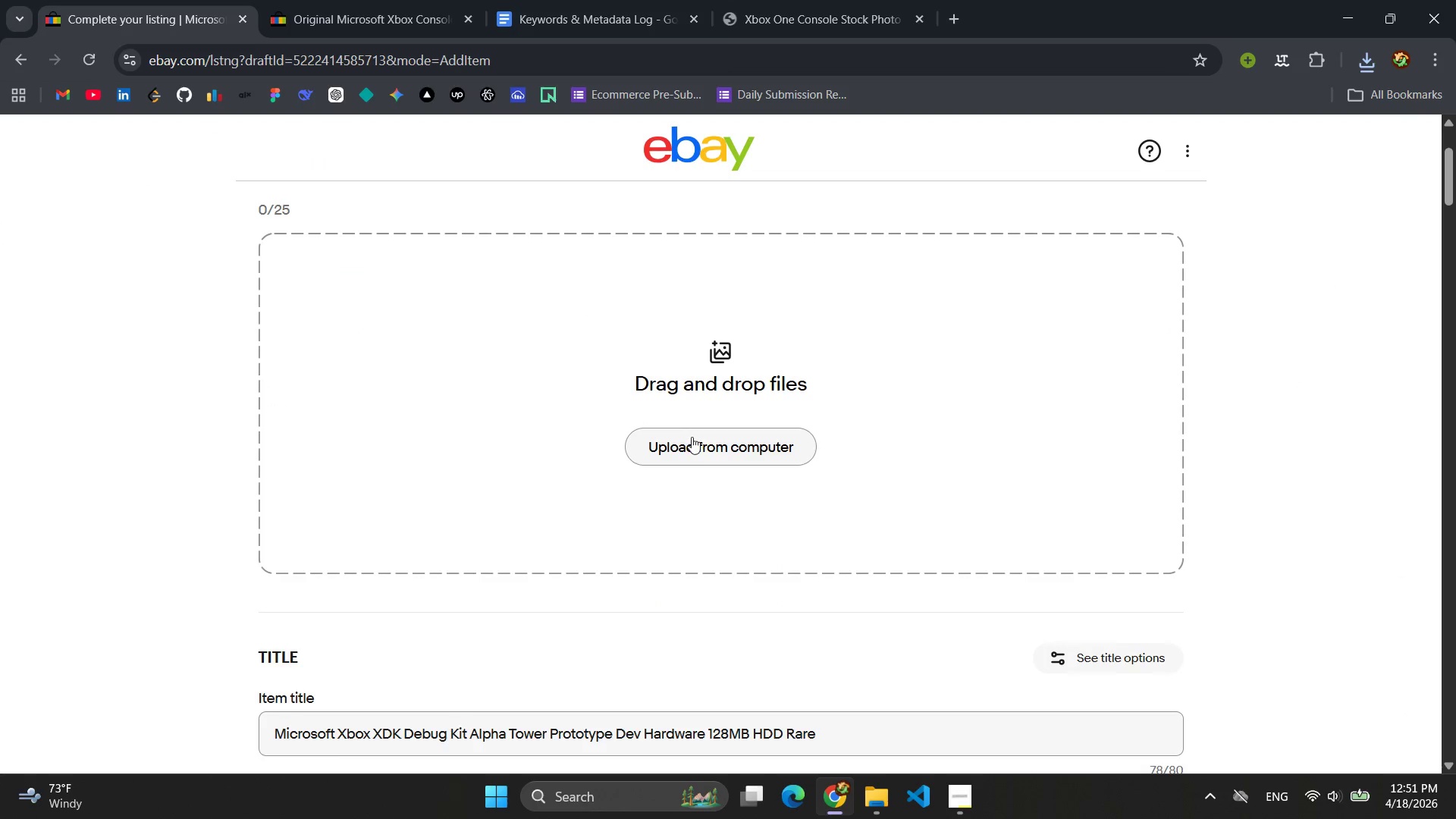 
left_click([217, 173])
 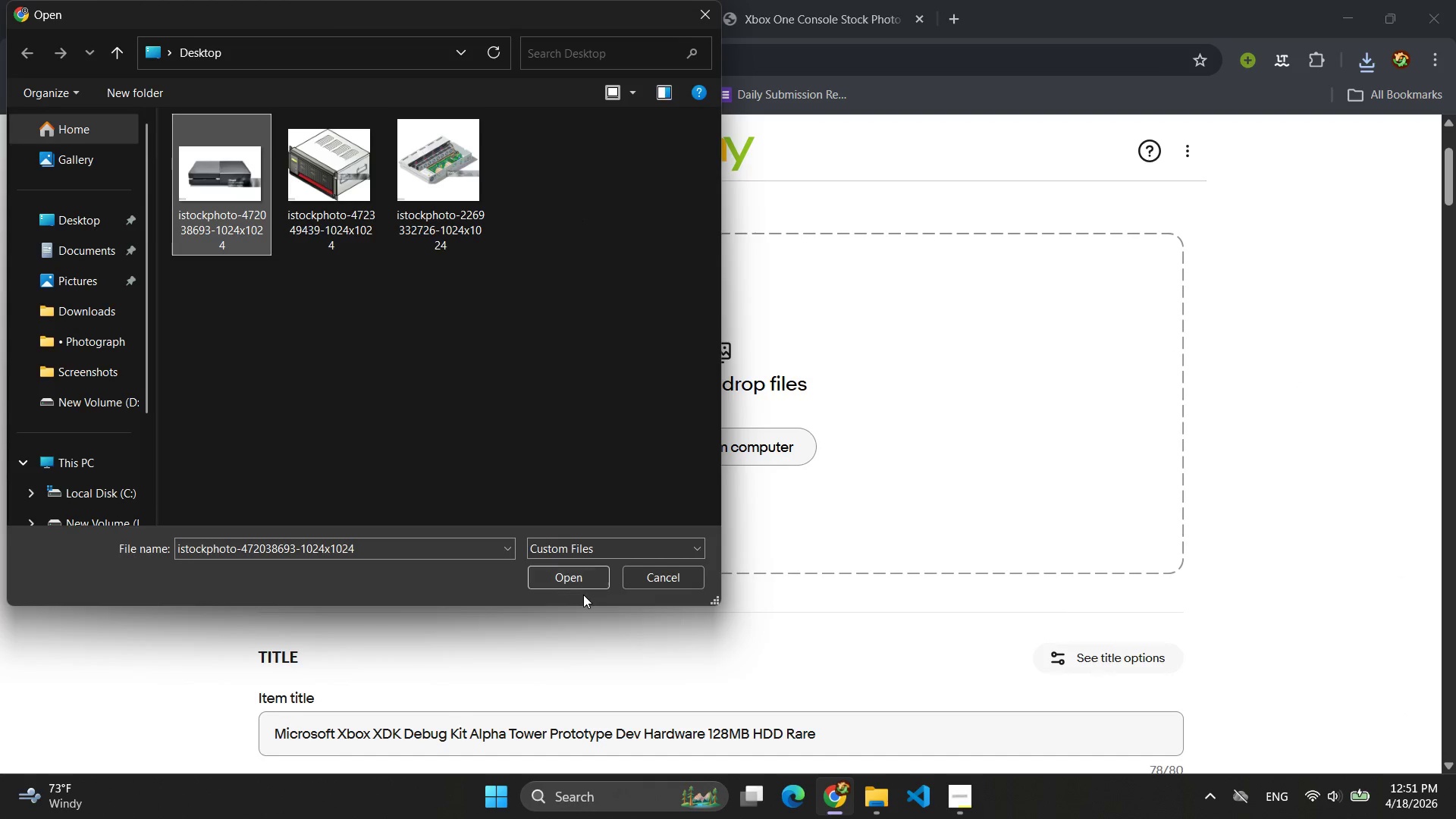 
left_click([579, 579])
 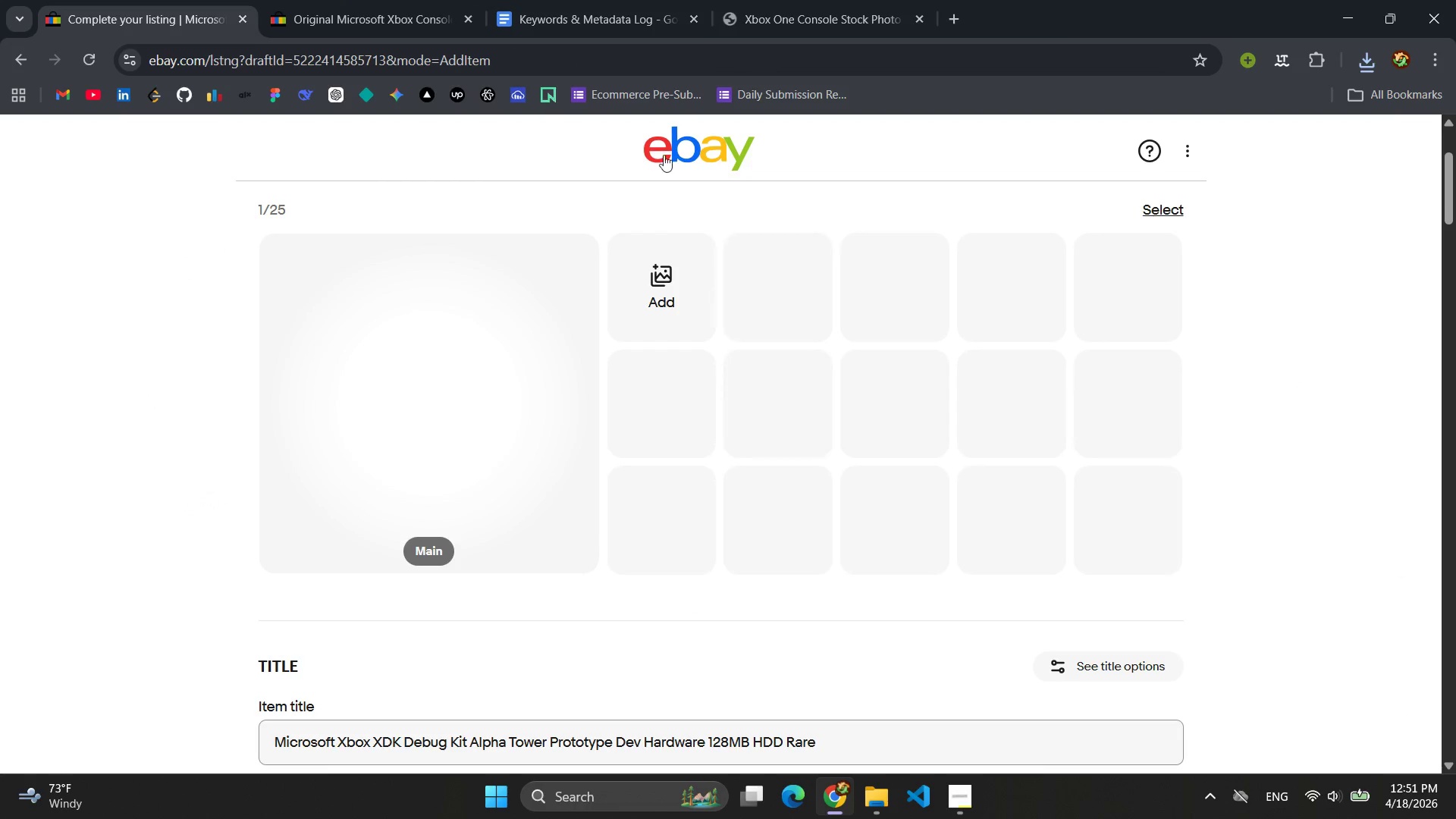 
left_click([818, 8])
 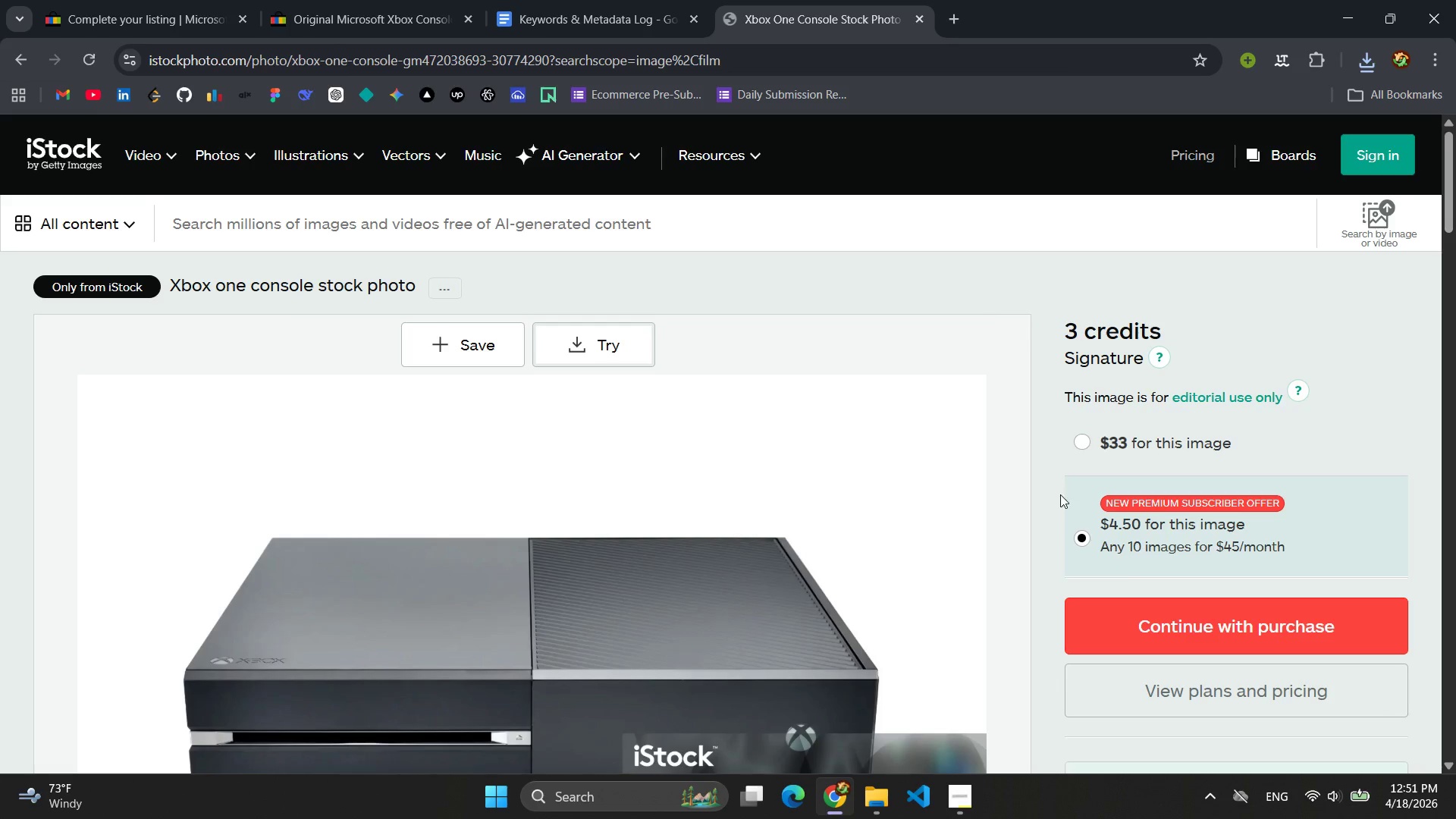 
scroll: coordinate [966, 563], scroll_direction: down, amount: 12.0
 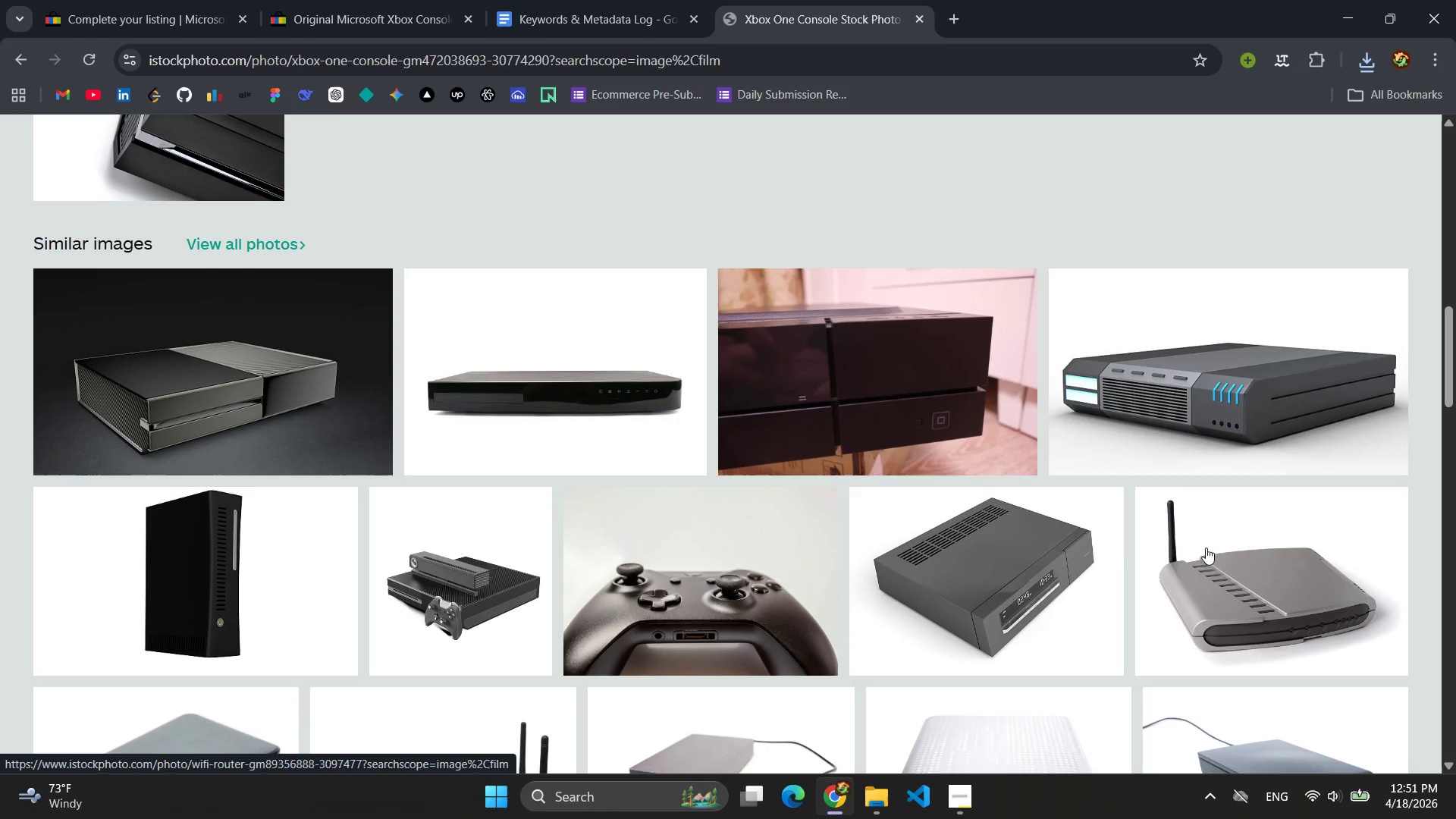 
left_click([270, 334])
 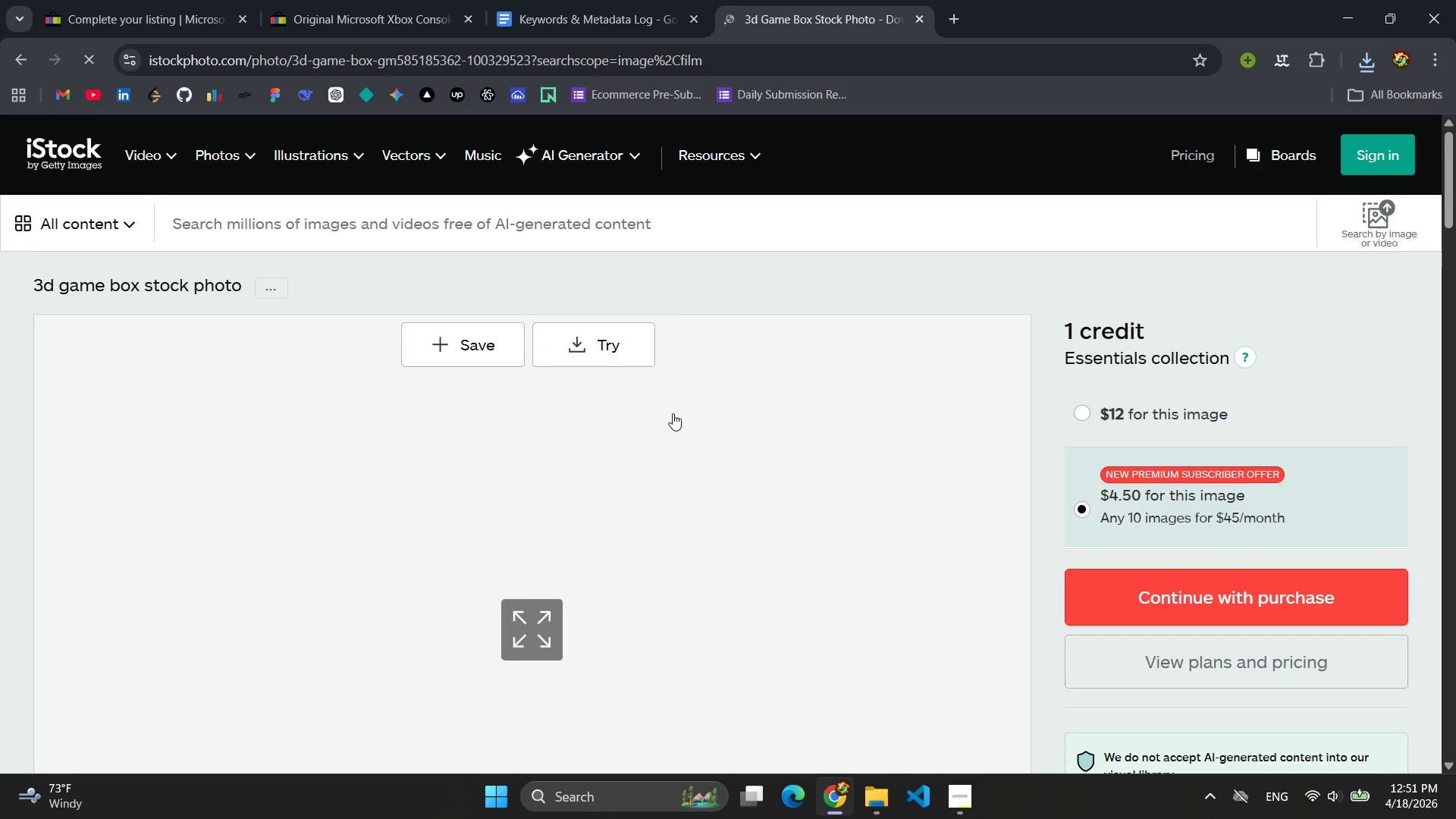 
left_click([620, 350])
 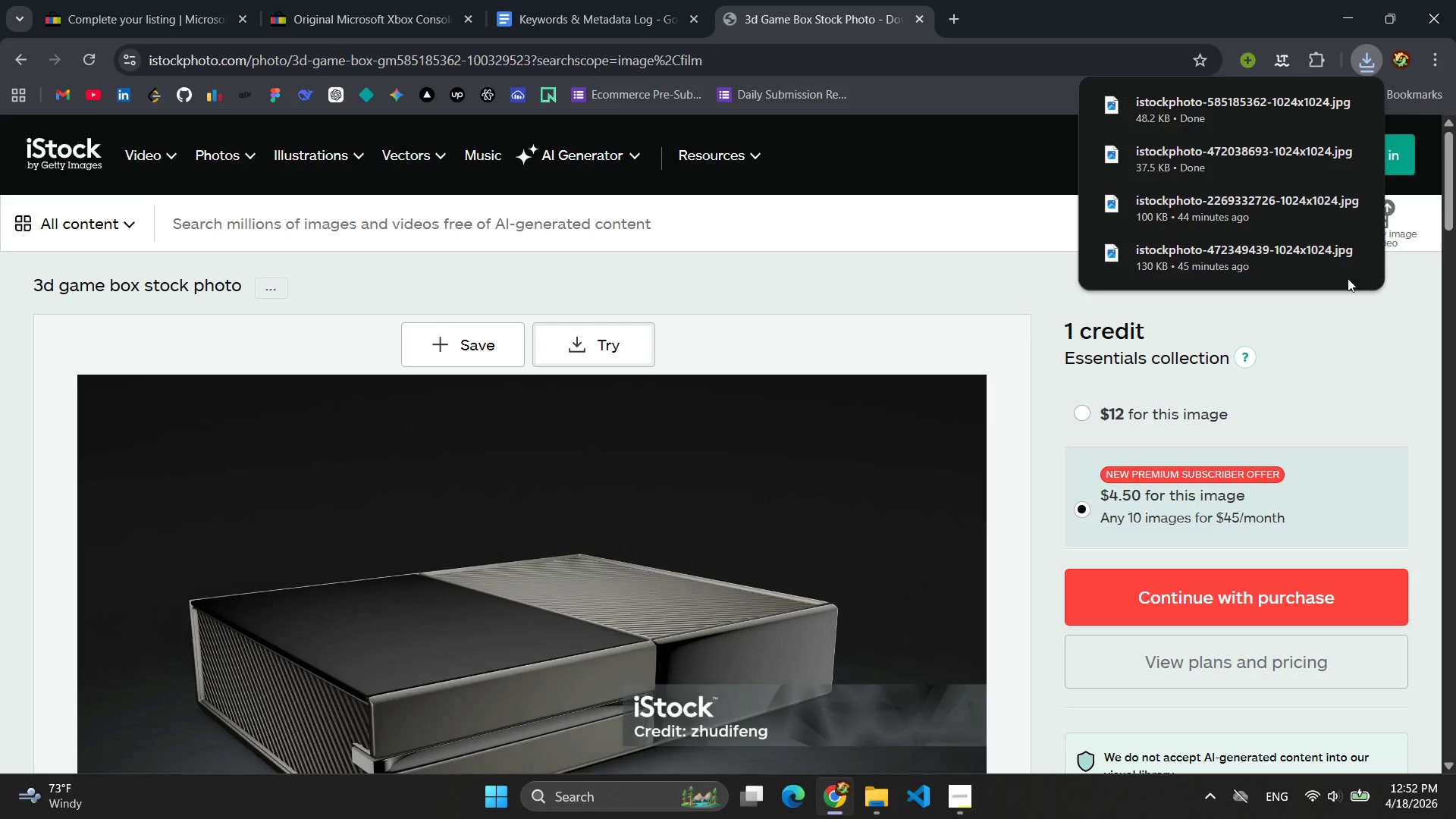 
left_click([1313, 114])
 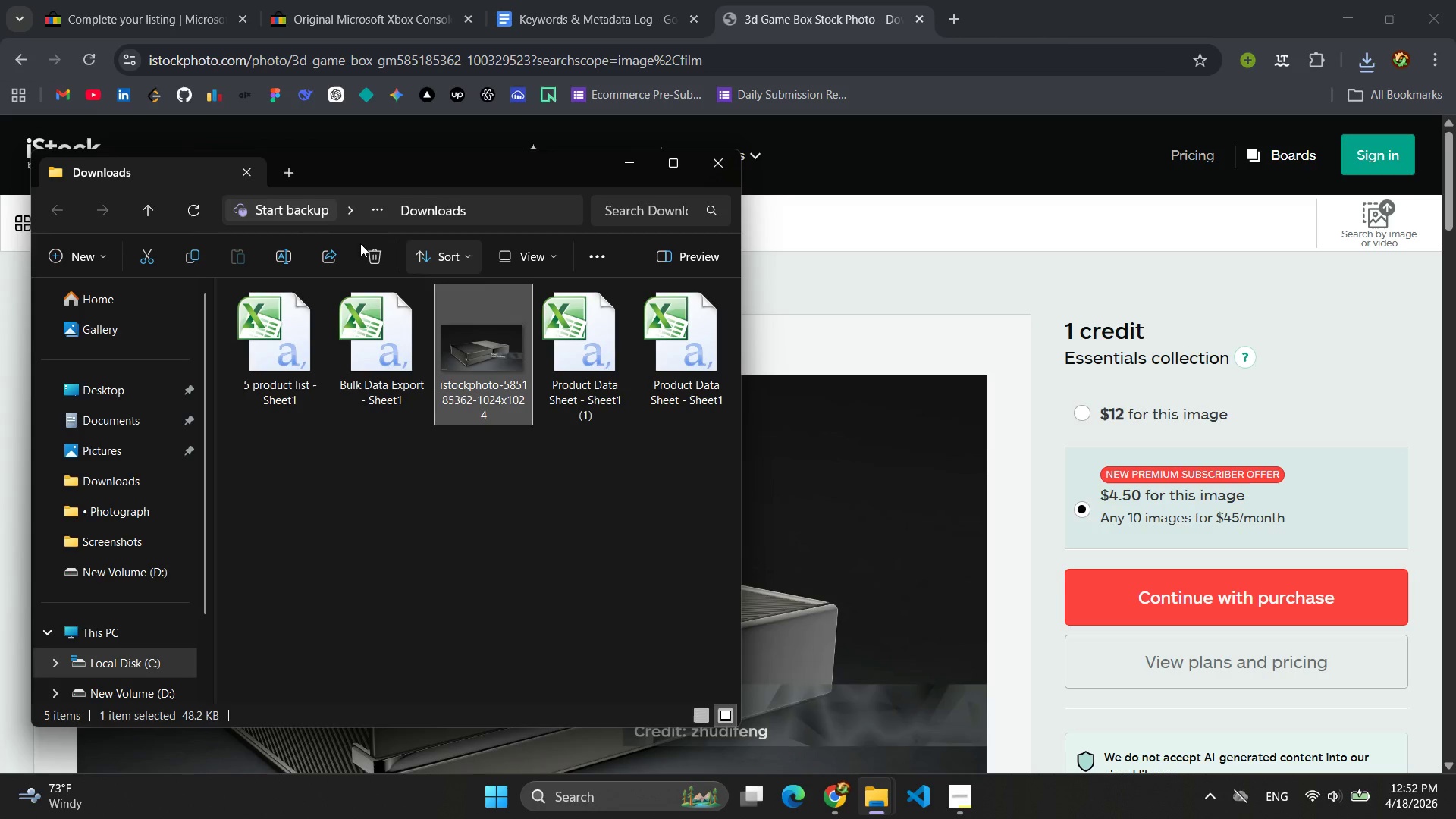 
left_click([155, 249])
 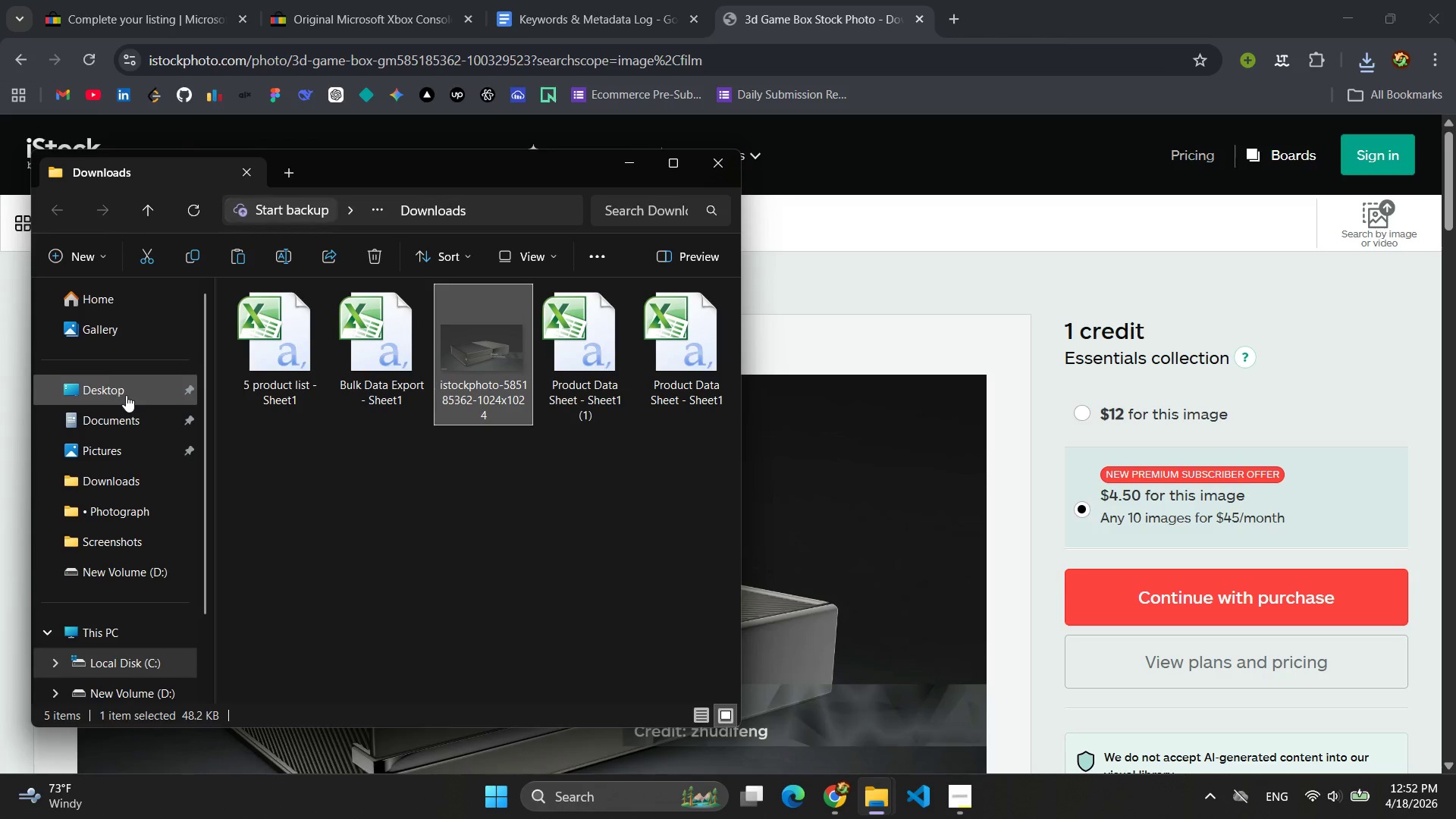 
left_click([126, 395])
 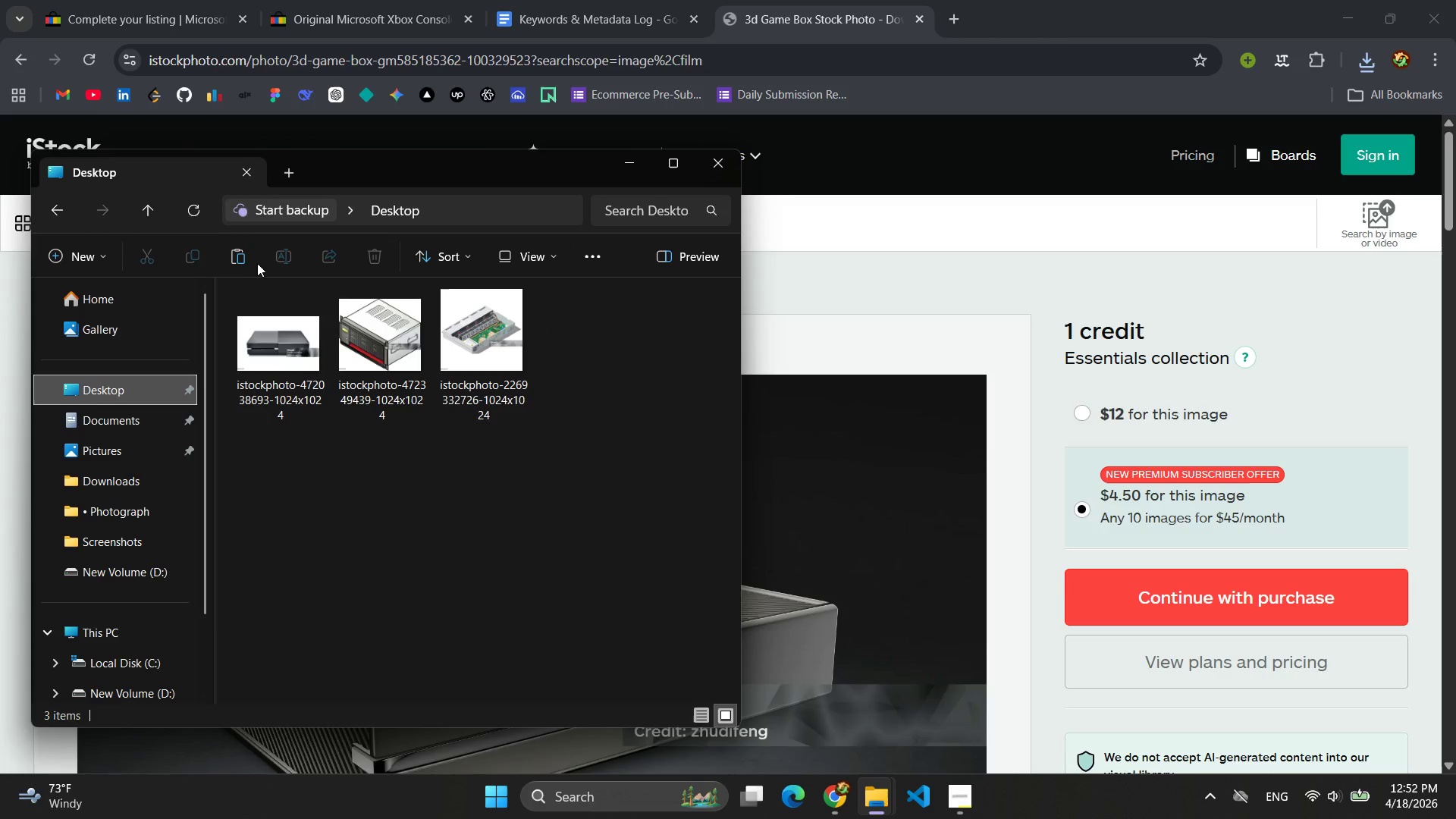 
left_click([245, 262])
 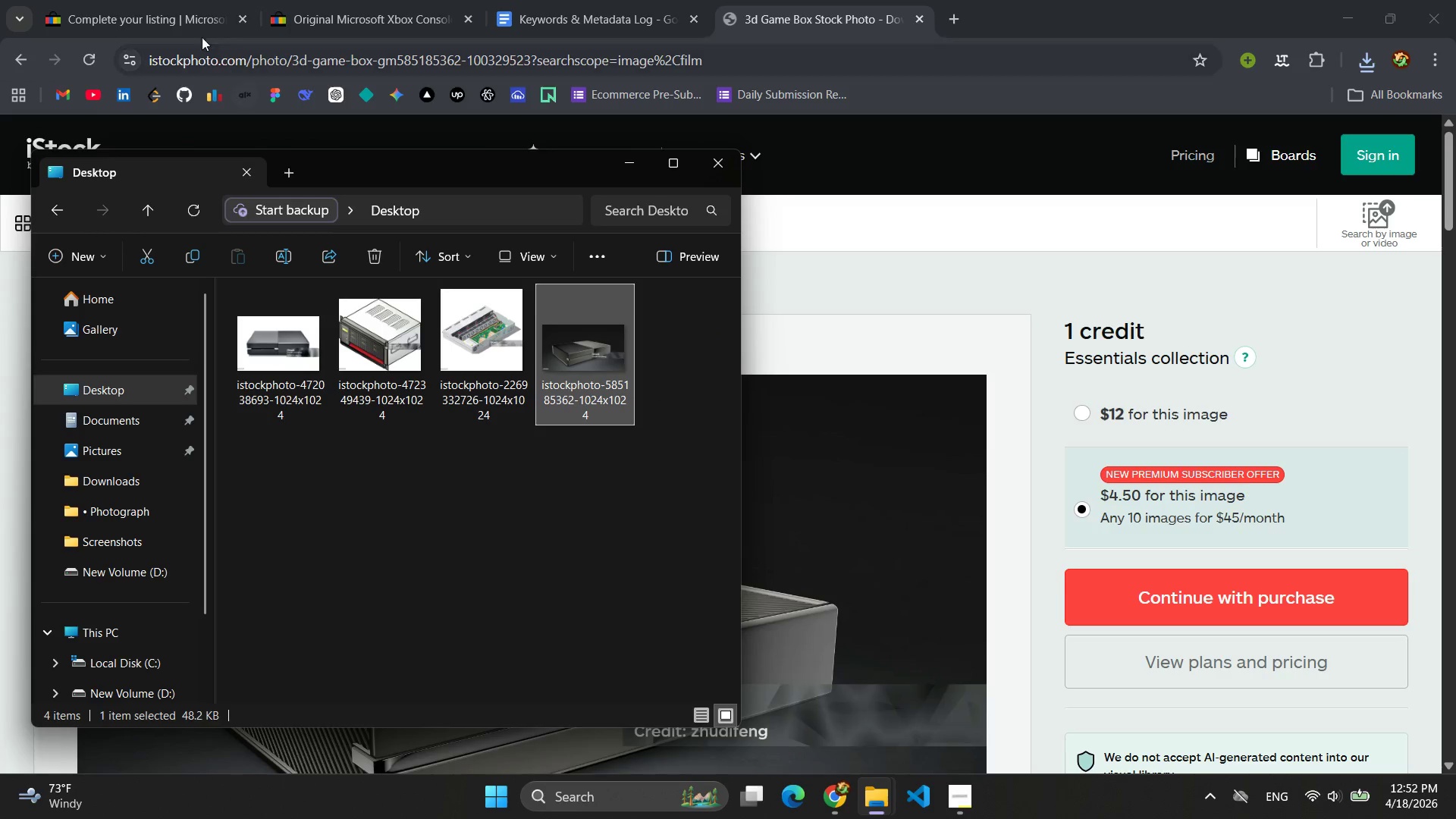 
left_click([166, 8])
 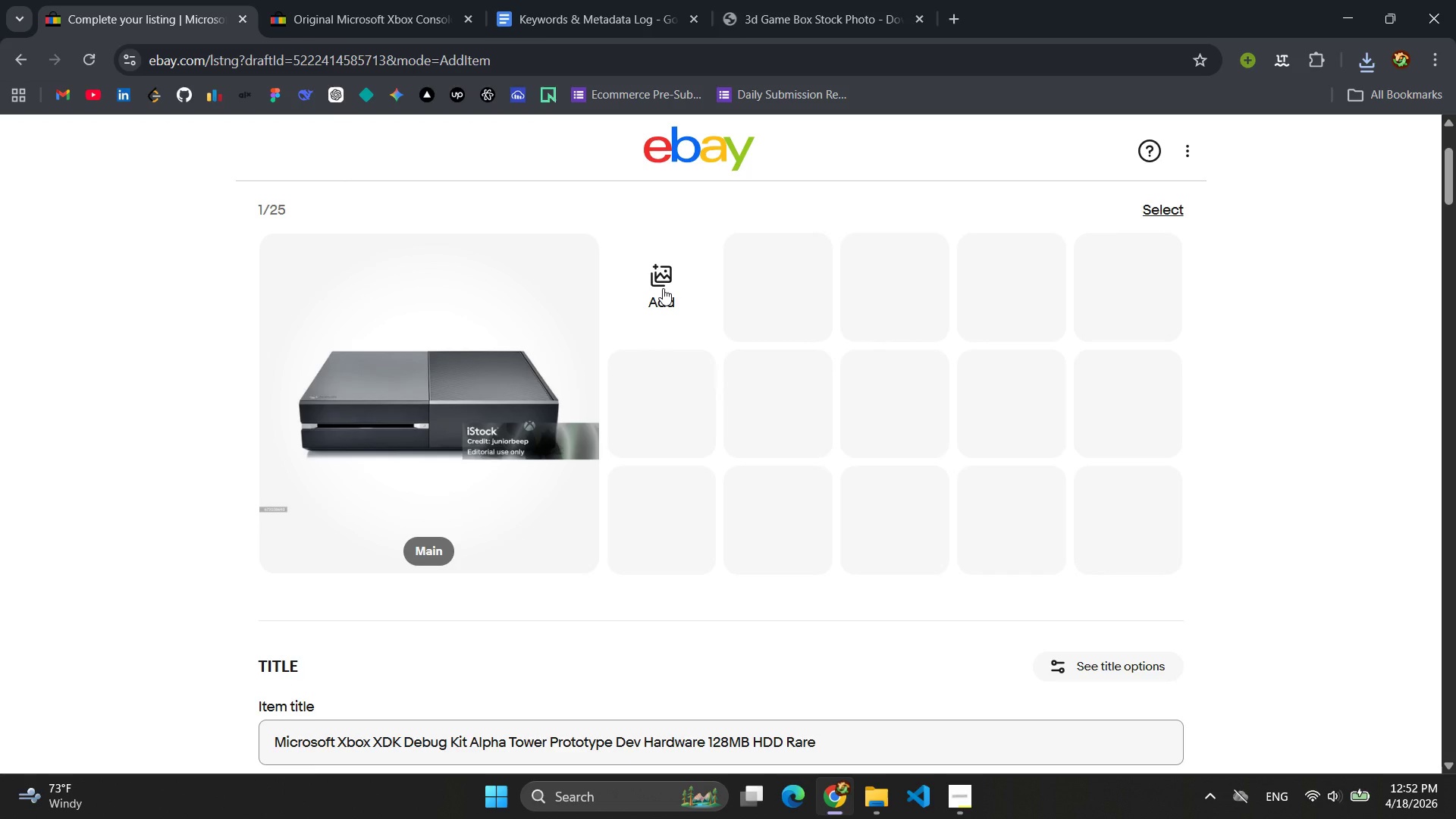 
left_click([663, 288])
 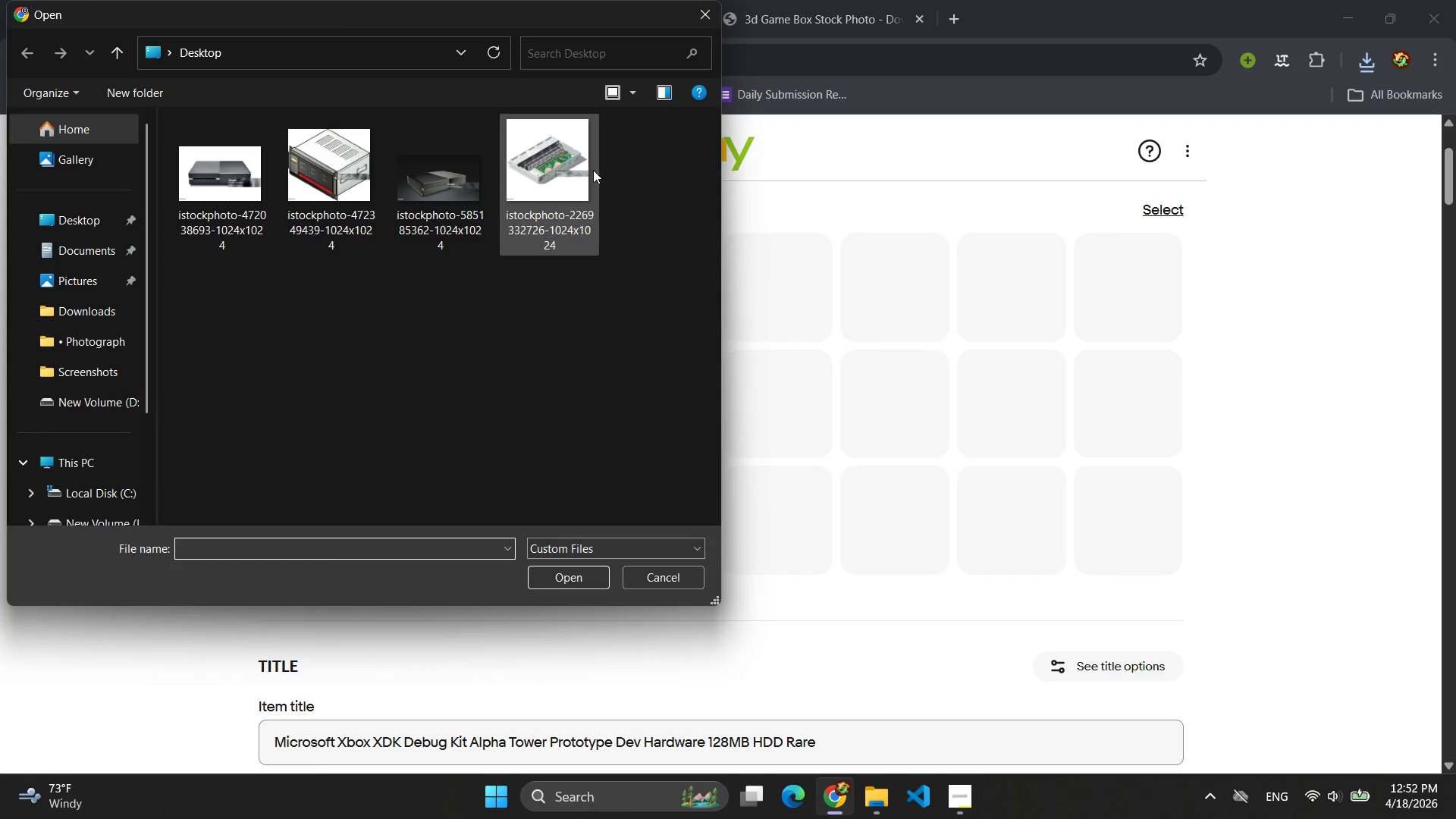 
left_click([216, 175])
 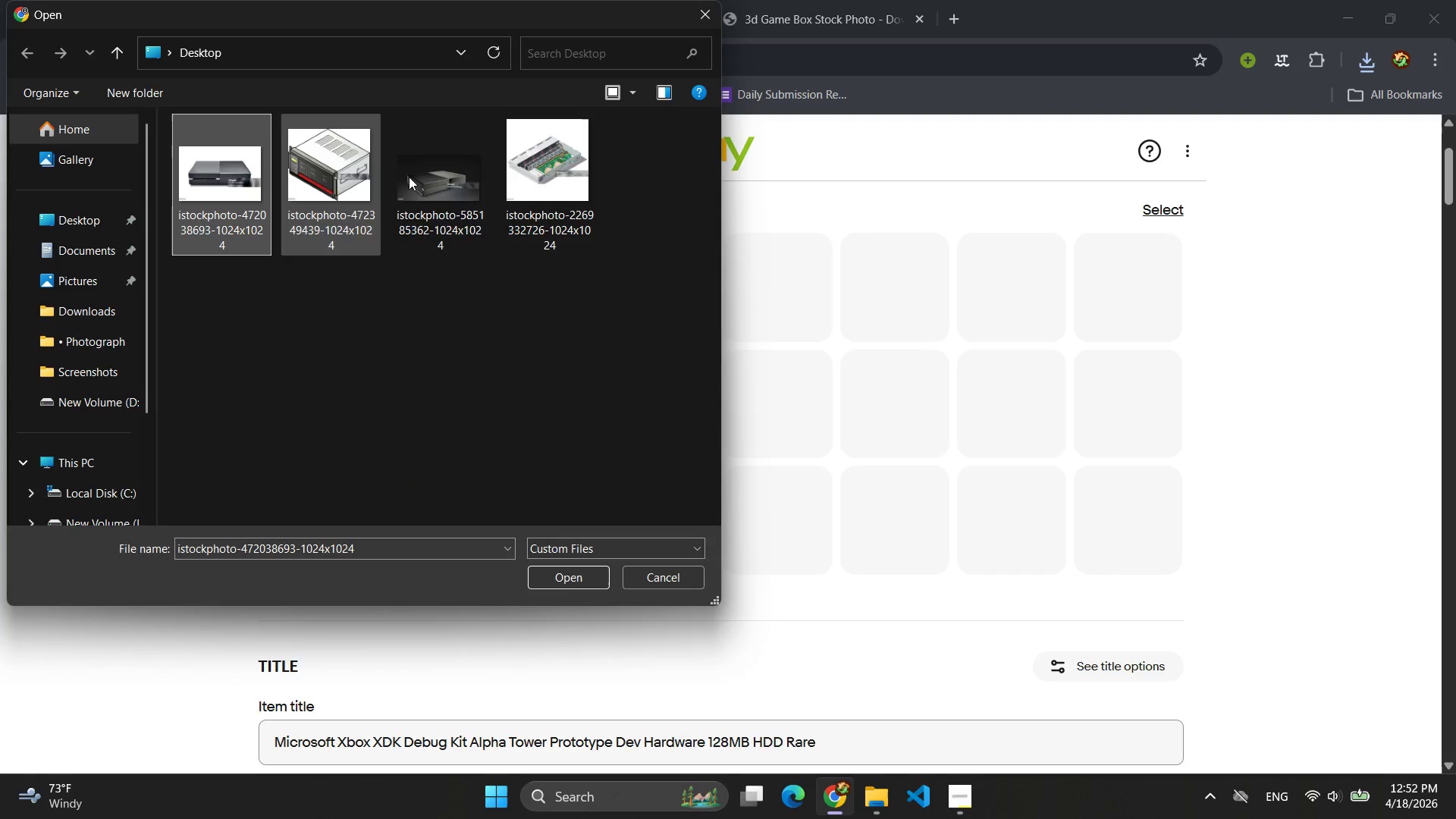 
left_click([423, 177])
 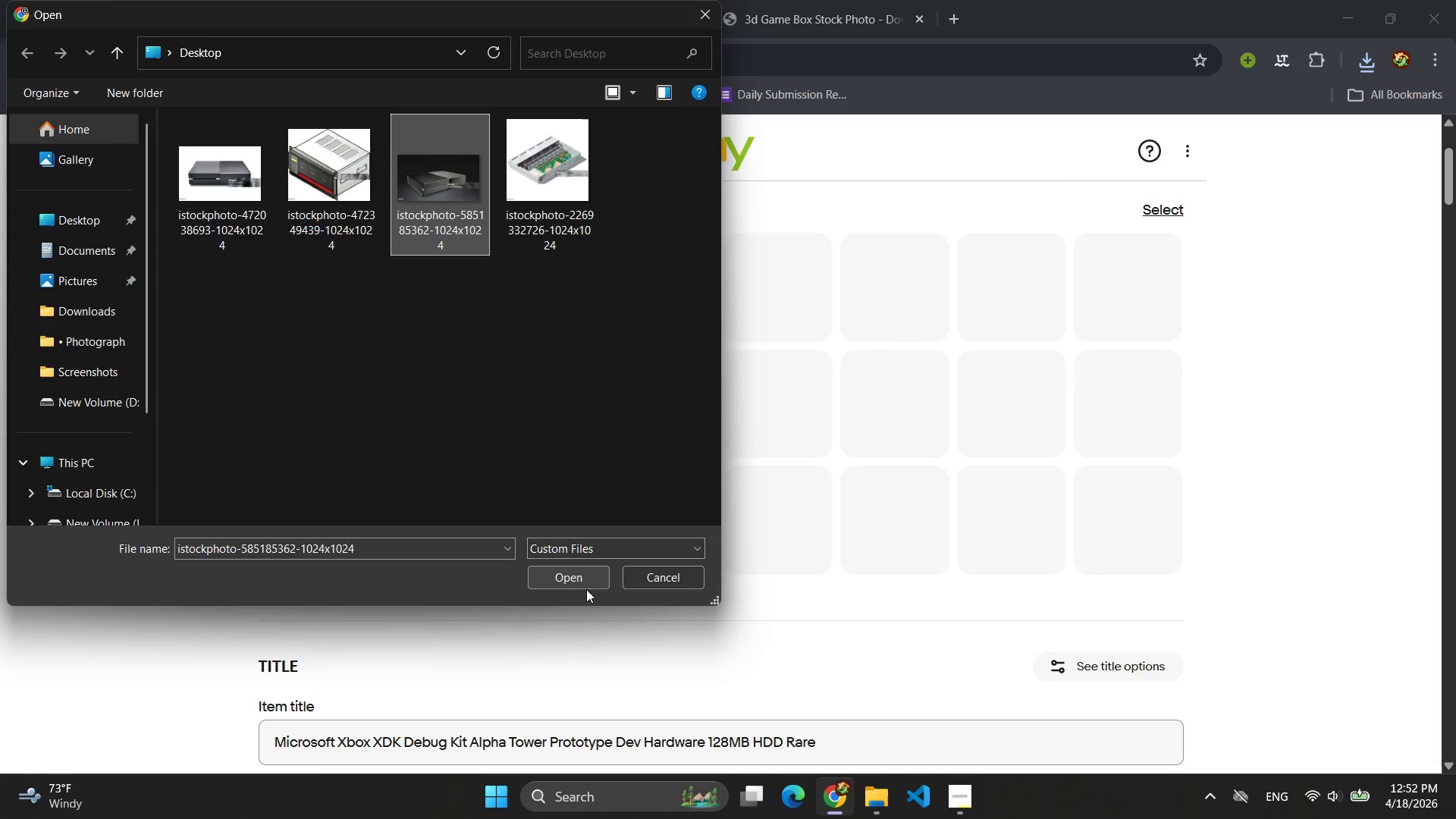 
left_click([586, 581])
 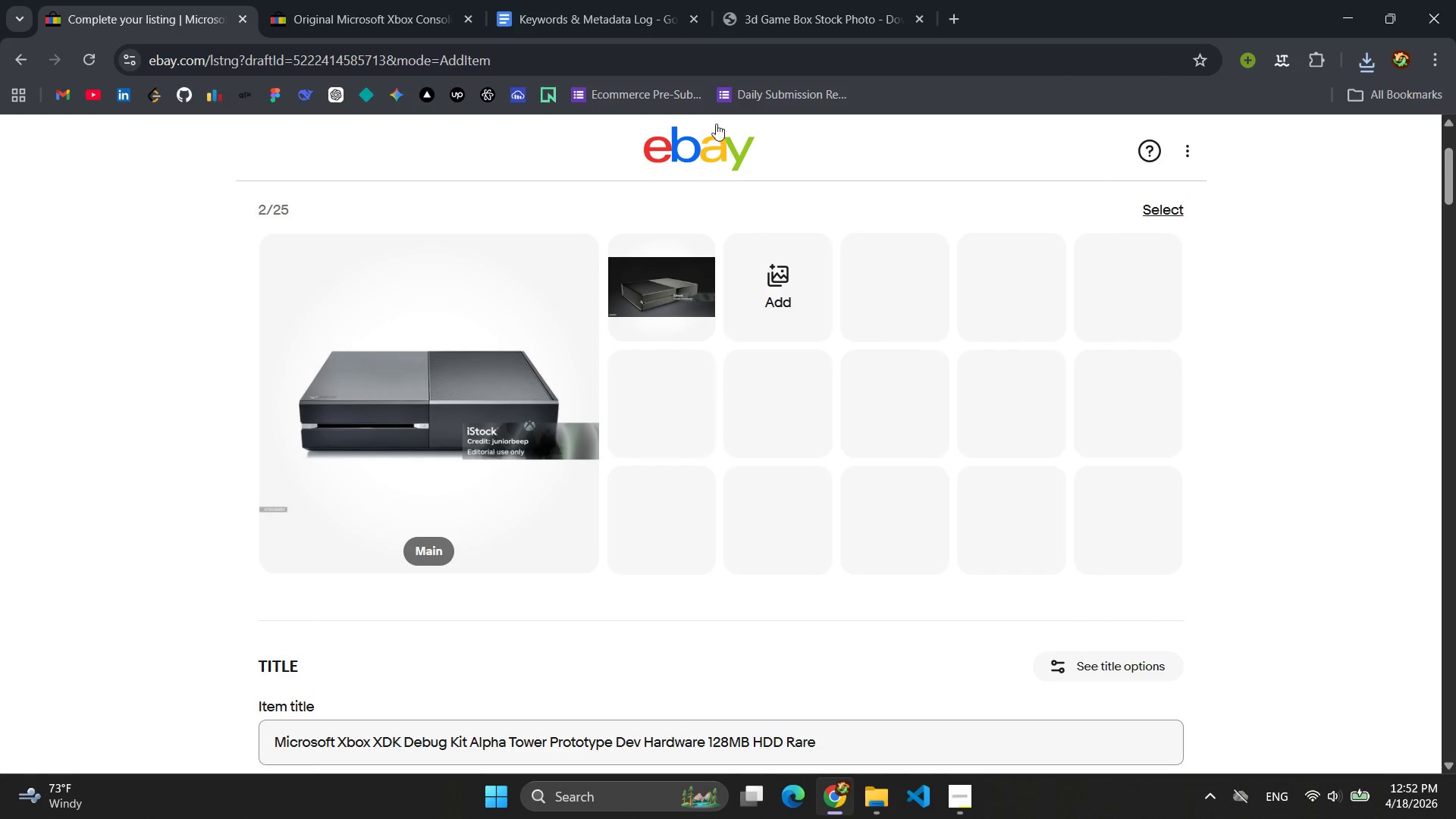 
left_click([820, 26])
 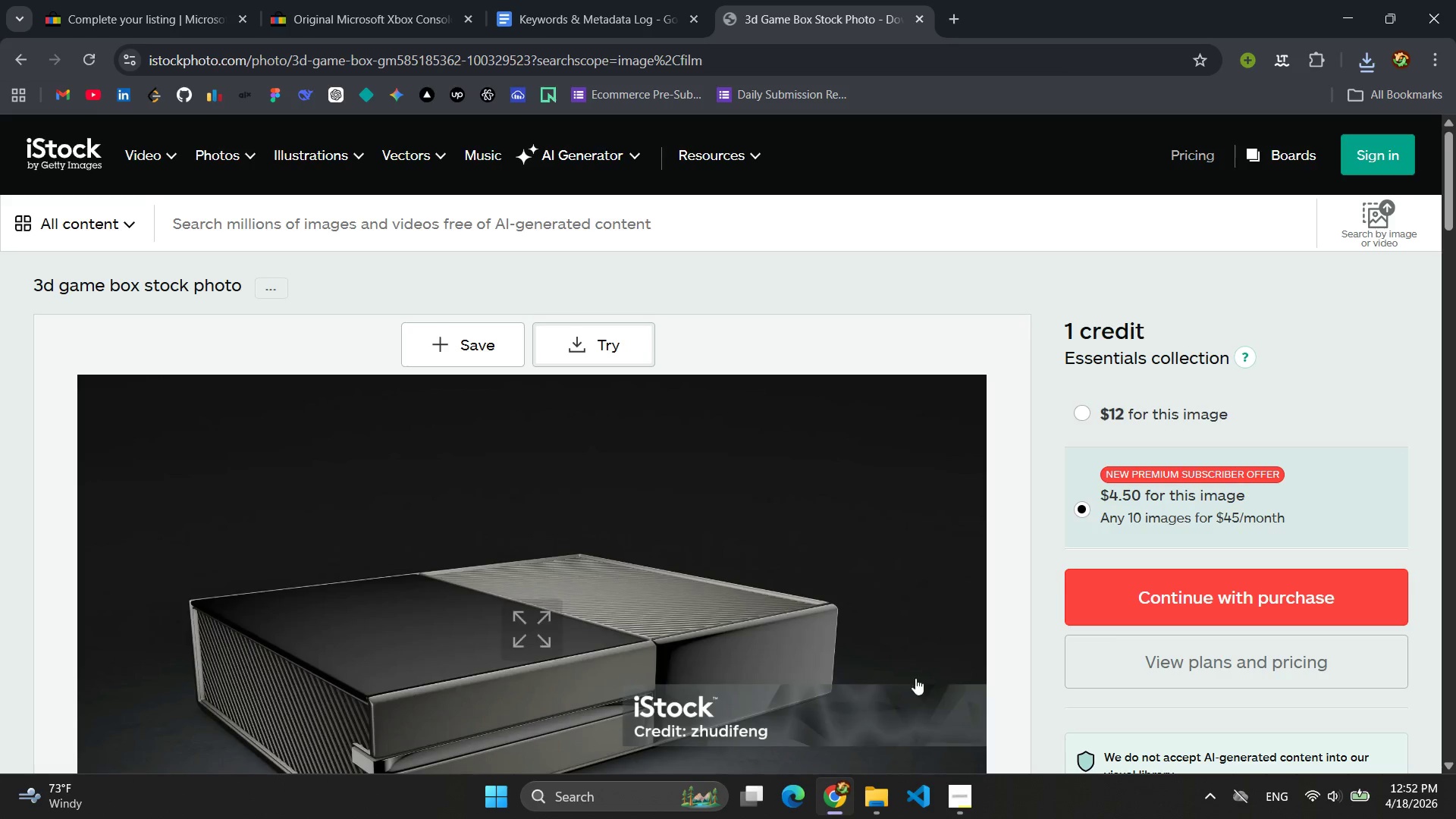 
scroll: coordinate [755, 639], scroll_direction: down, amount: 10.0
 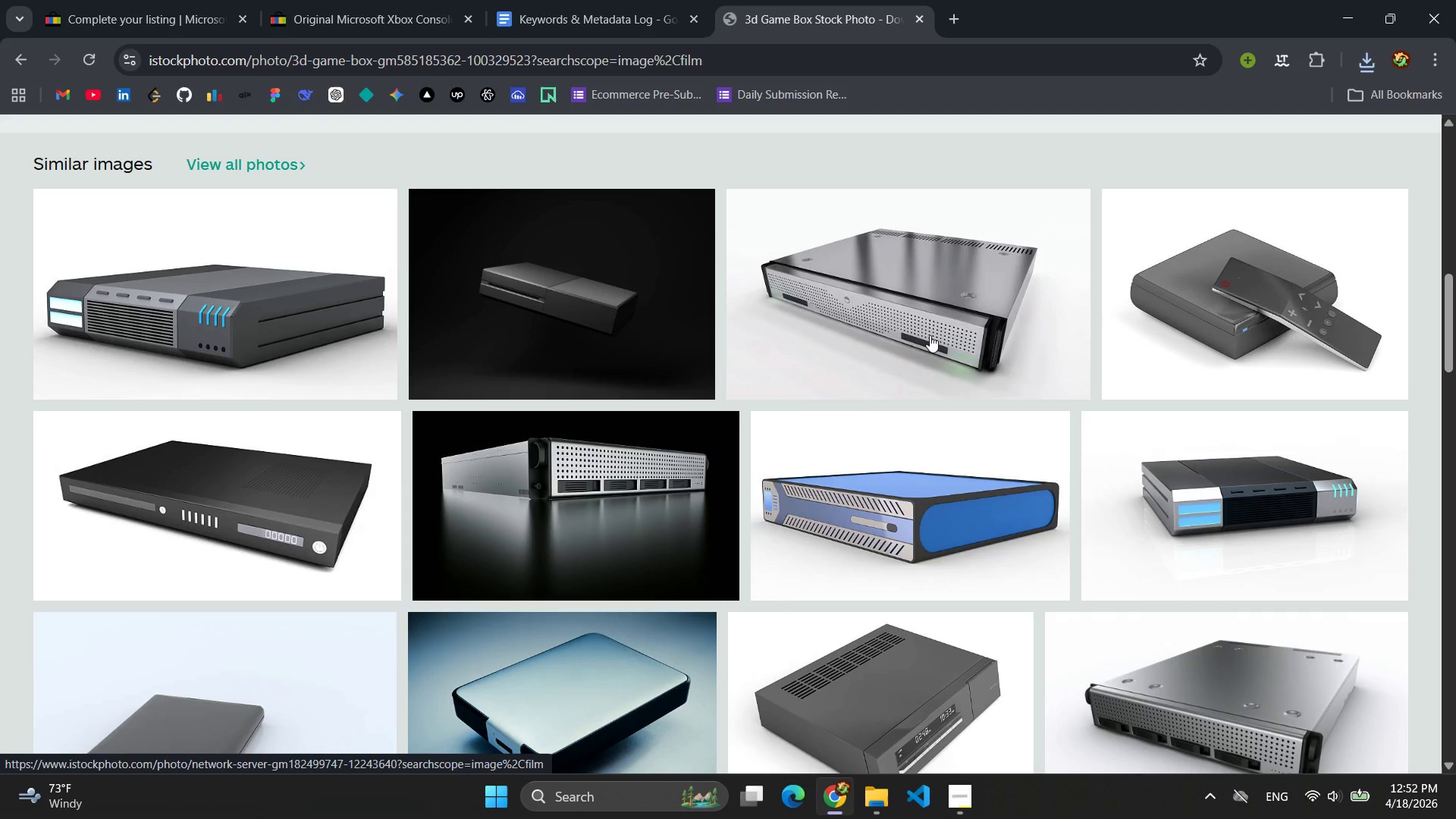 
left_click([930, 335])
 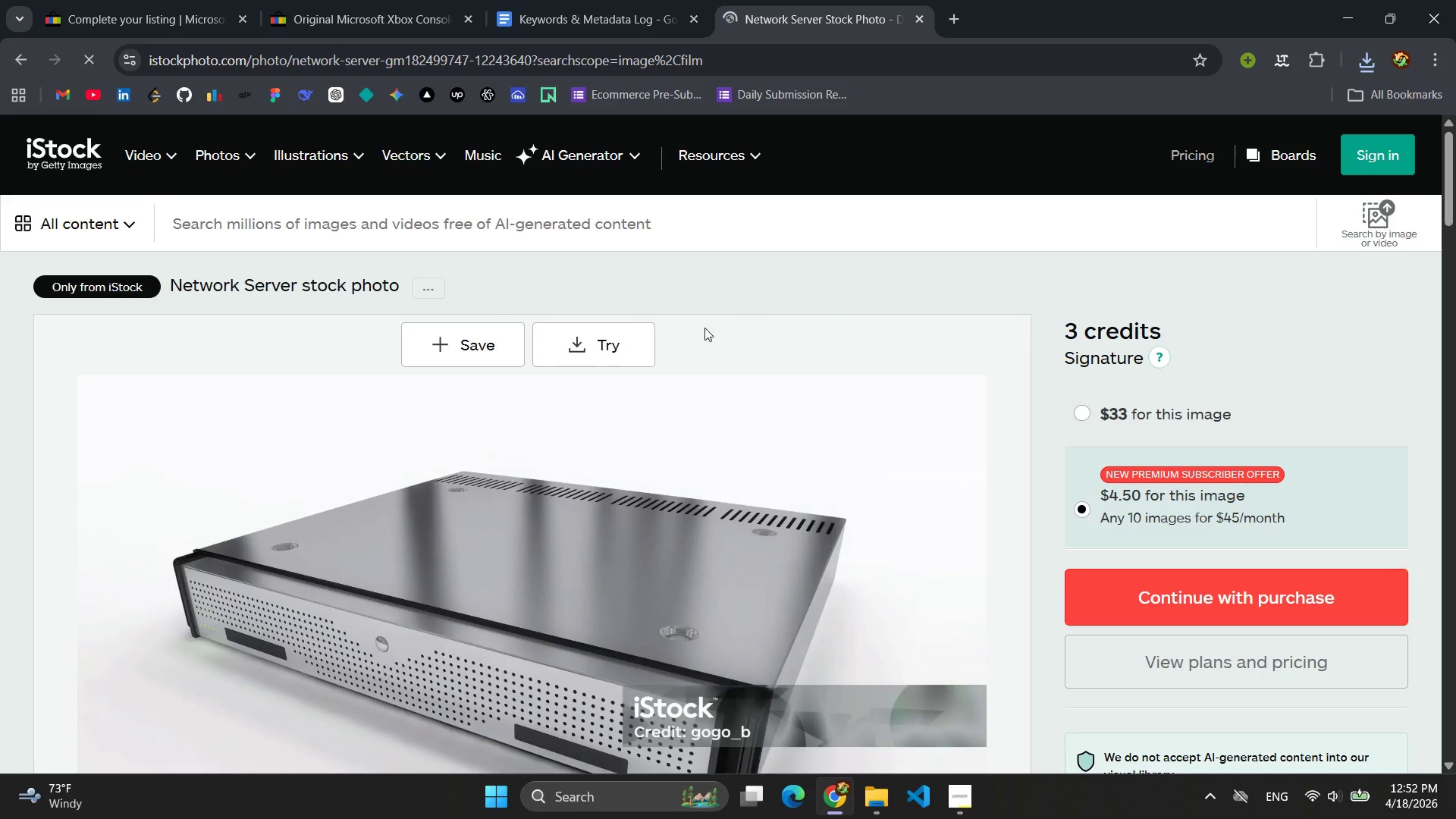 
left_click([589, 346])
 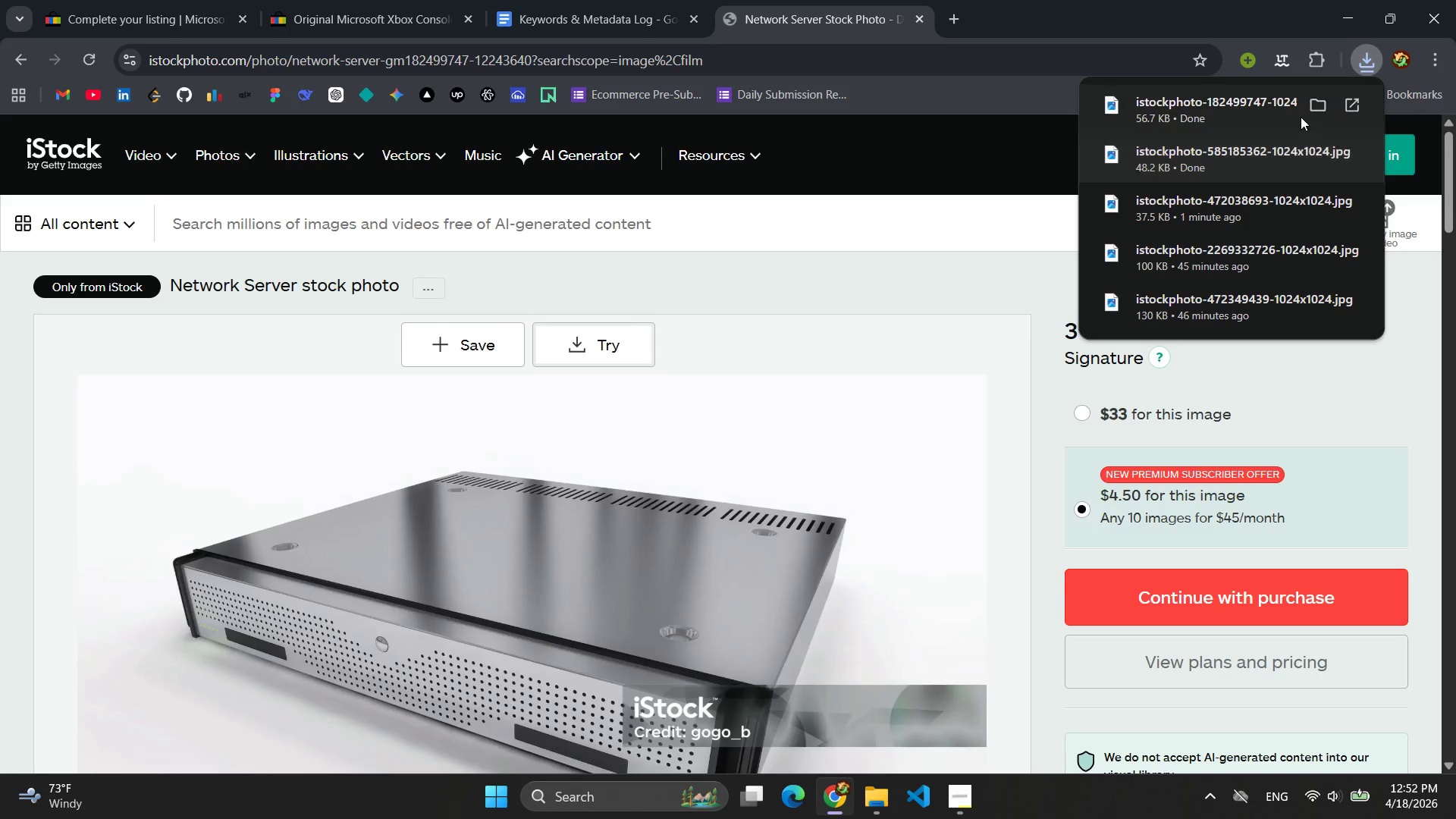 
left_click([1304, 109])
 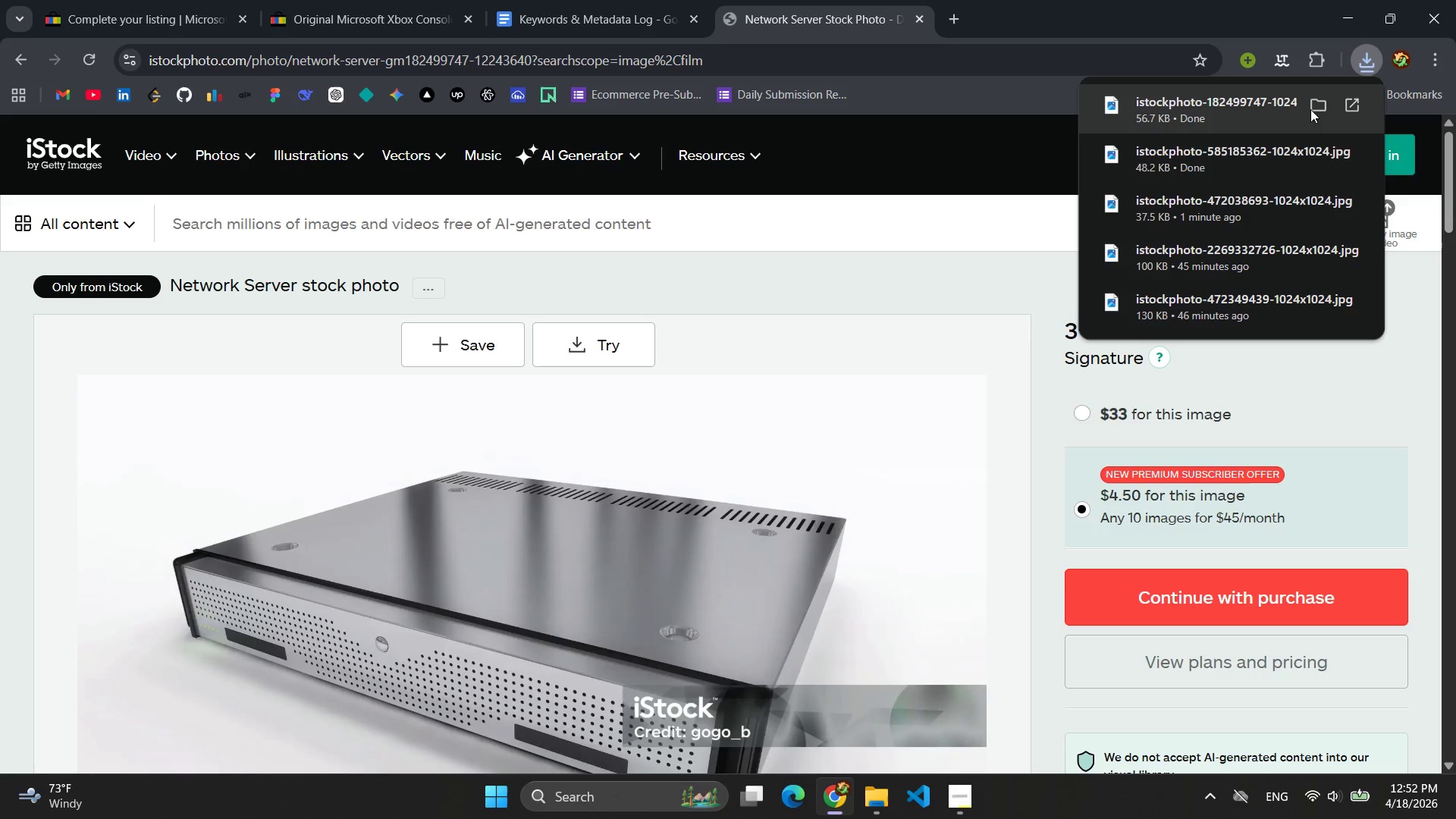 
left_click([1316, 109])
 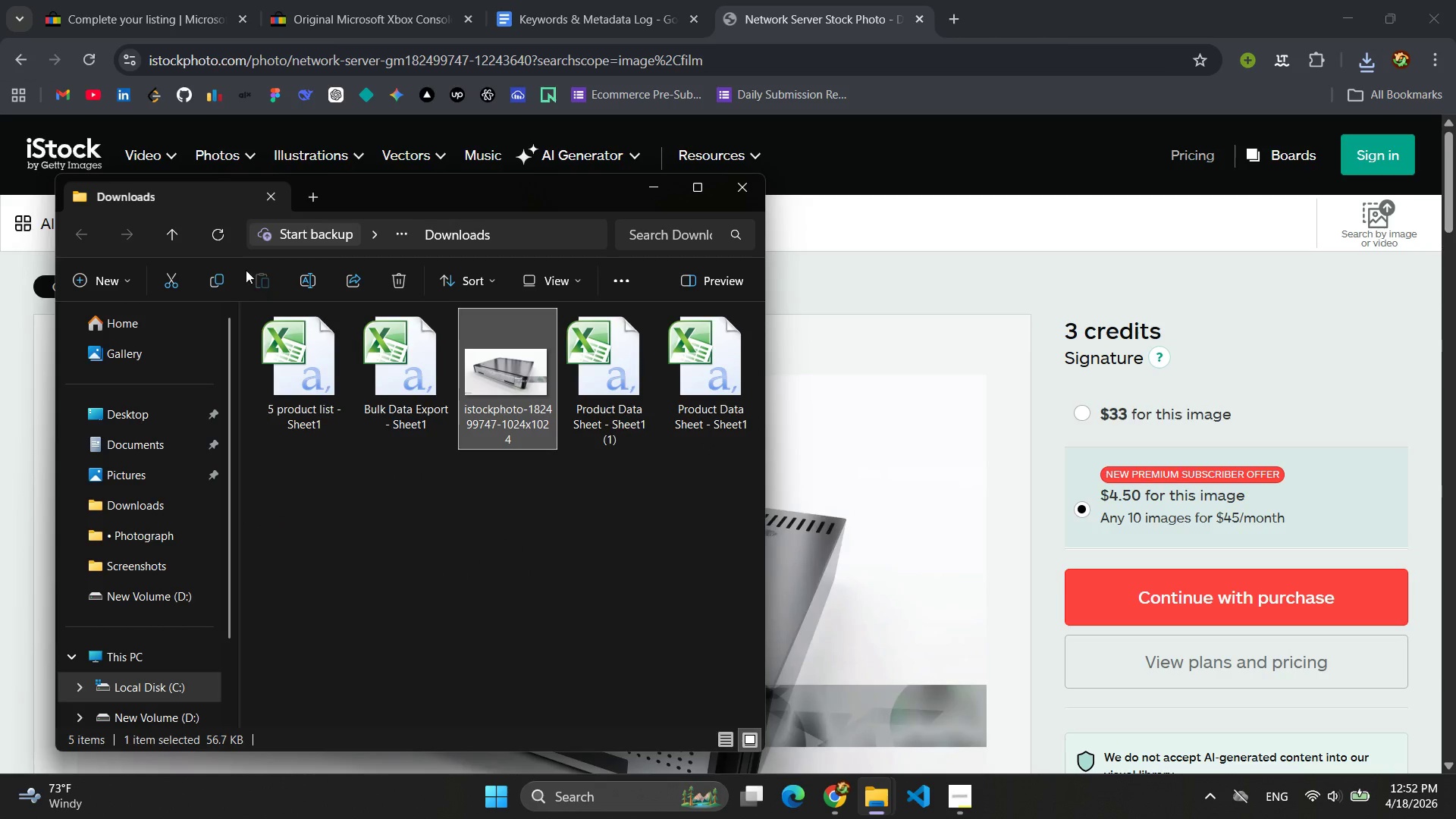 
left_click([181, 286])
 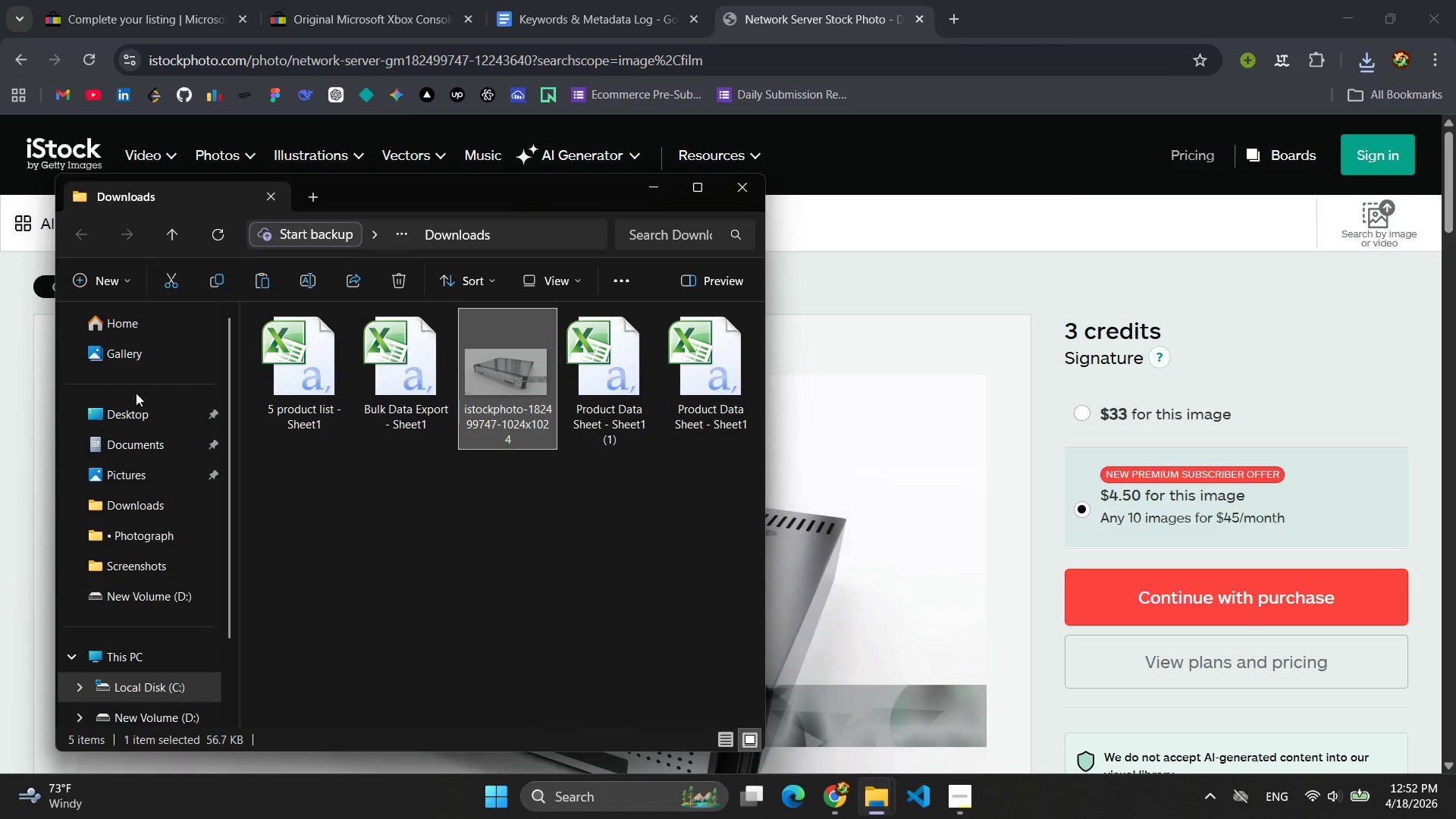 
left_click([127, 415])
 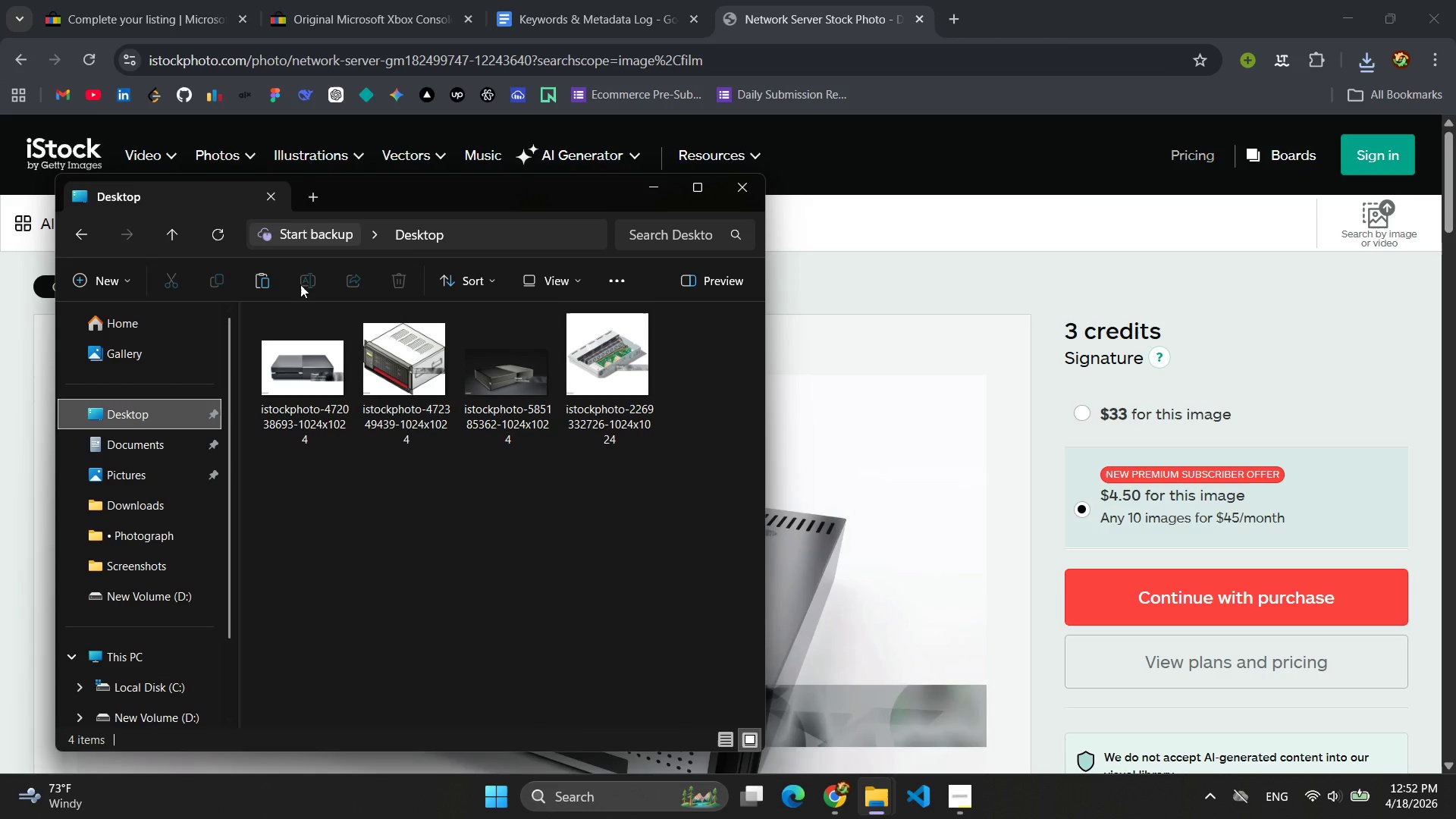 
left_click([263, 287])
 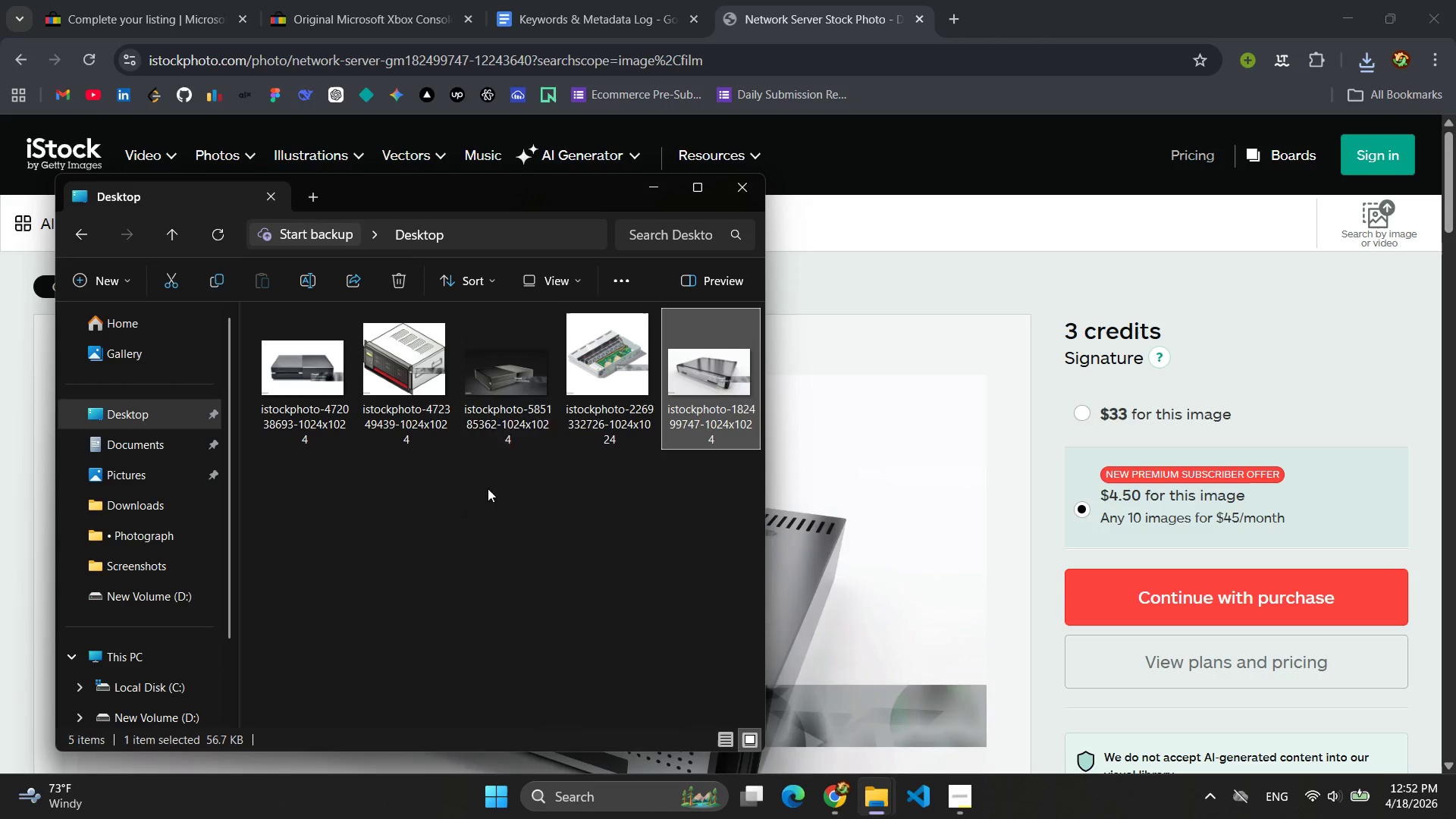 
left_click([119, 0])
 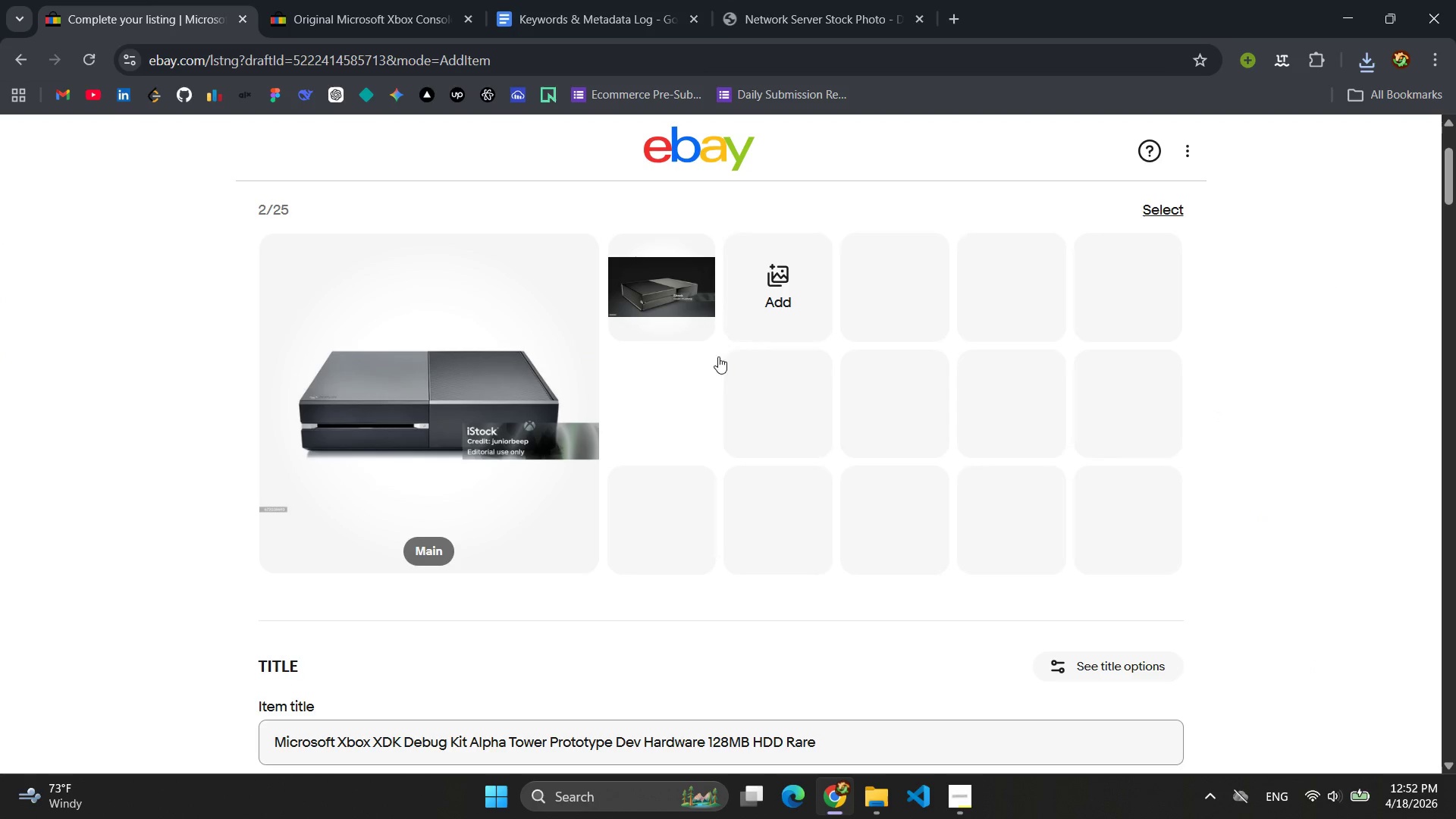 
left_click([752, 305])
 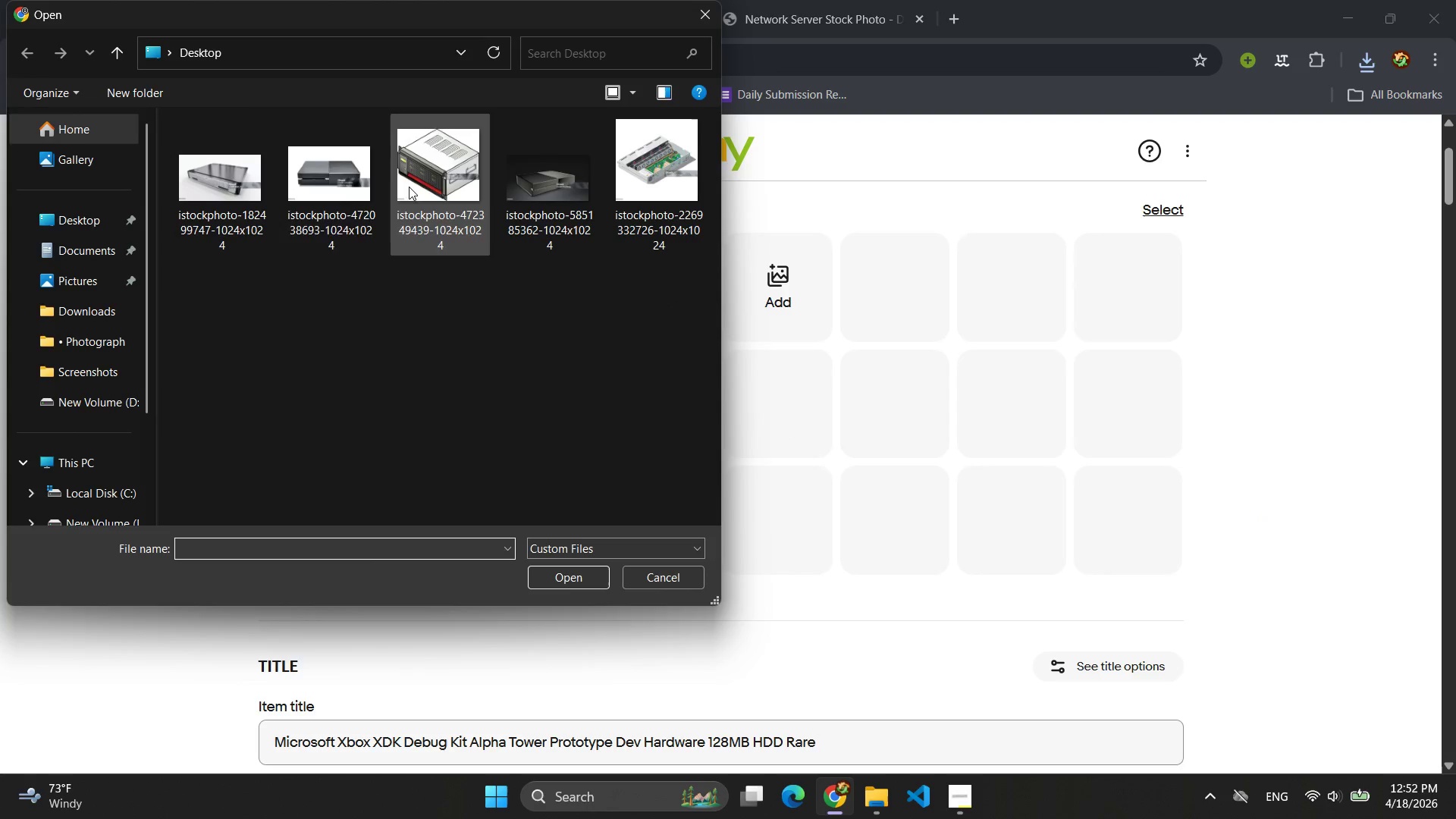 
left_click([221, 193])
 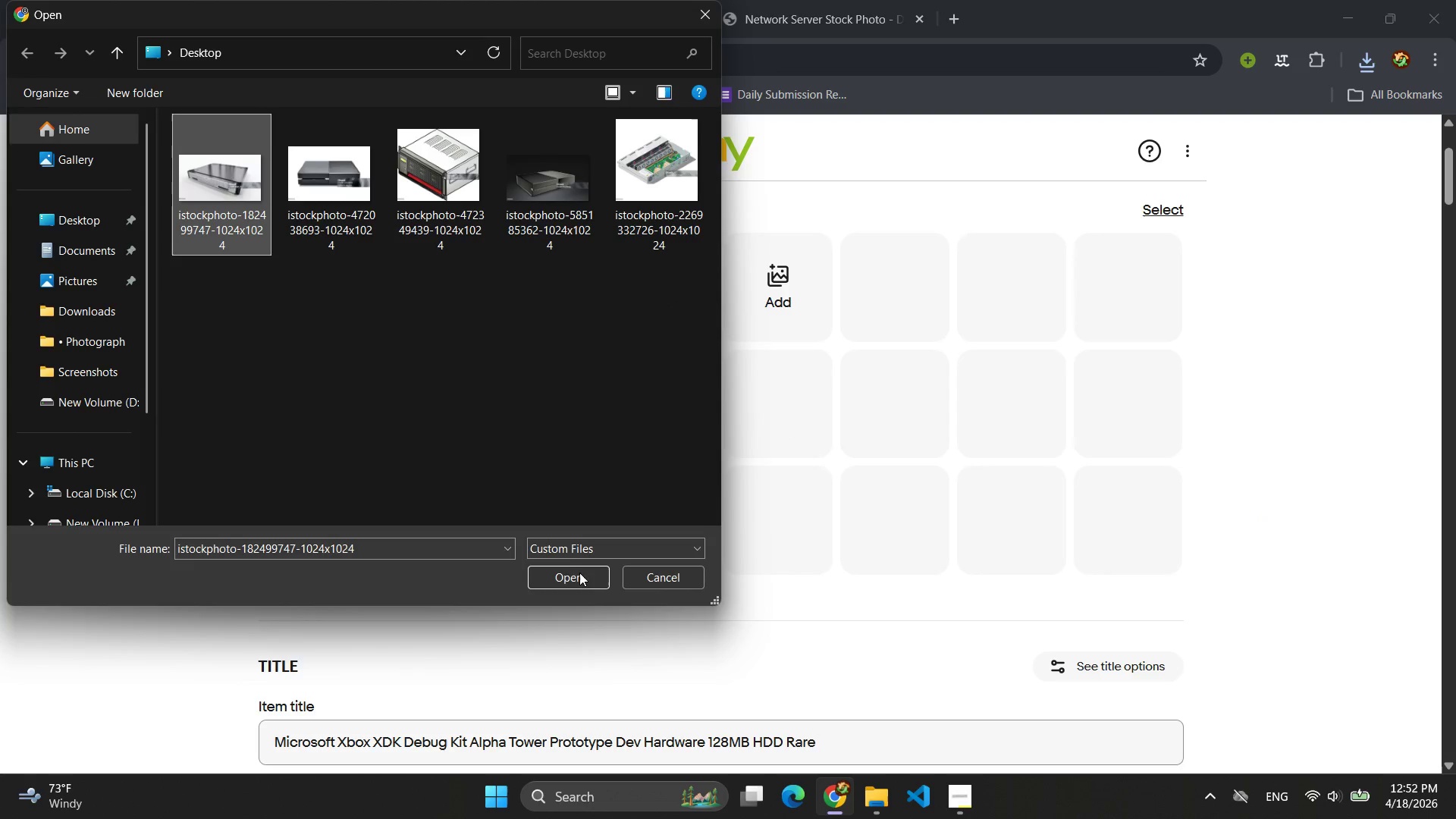 
left_click([583, 579])
 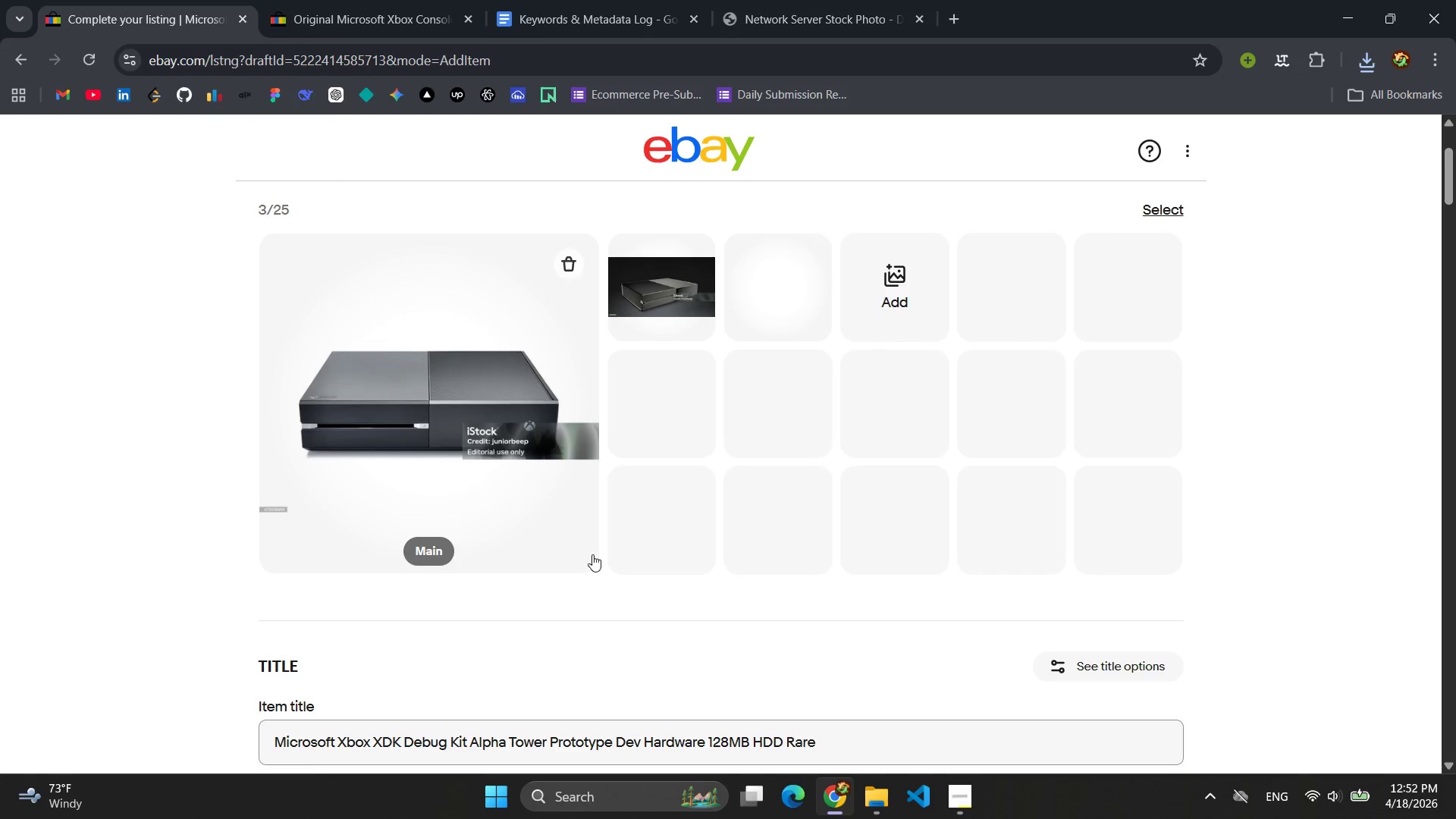 
left_click([512, 357])
 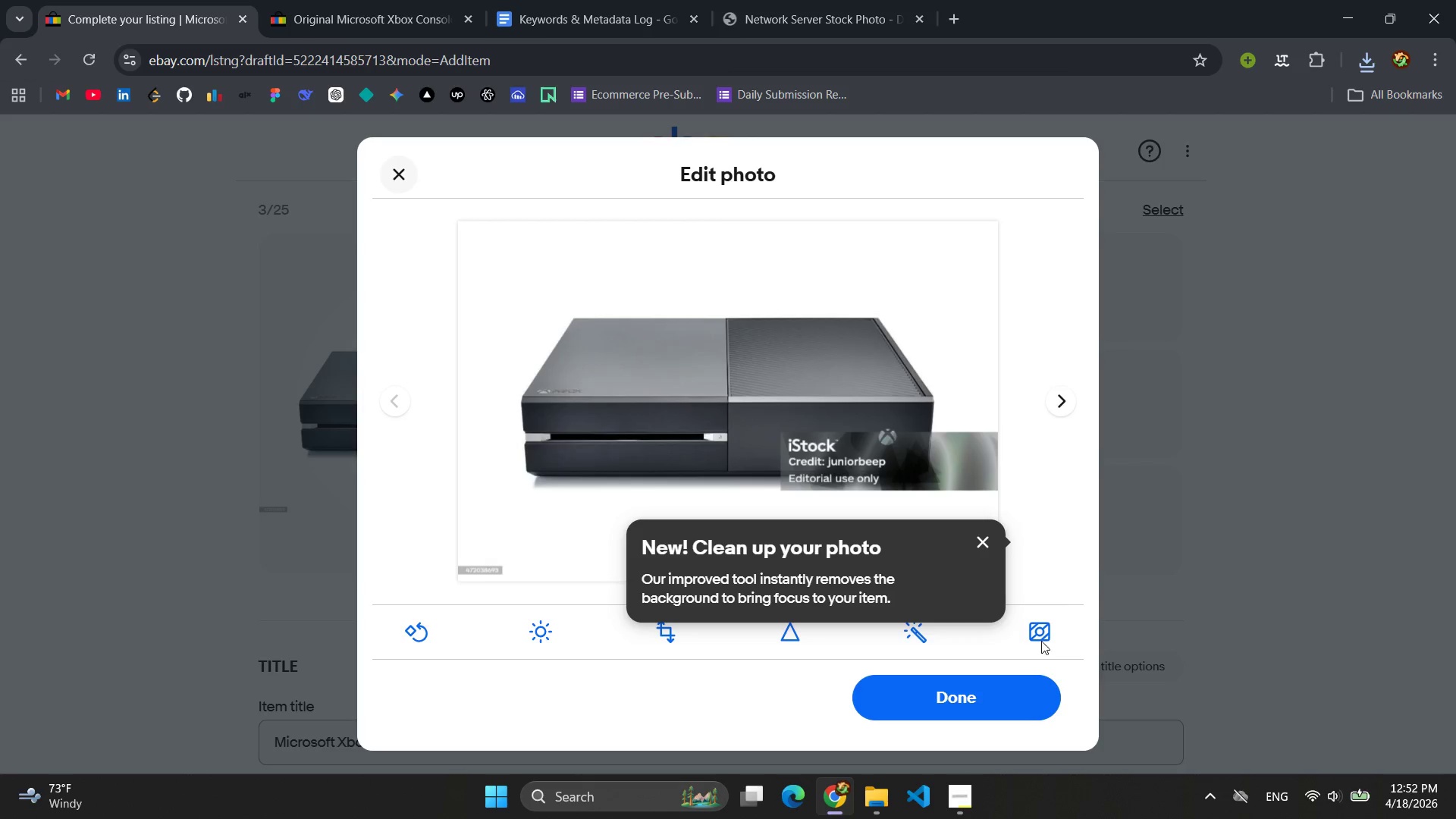 
left_click([1046, 641])
 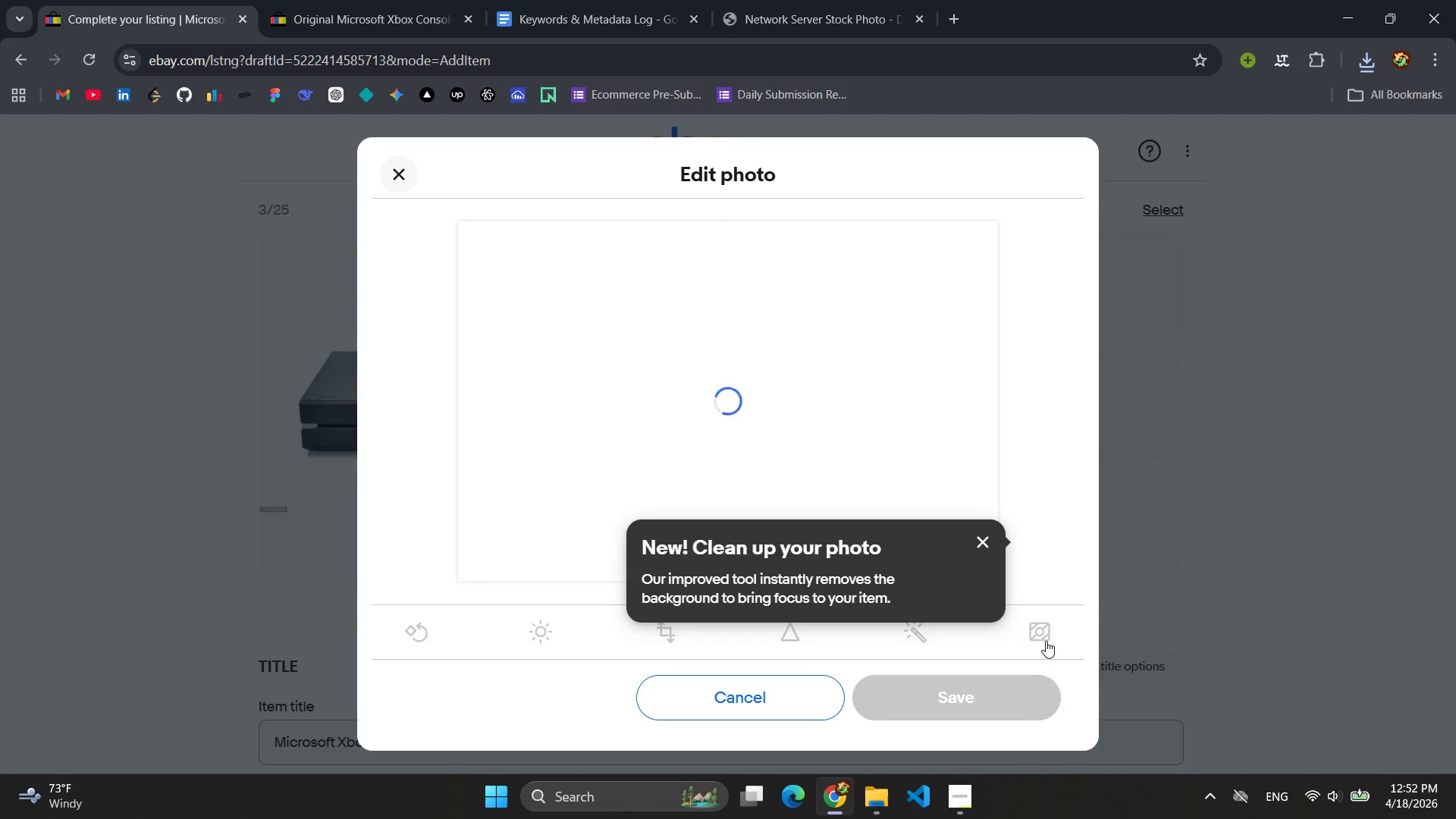 
left_click([996, 697])
 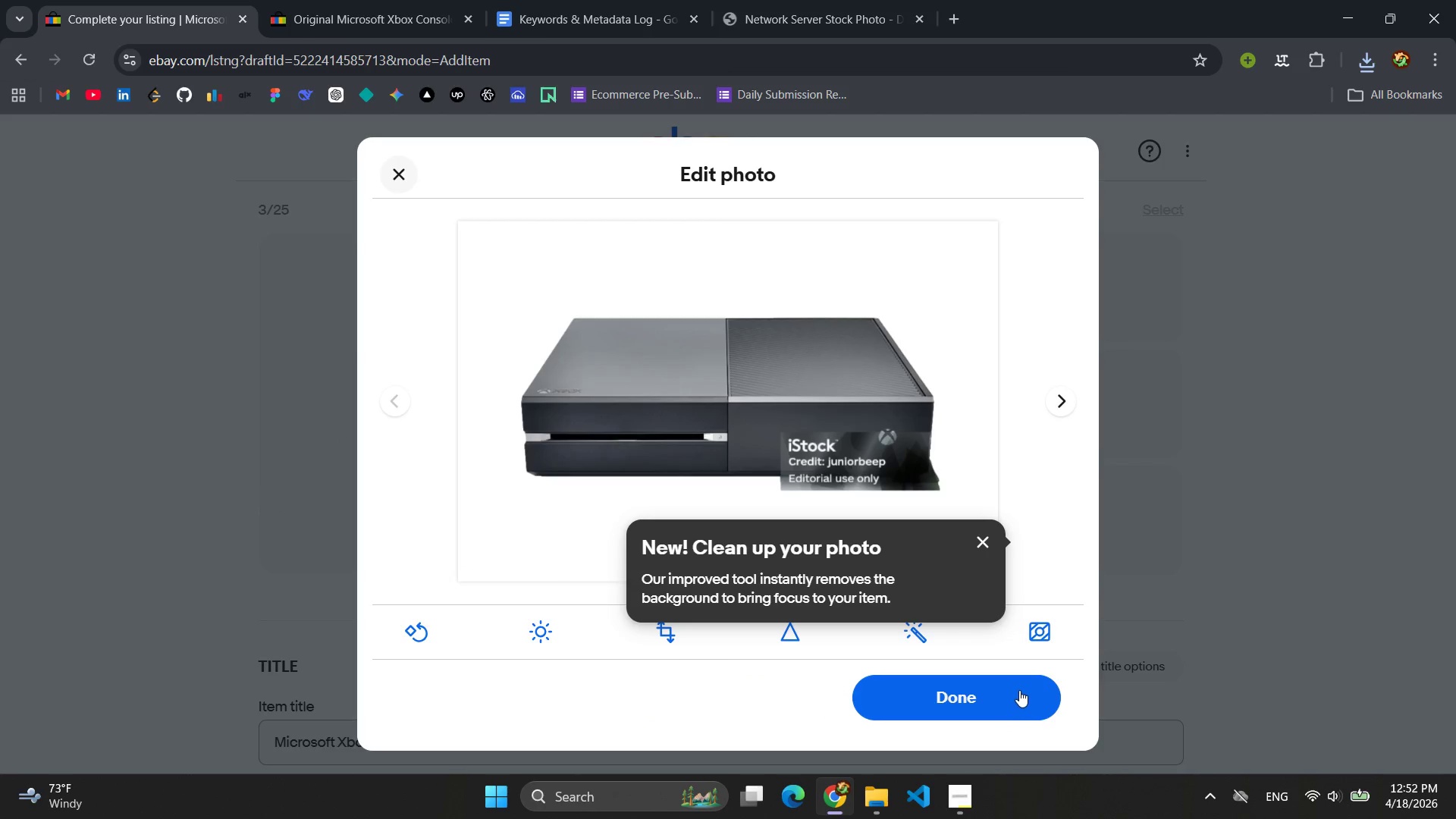 
left_click([1019, 690])
 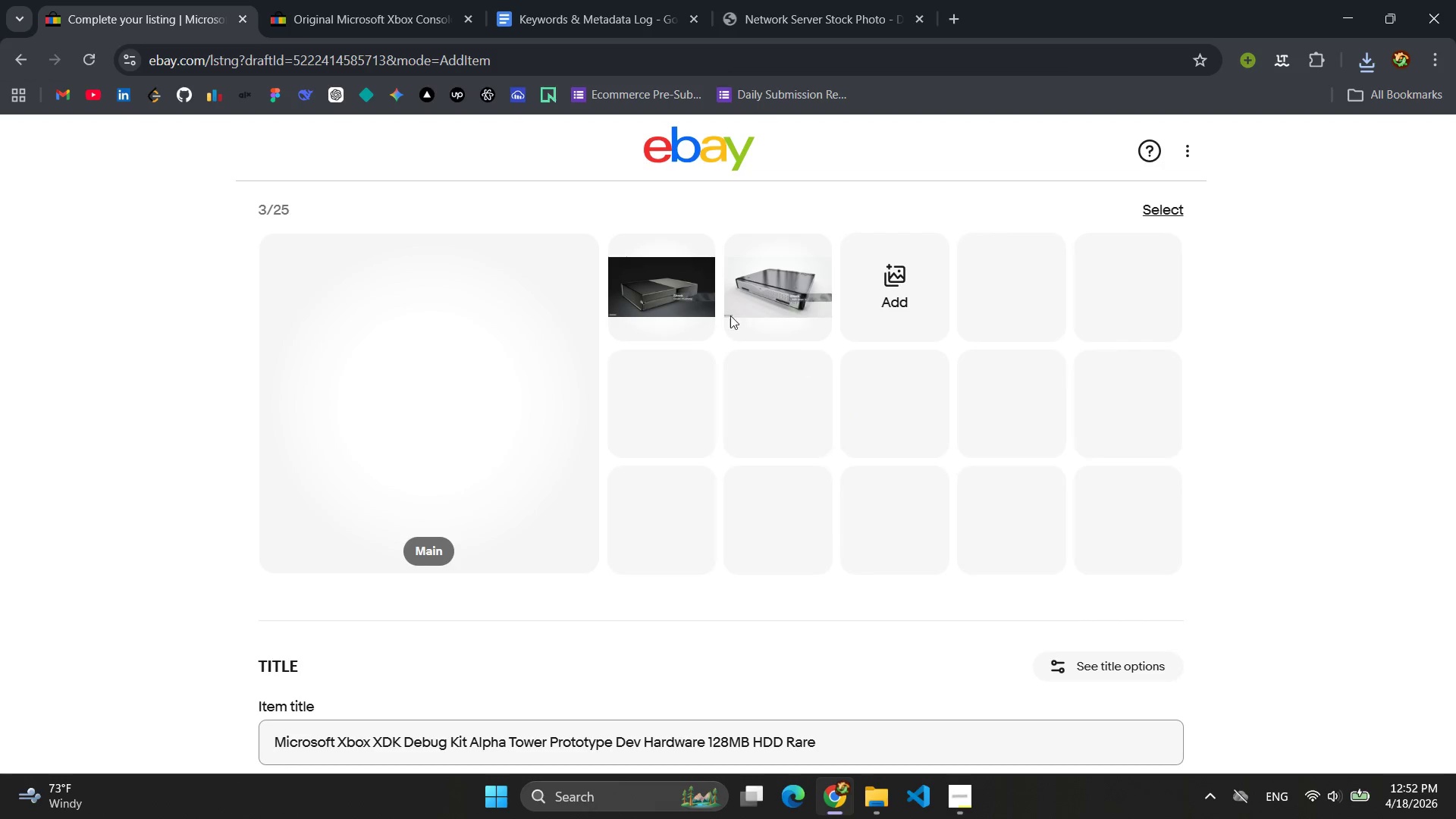 
left_click([647, 272])
 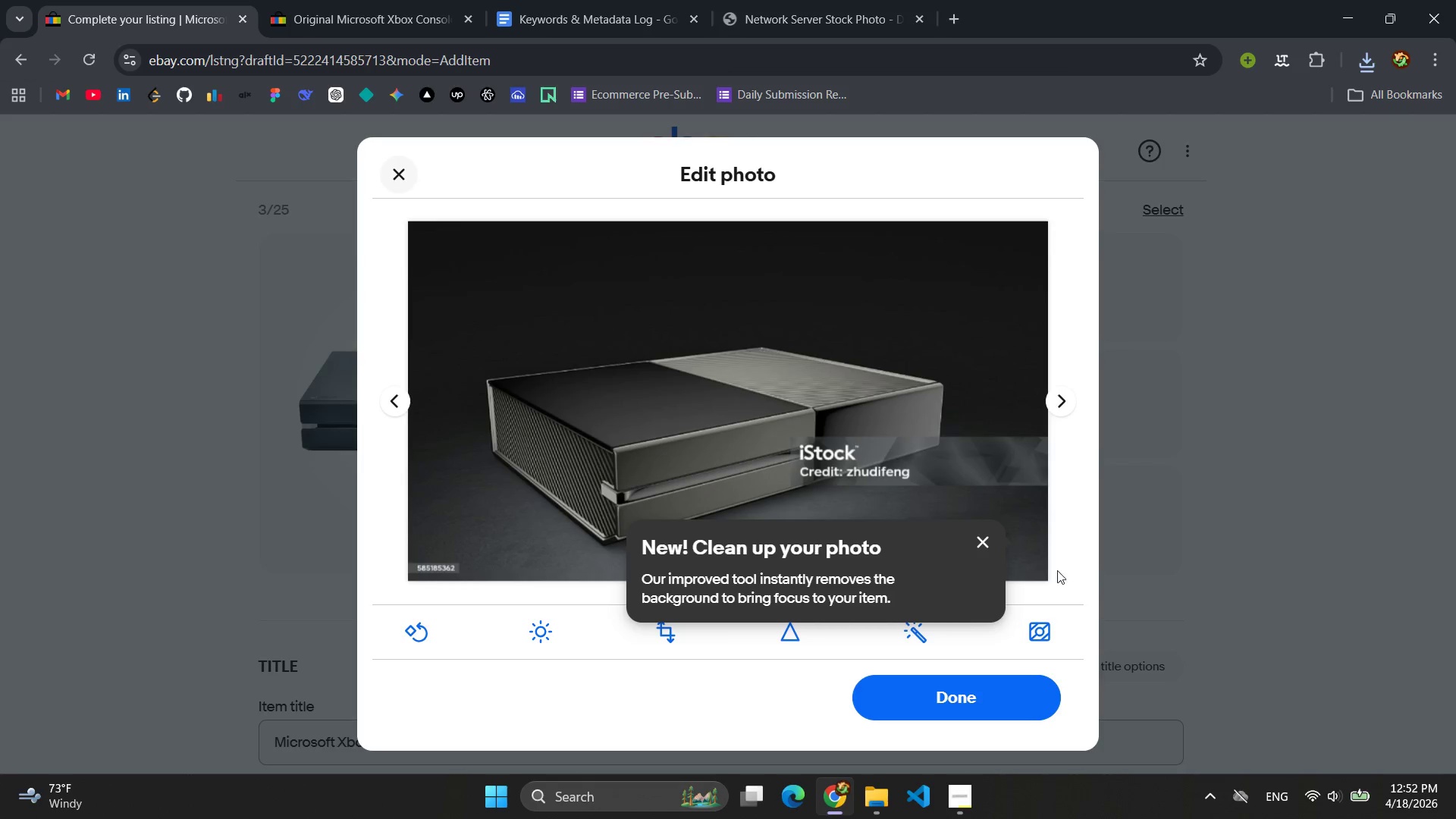 
mouse_move([1046, 632])
 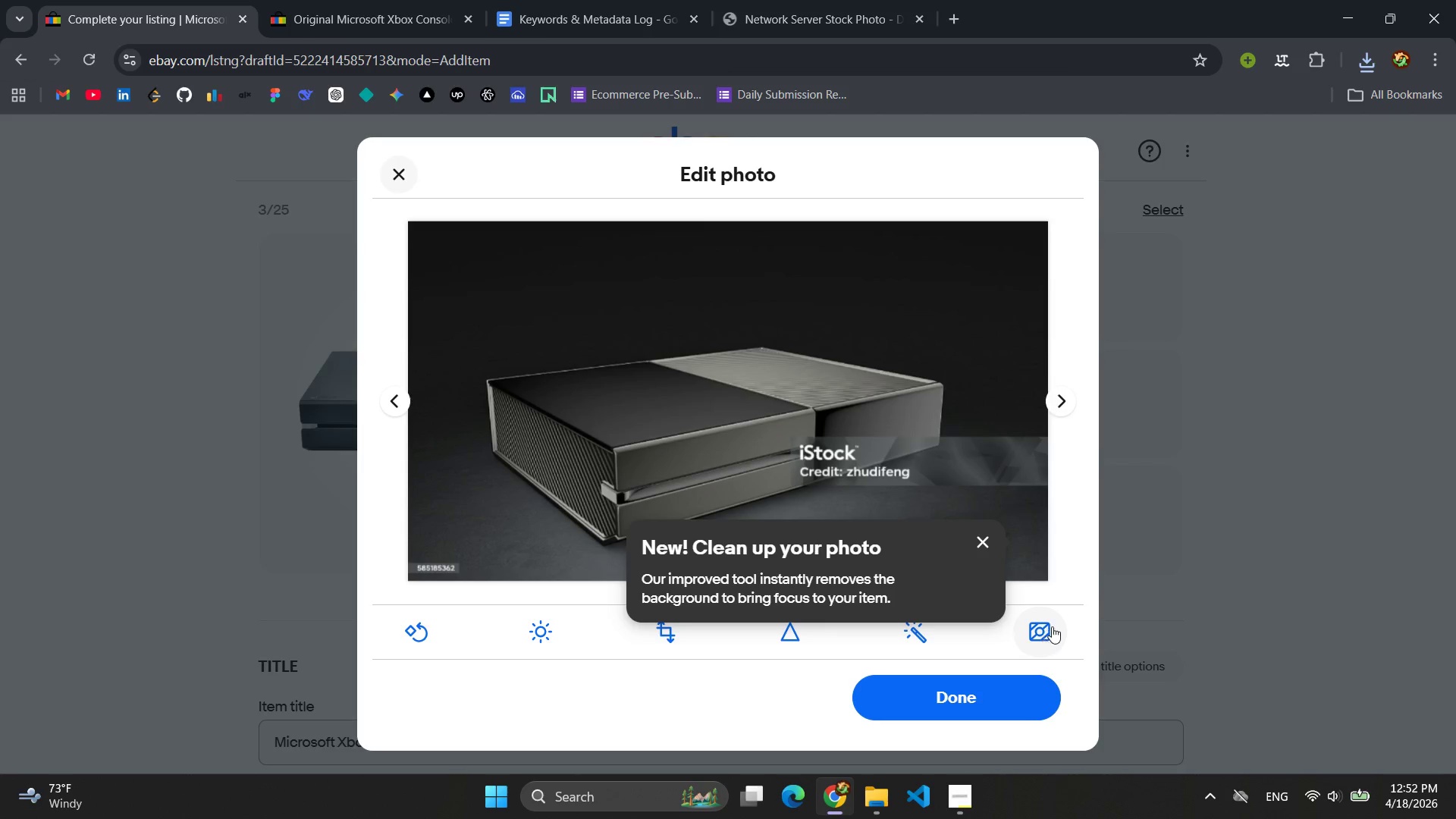 
left_click([1054, 626])
 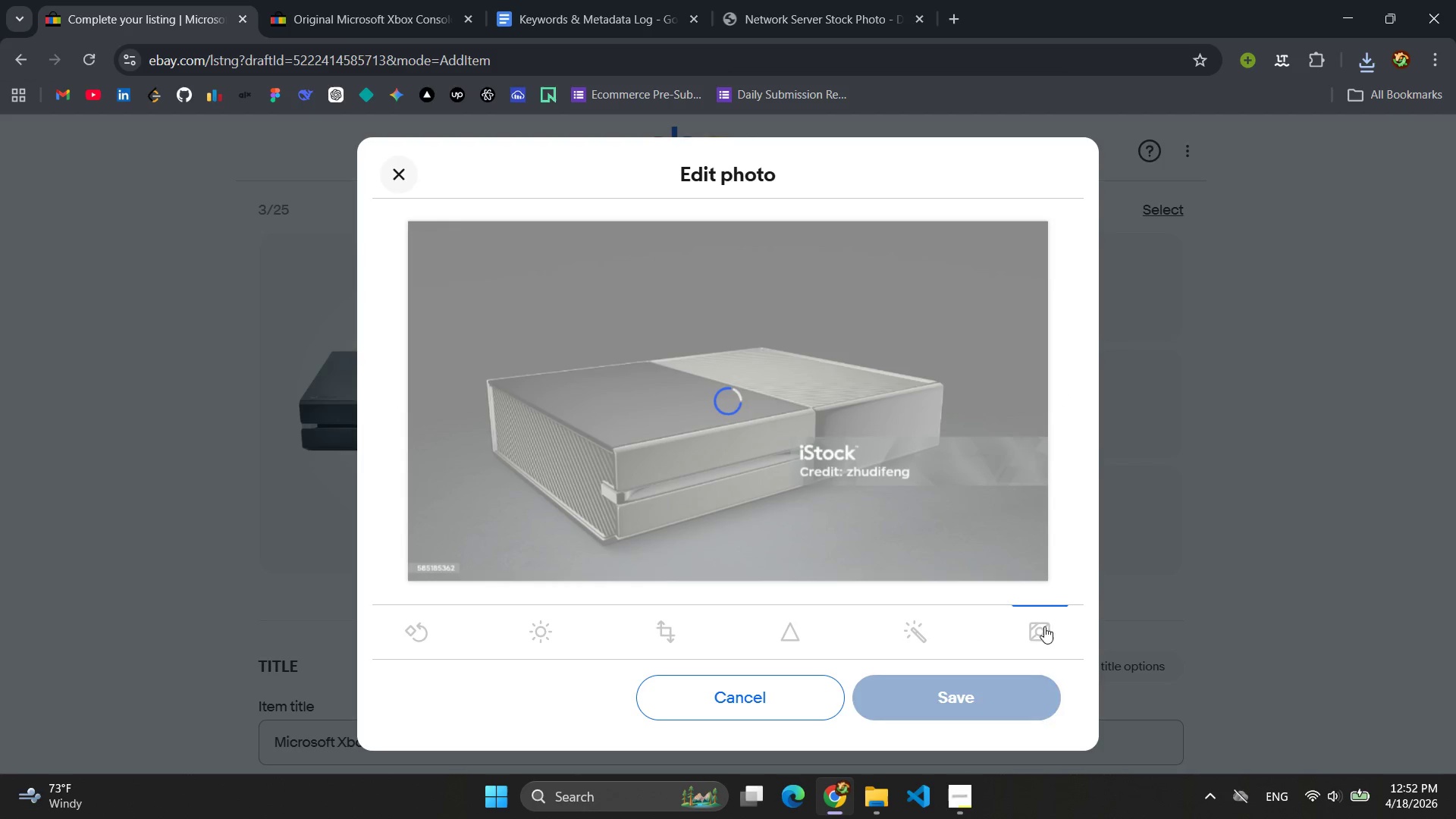 
mouse_move([1027, 633])
 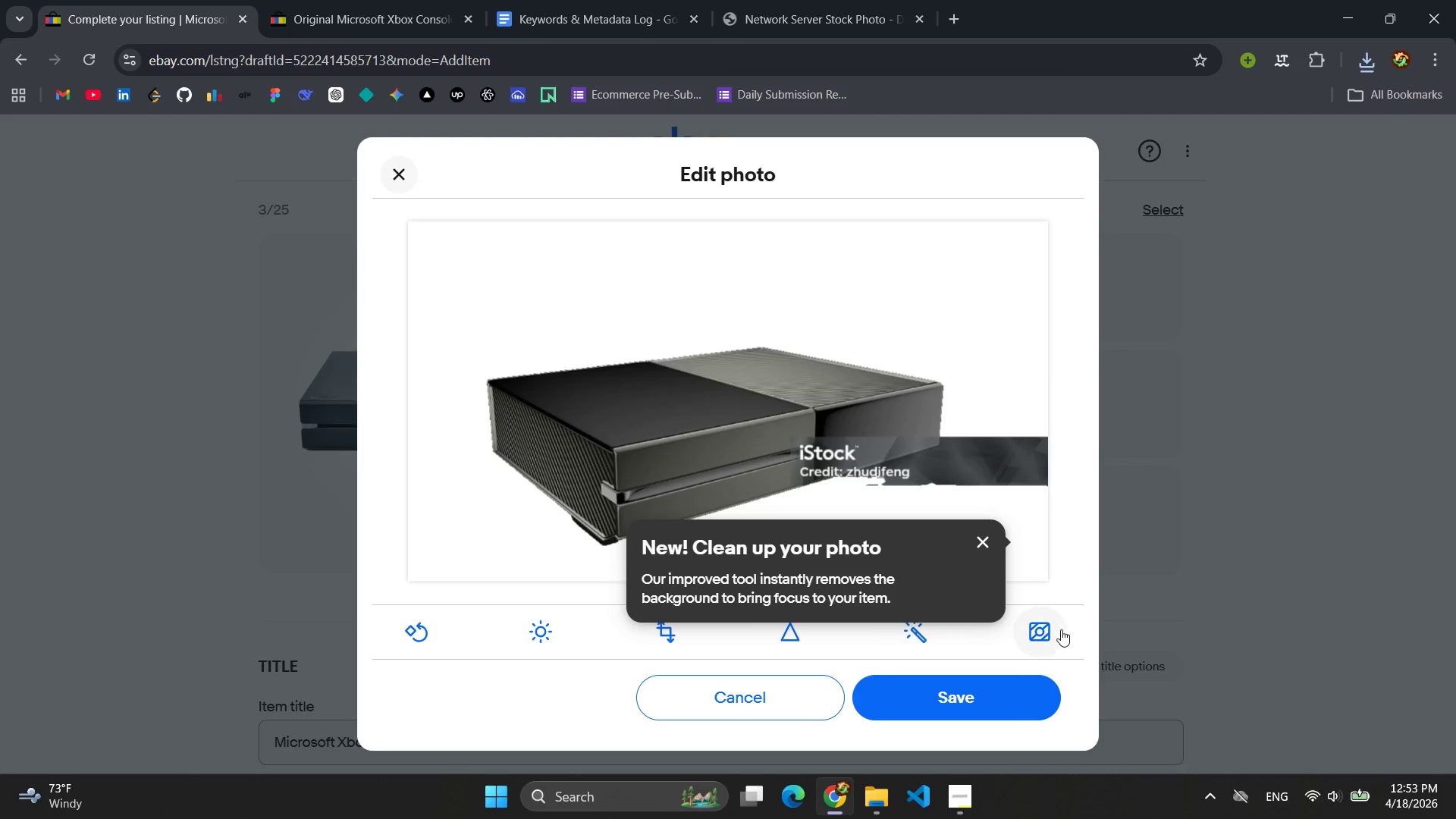 
left_click([1055, 629])
 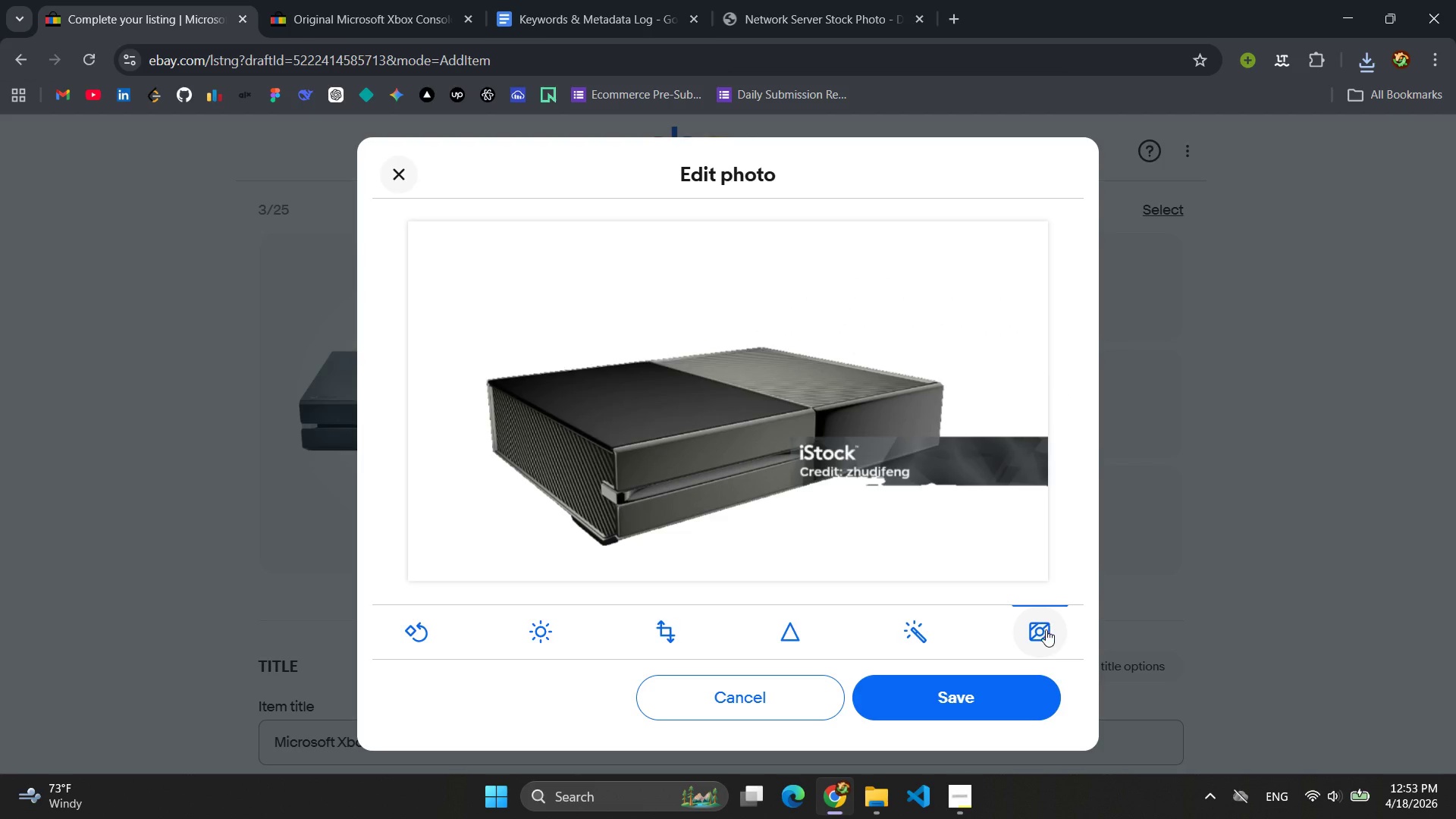 
left_click([1046, 629])
 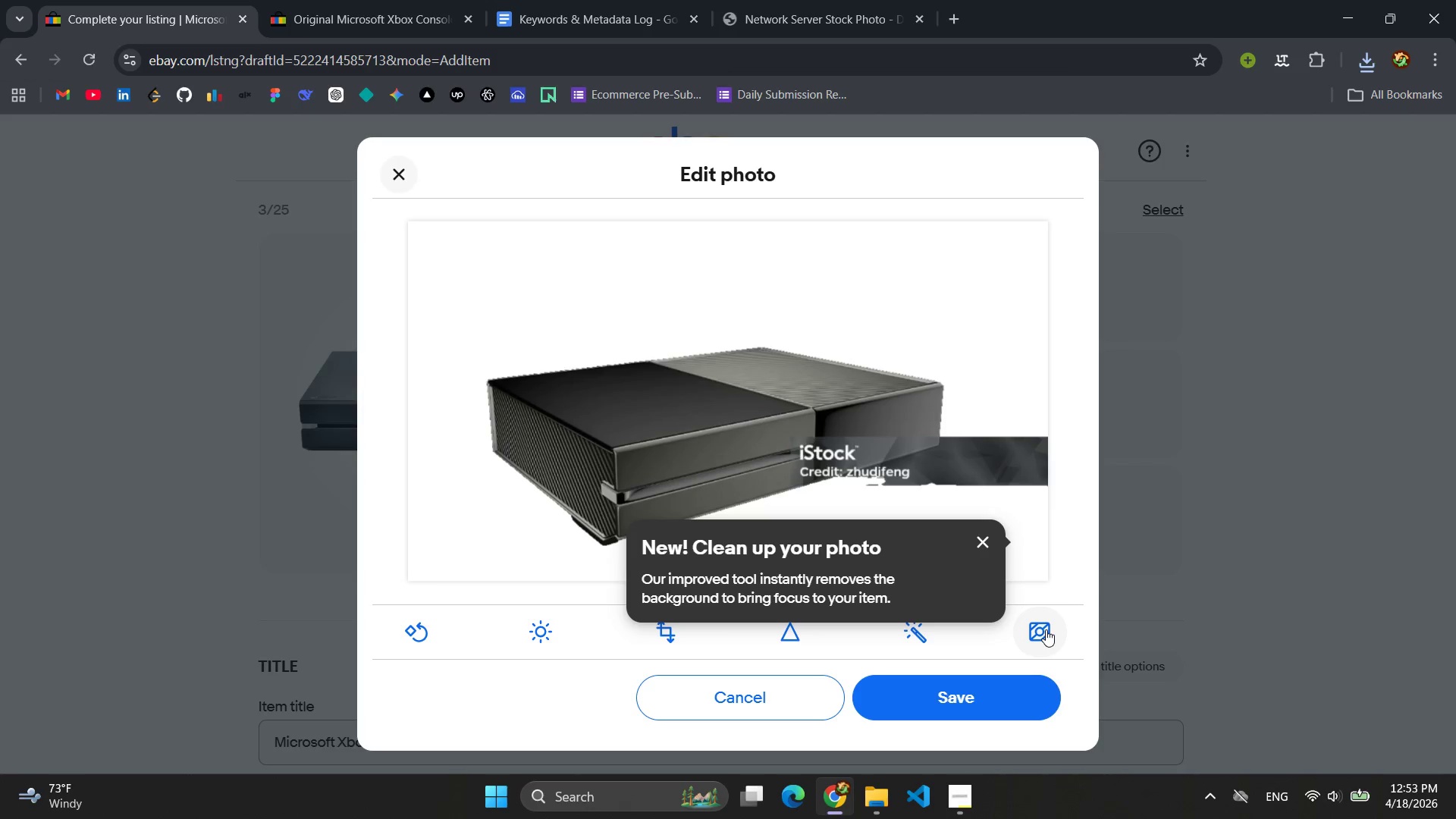 
left_click([1046, 629])
 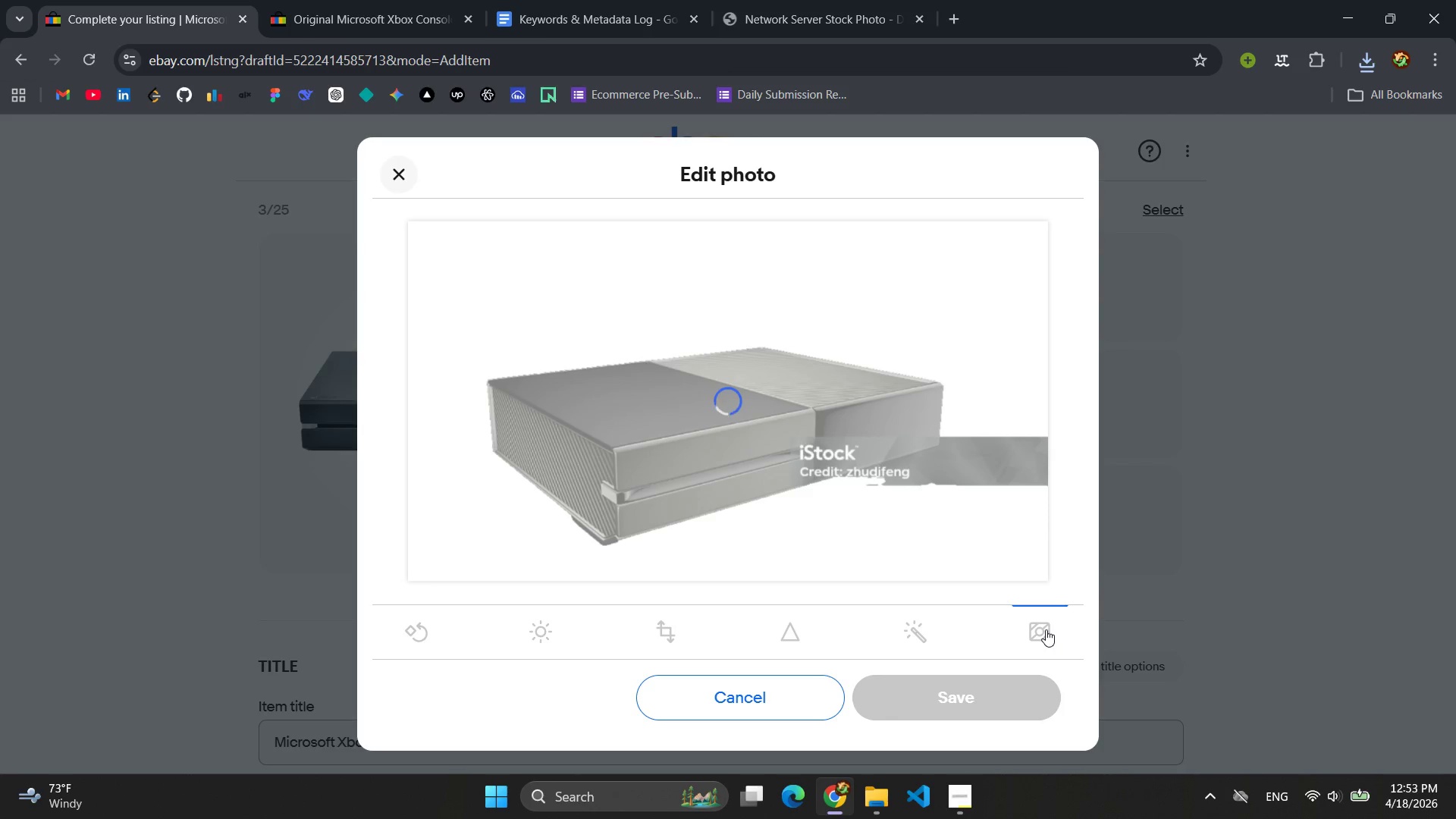 
left_click([765, 696])
 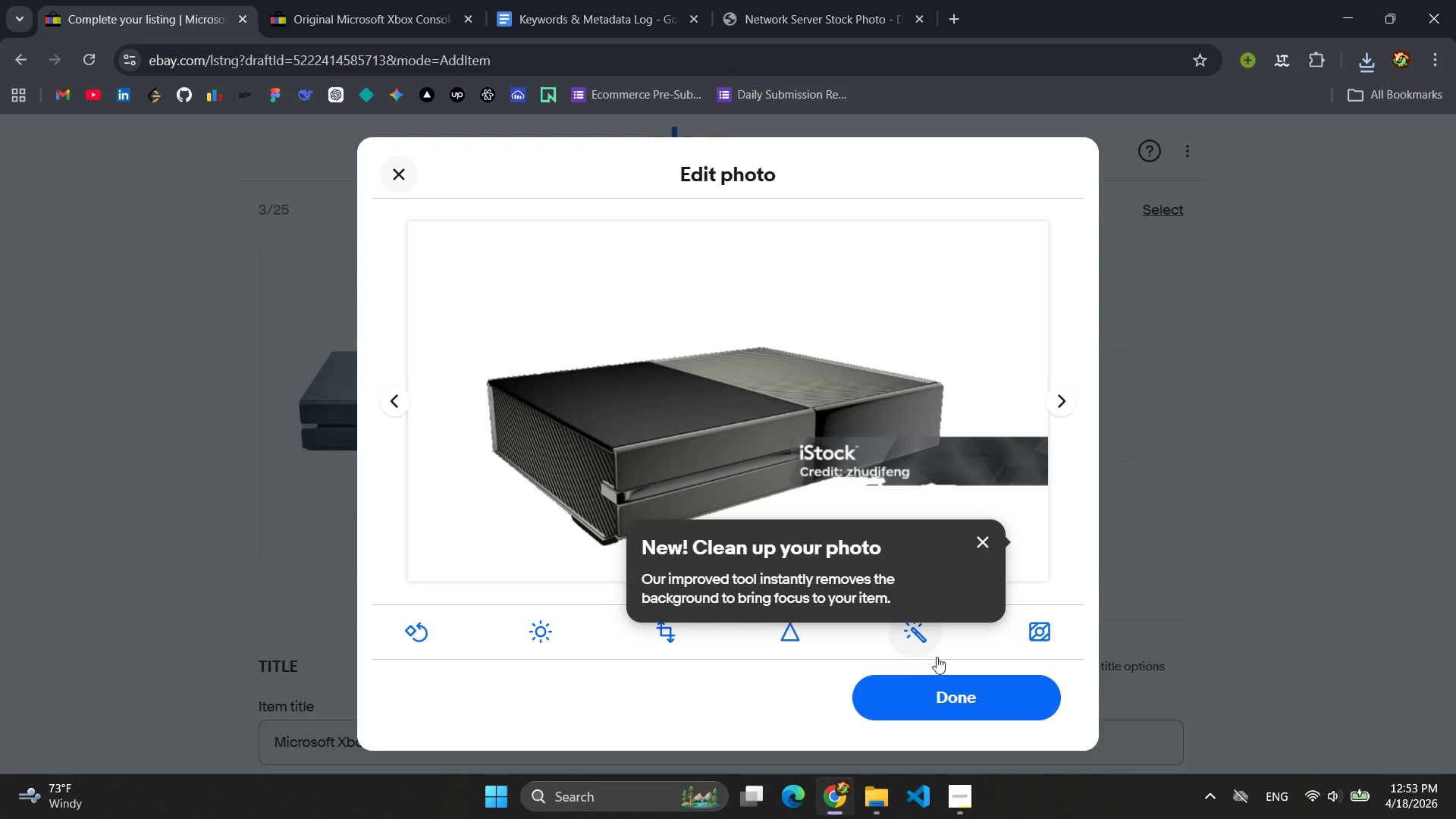 
left_click([394, 177])
 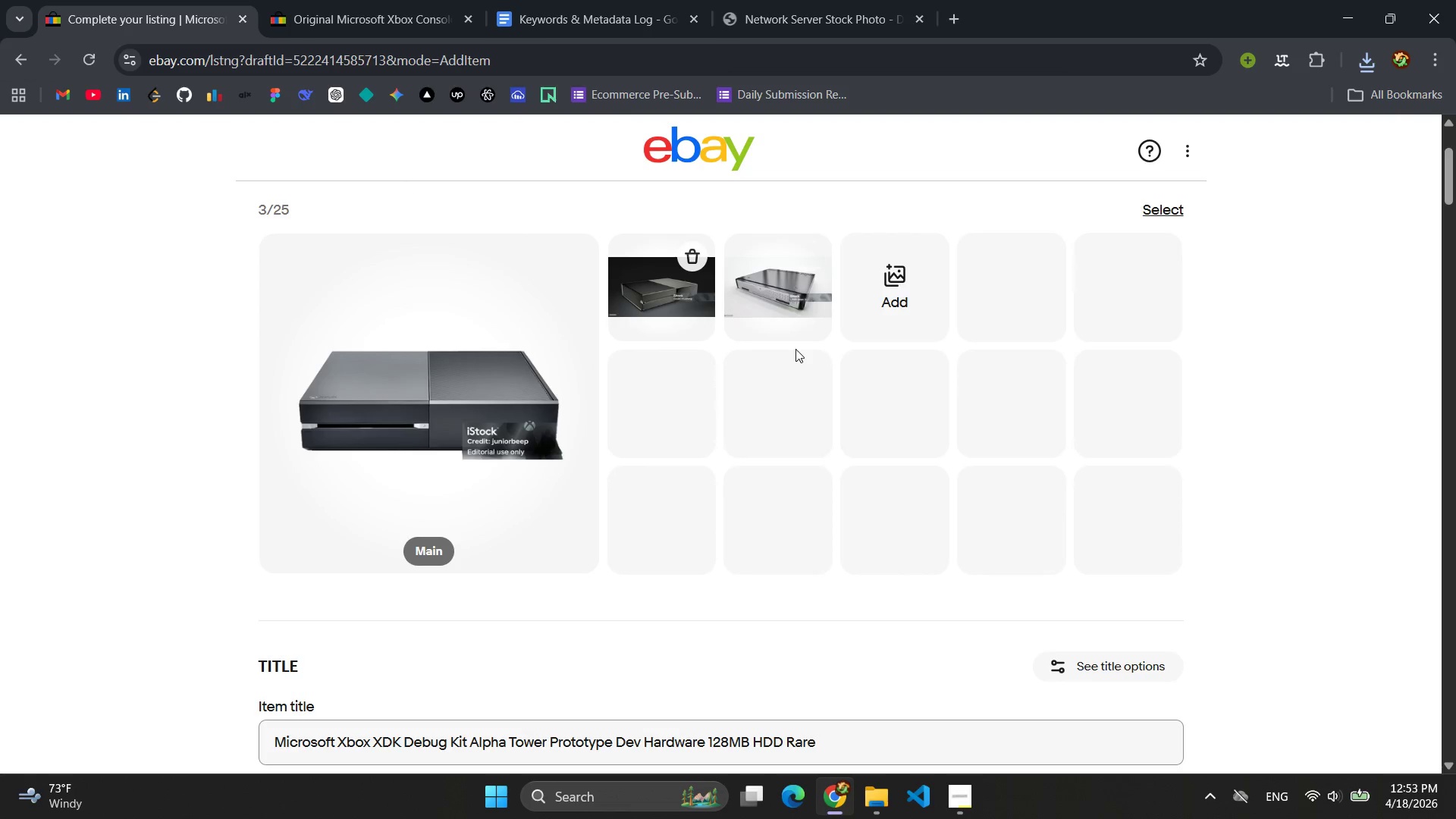 
scroll: coordinate [827, 464], scroll_direction: down, amount: 36.0
 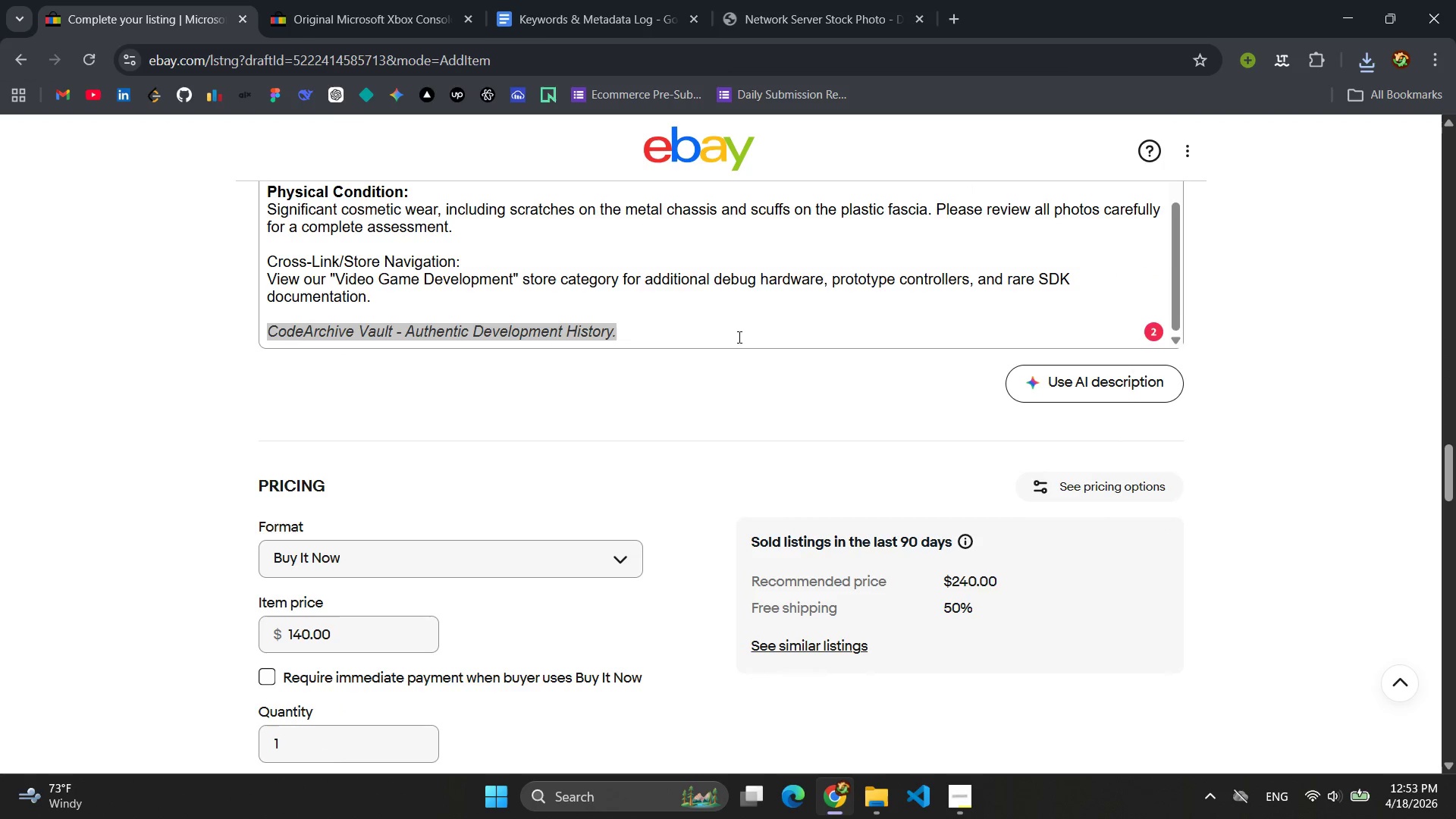 
left_click([730, 331])
 